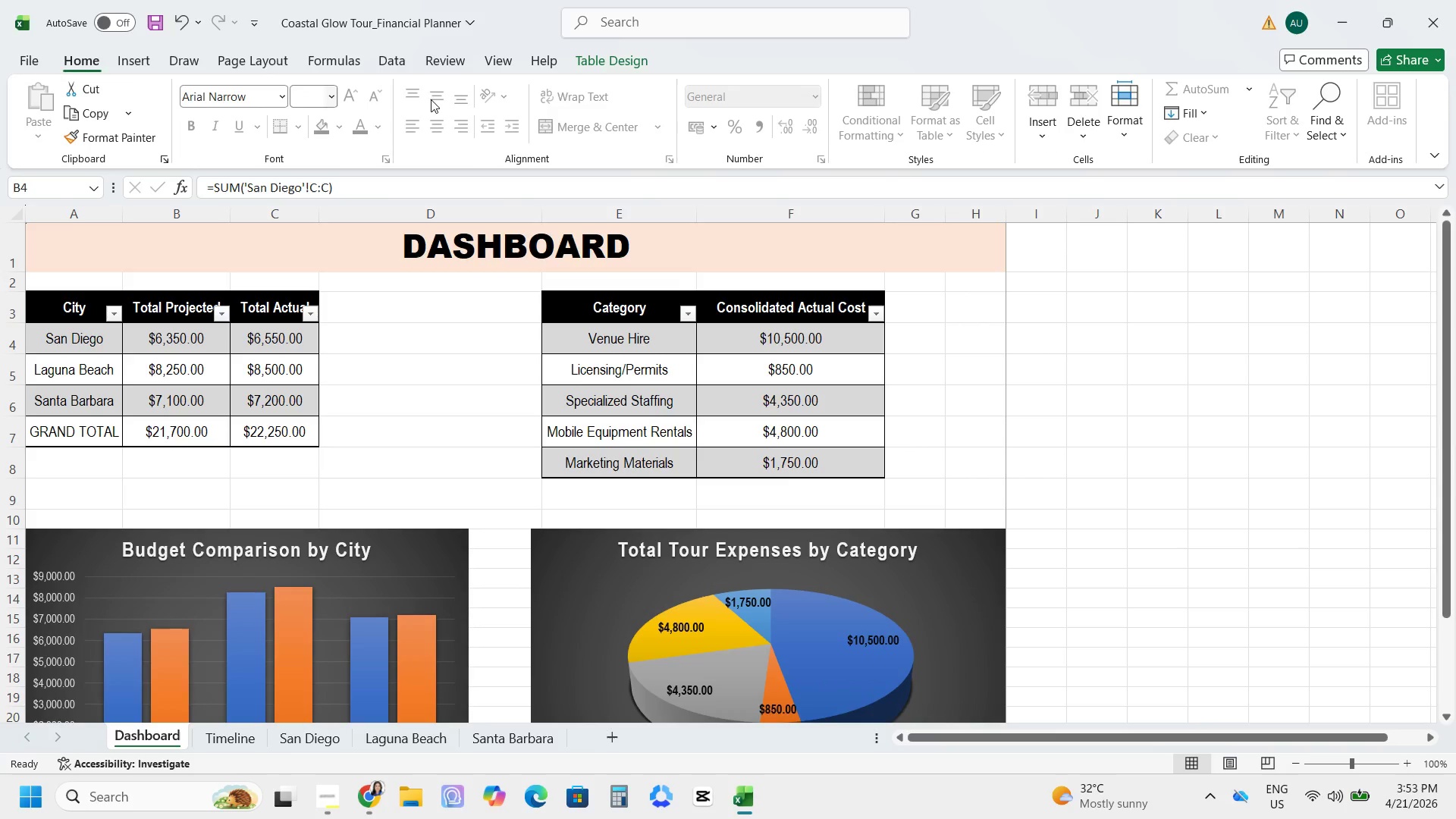 
left_click([441, 67])
 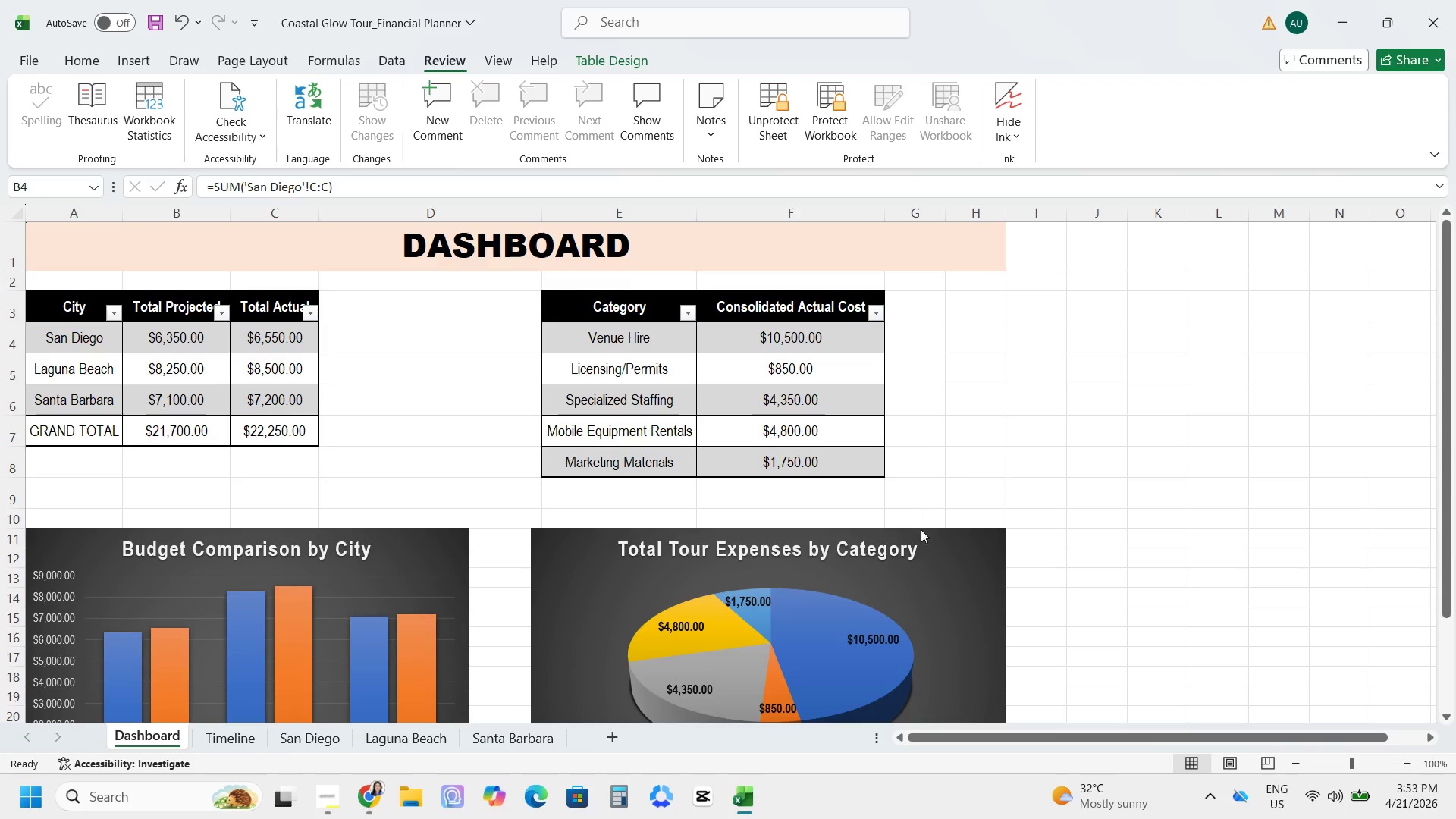 
wait(8.3)
 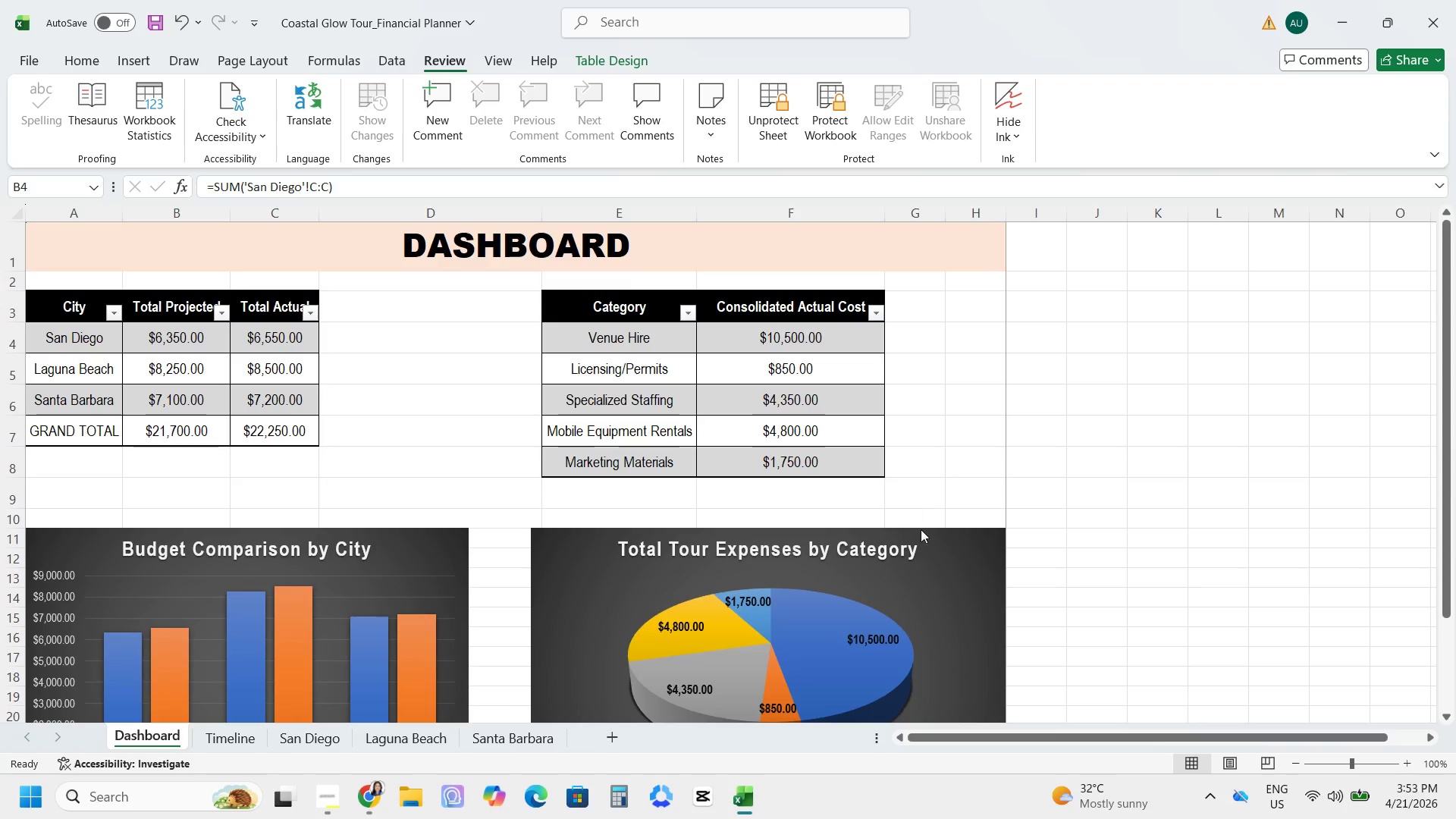 
scroll: coordinate [347, 708], scroll_direction: down, amount: 1.0
 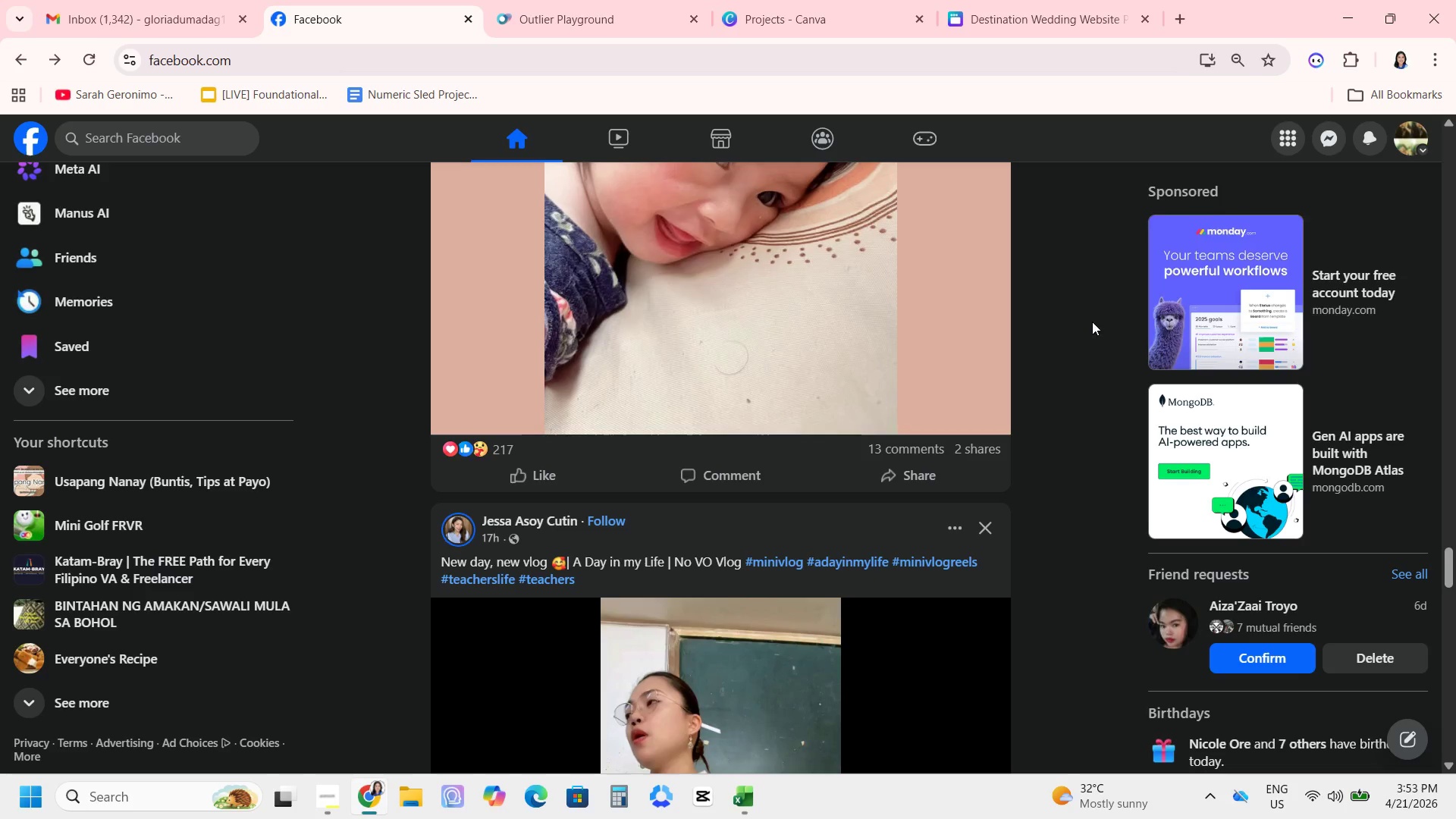 
left_click([1333, 140])
 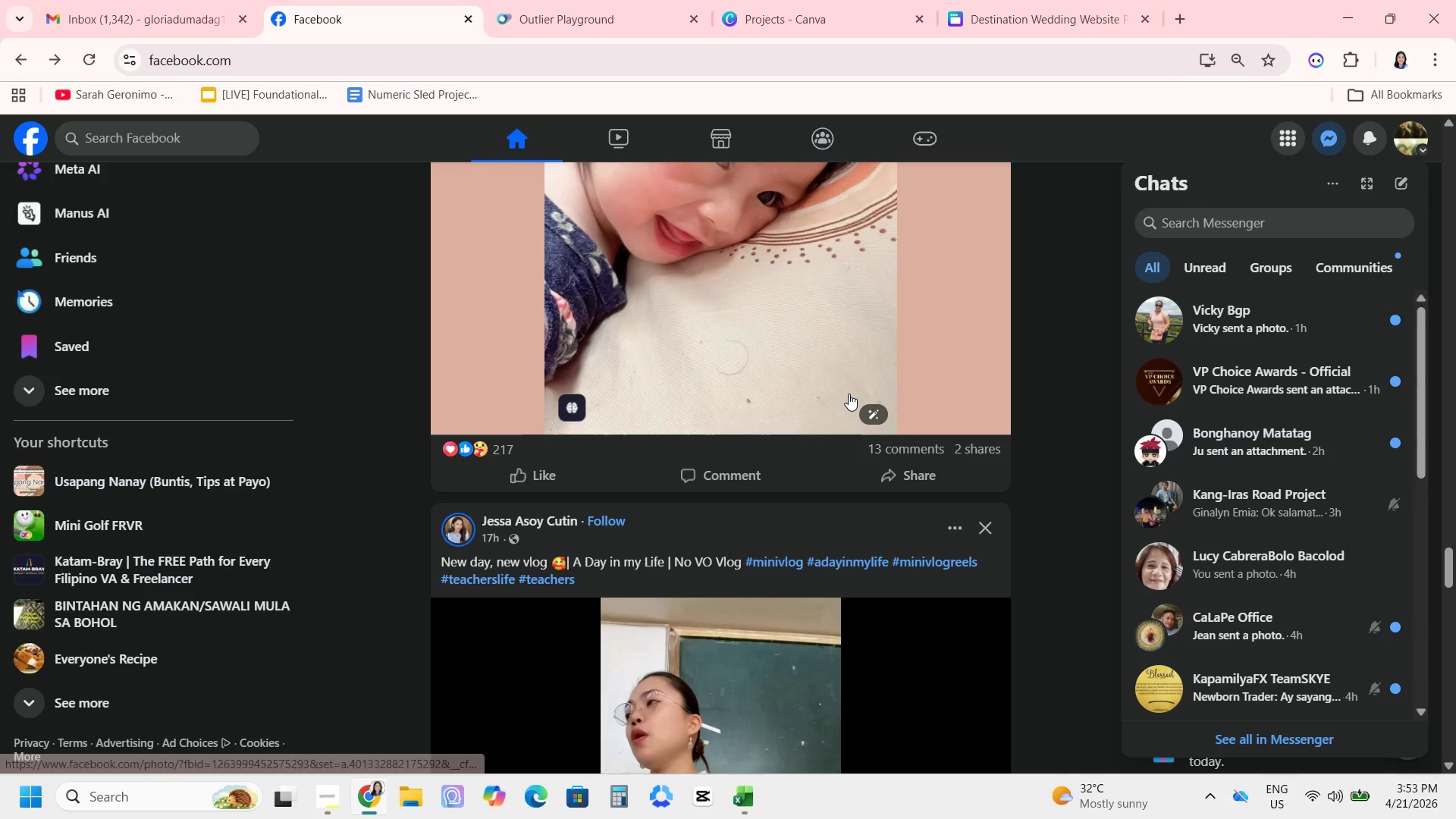 
scroll: coordinate [845, 391], scroll_direction: down, amount: 9.0
 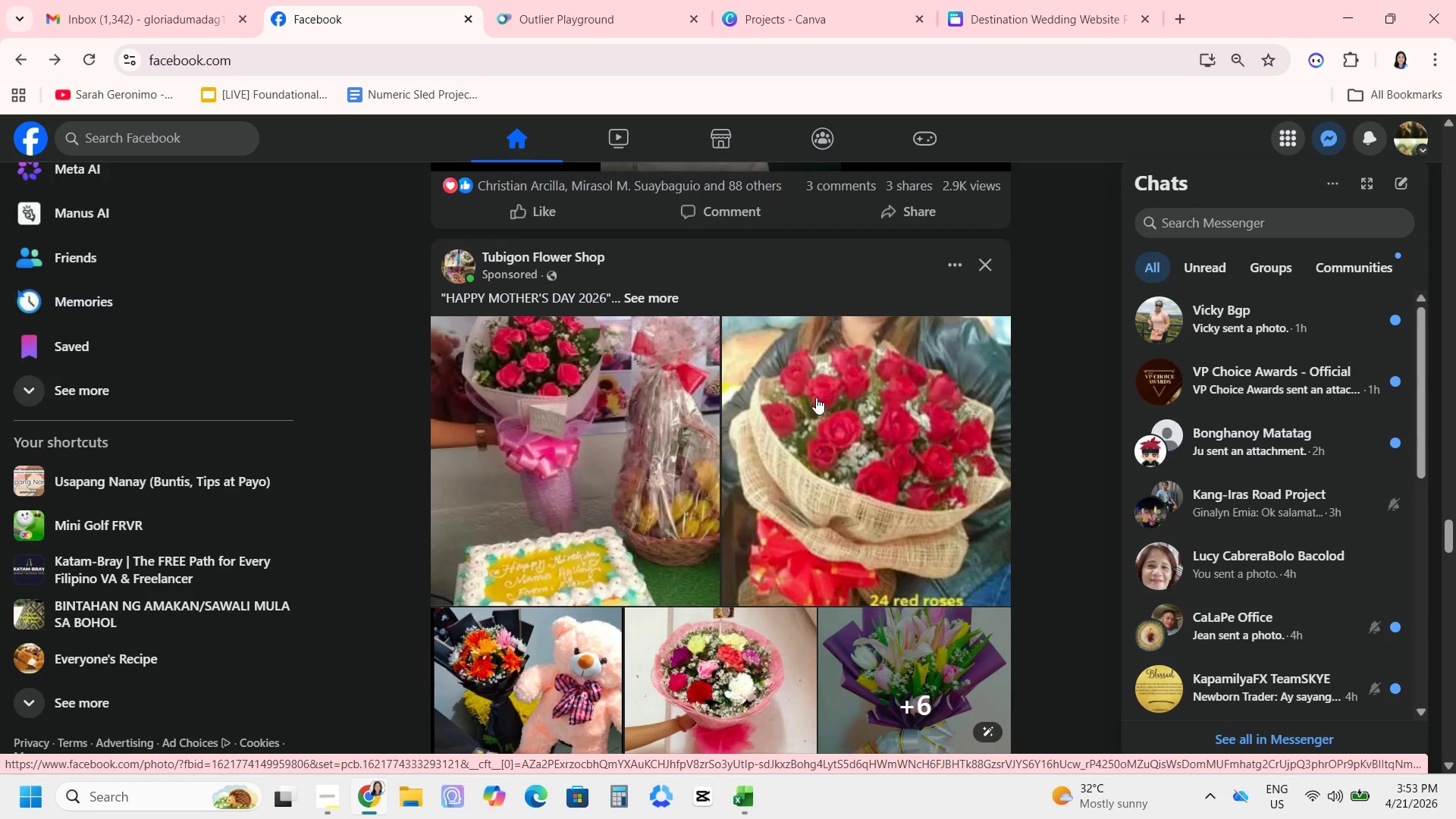 
wait(10.07)
 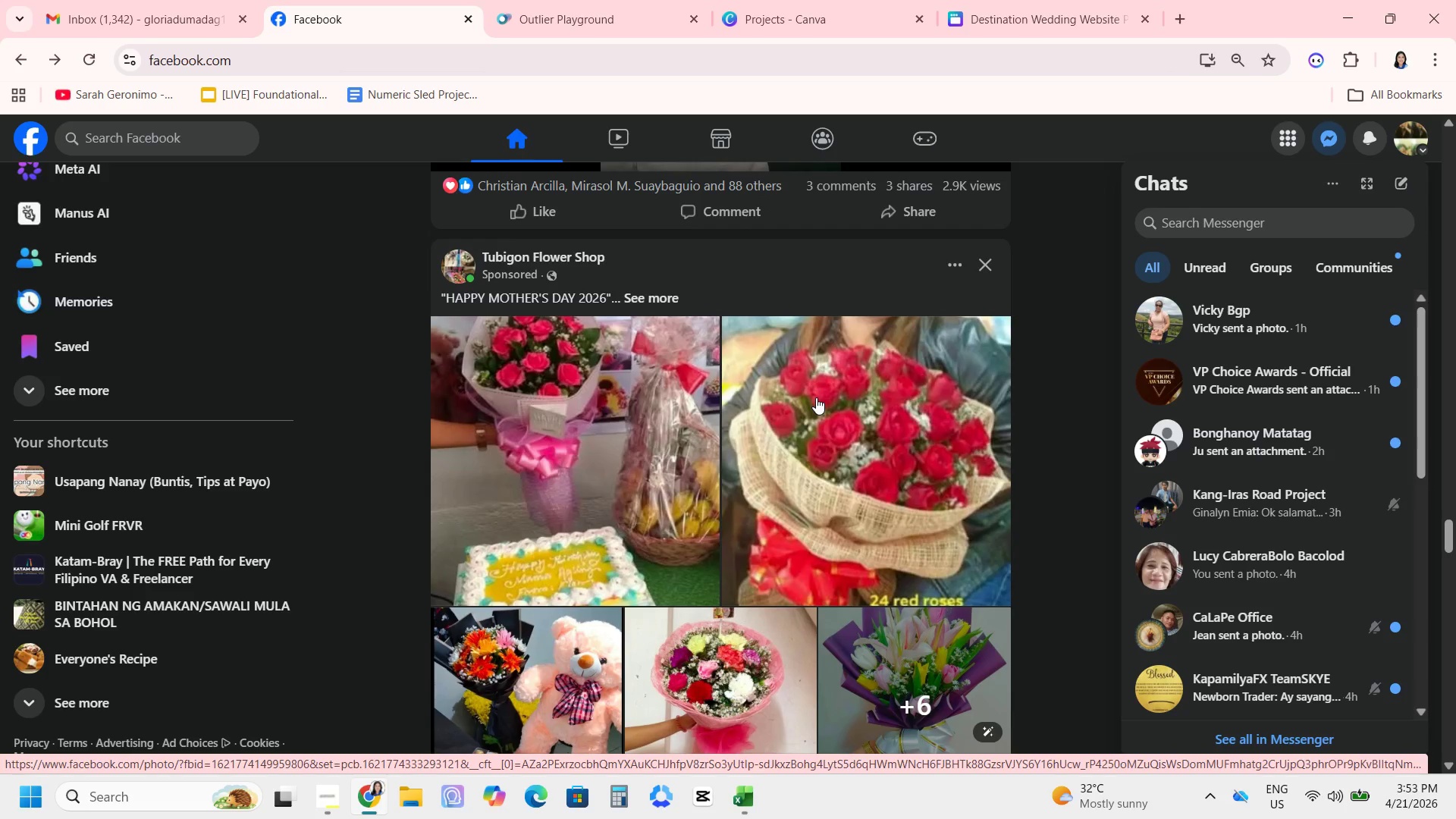 
scroll: coordinate [861, 271], scroll_direction: down, amount: 9.0
 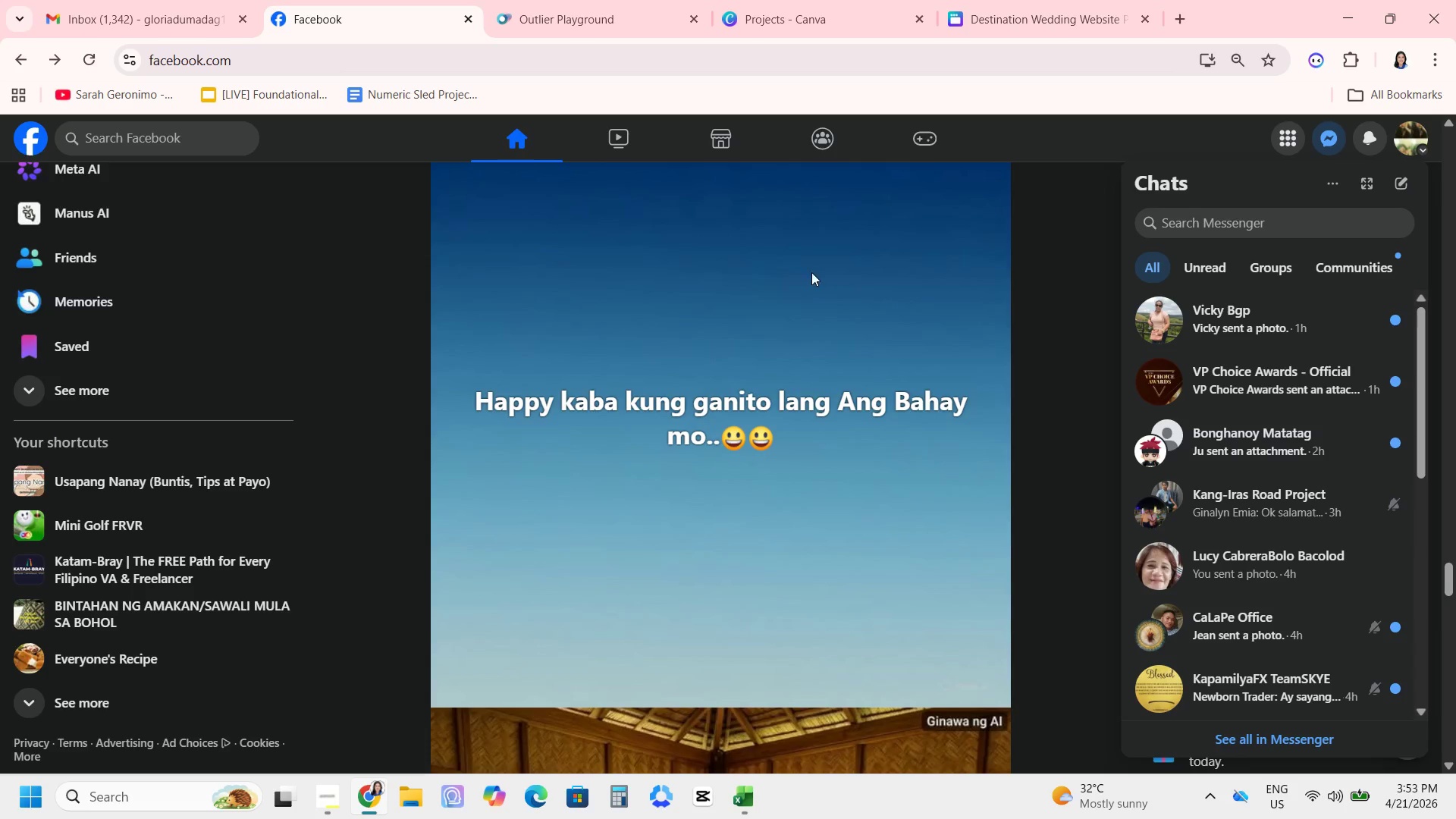 
scroll: coordinate [810, 272], scroll_direction: up, amount: 4.0
 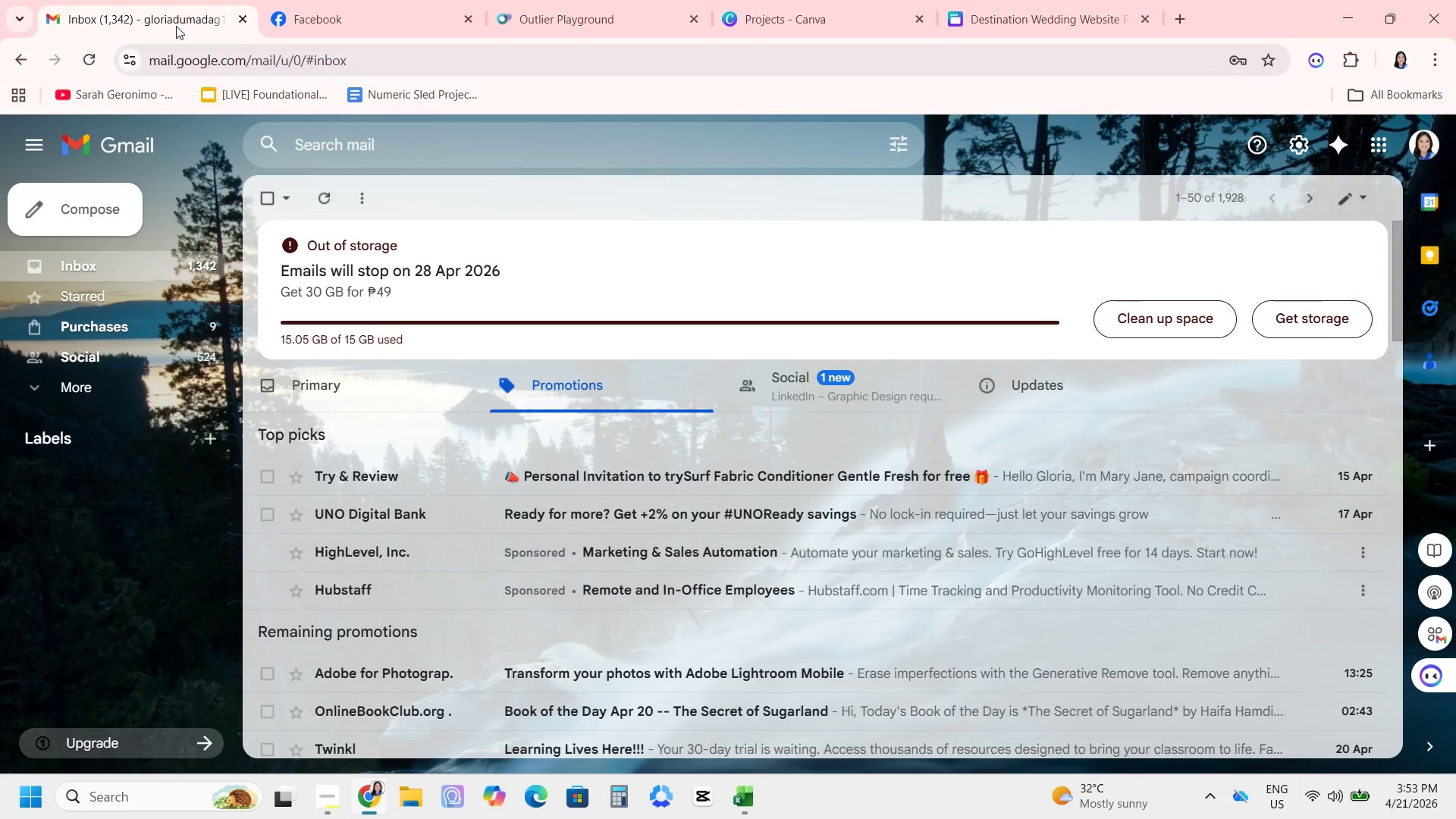 
mouse_move([363, 366])
 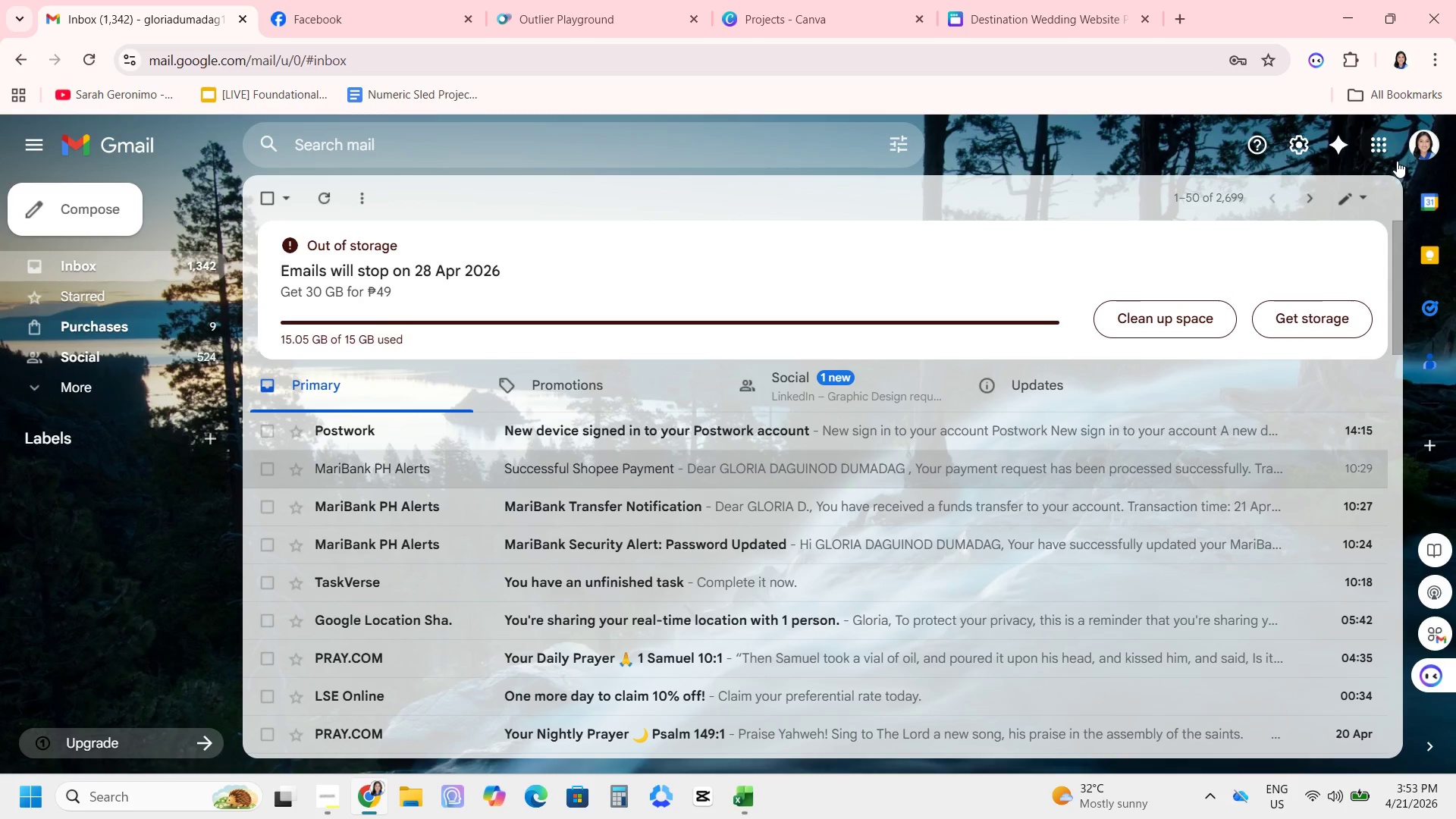 
left_click([1406, 147])
 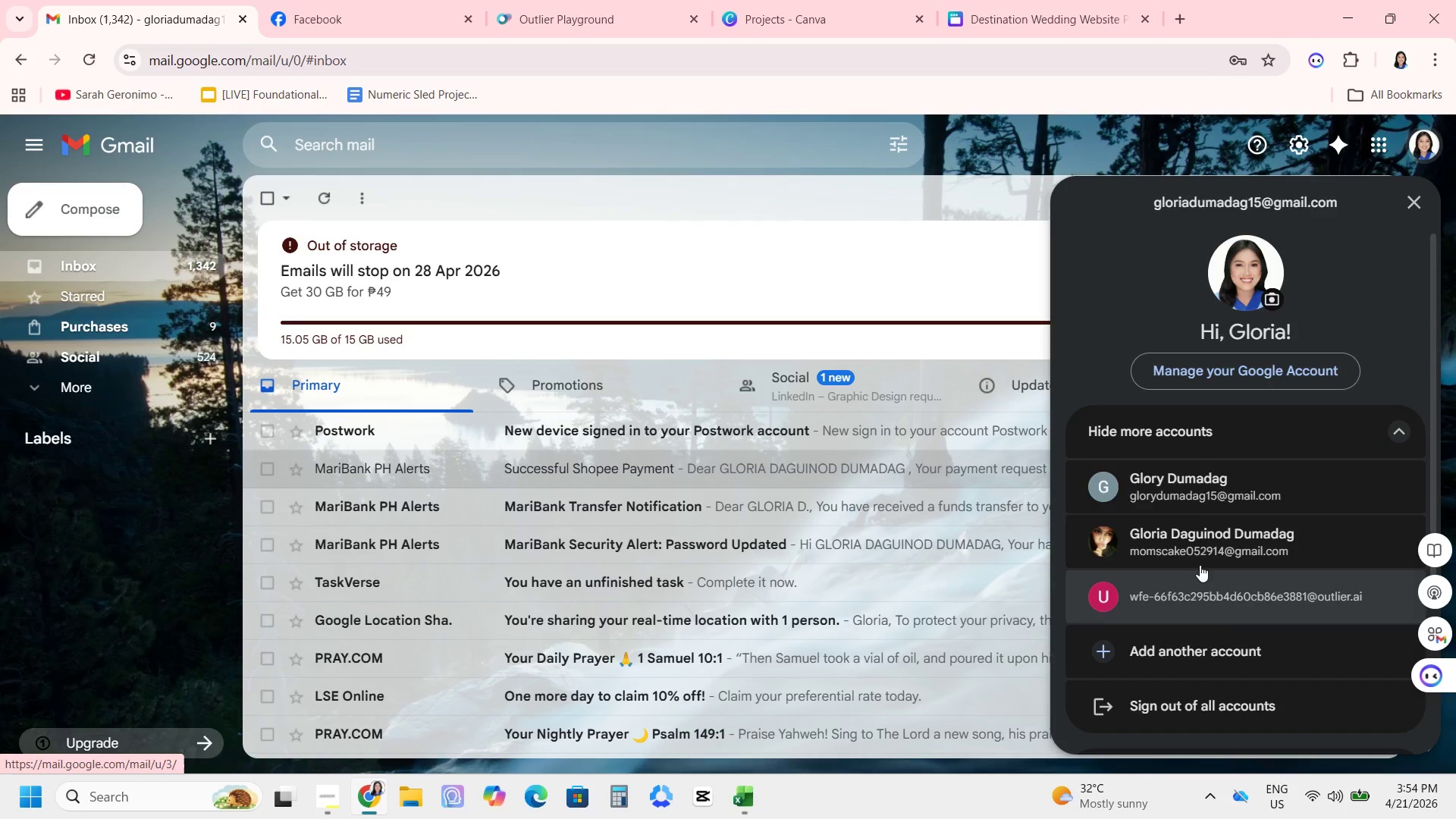 
left_click([1194, 475])
 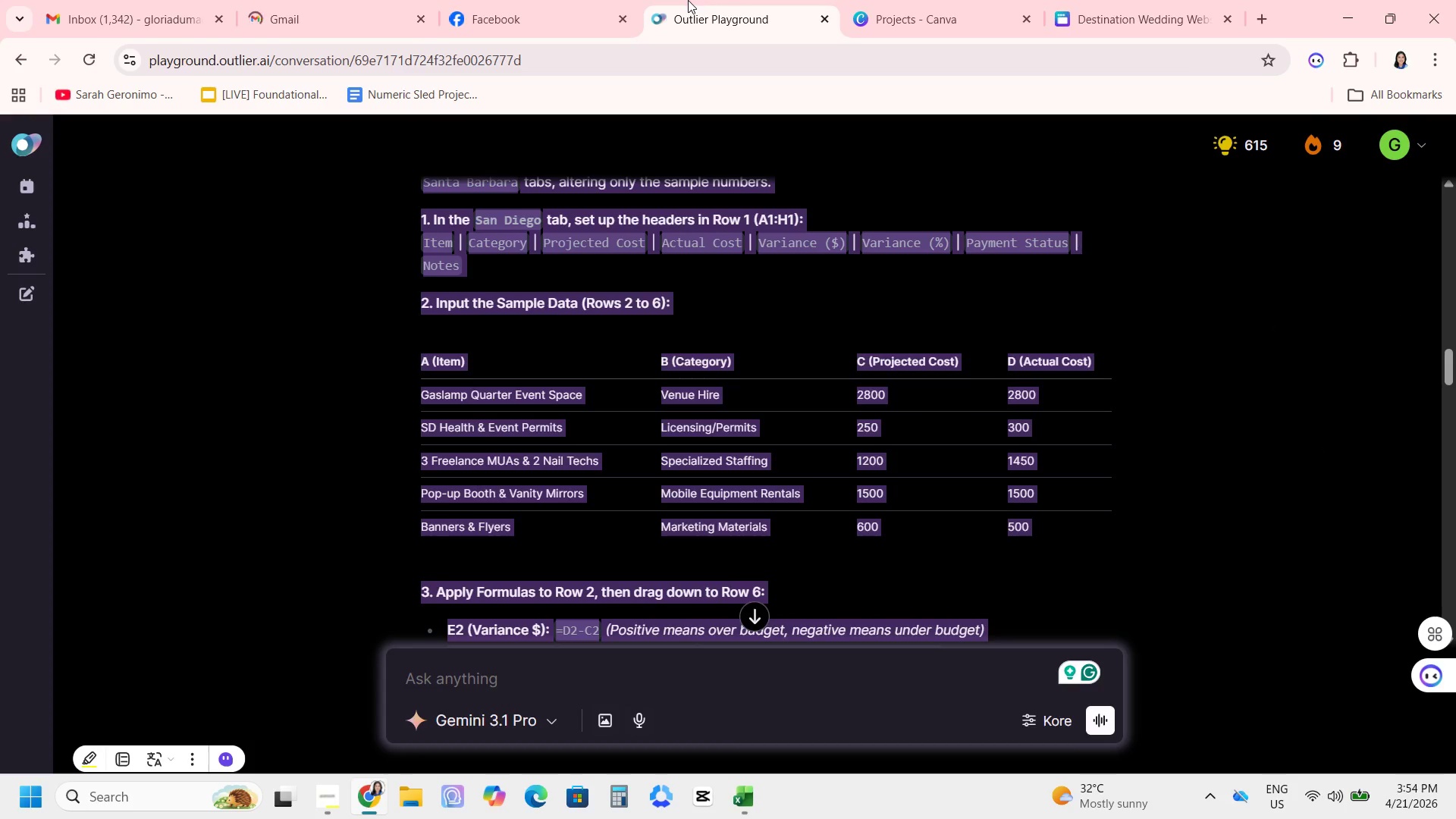 
left_click([975, 8])
 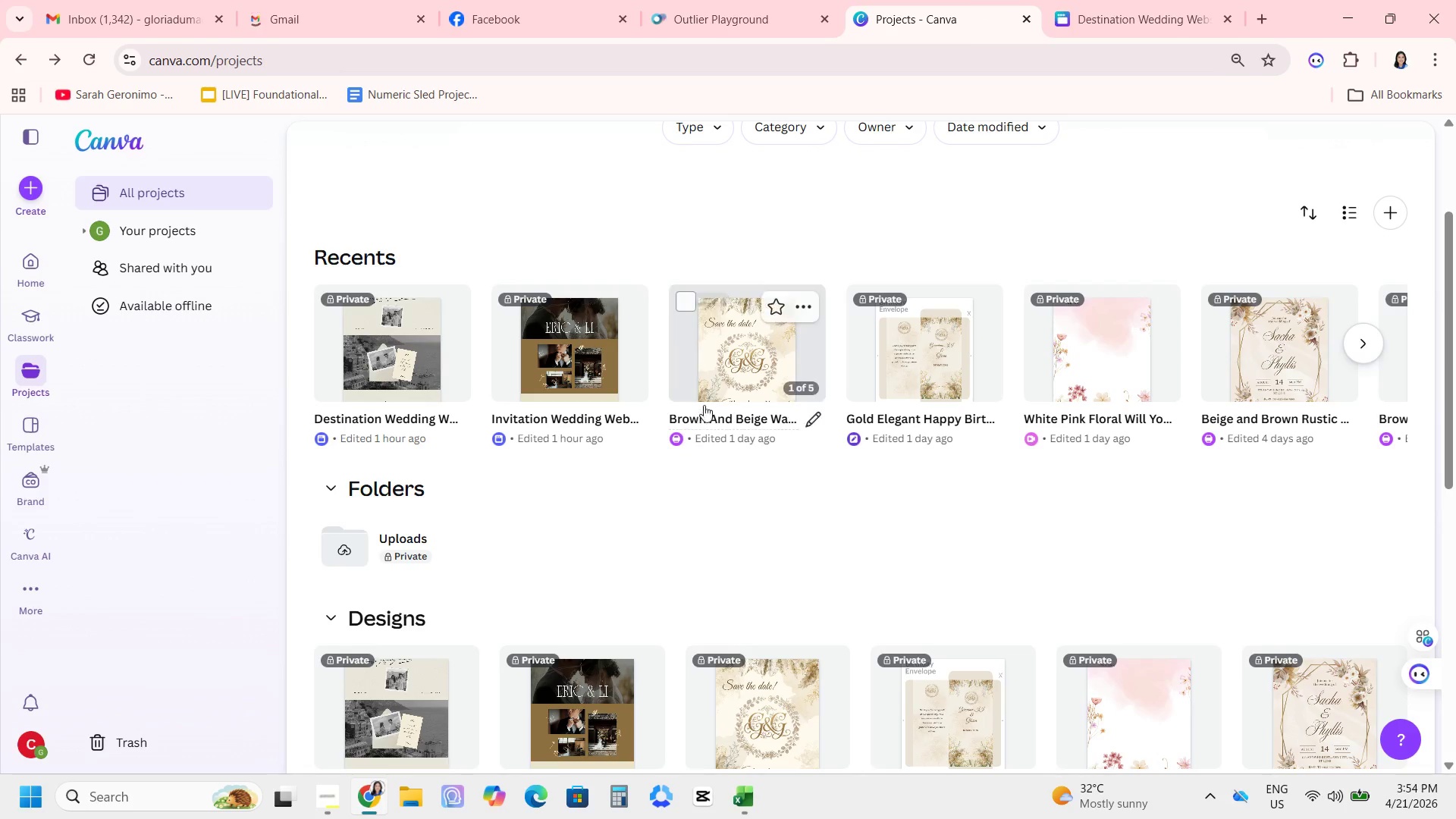 
left_click([710, 396])
 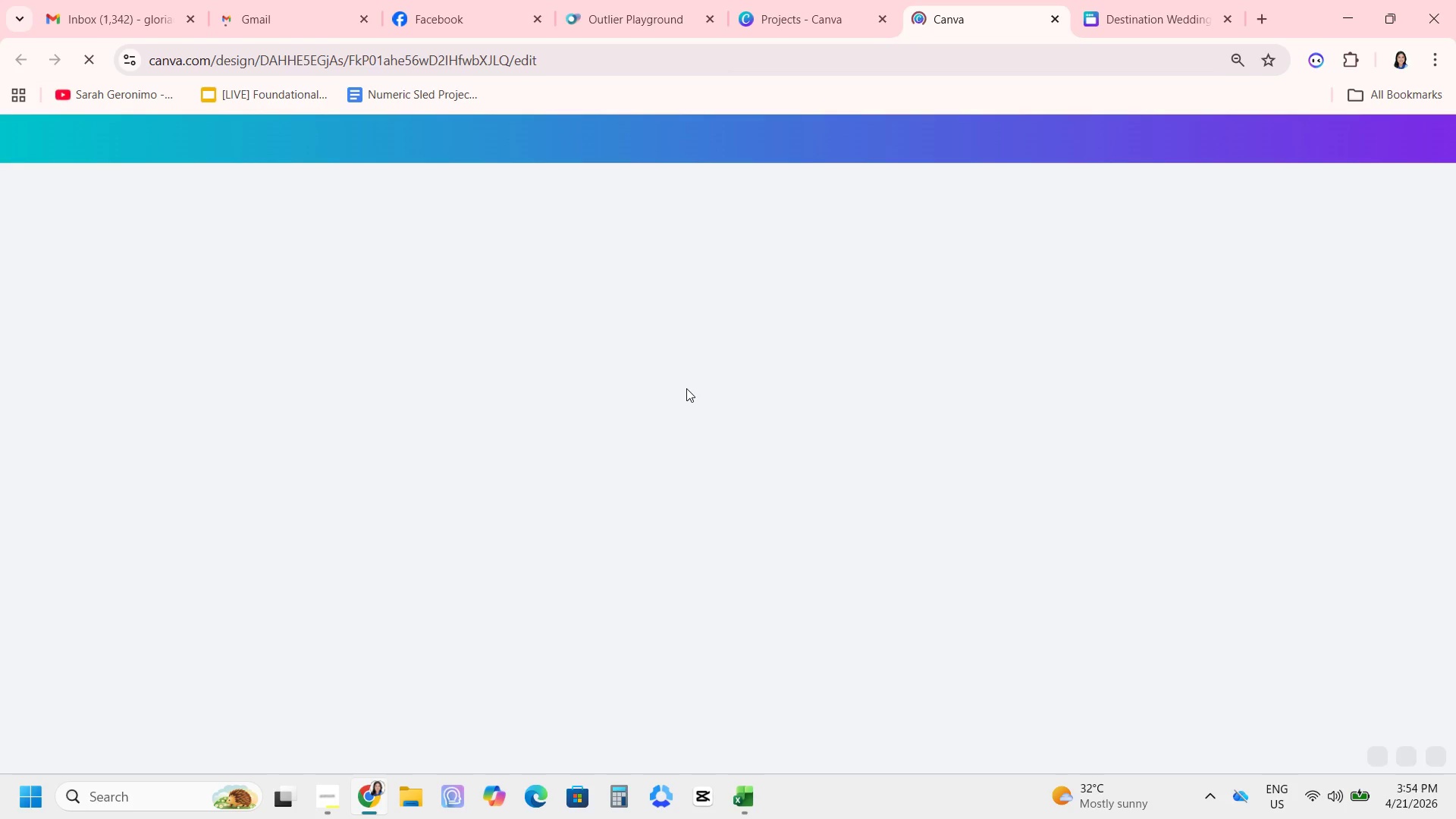 
wait(8.84)
 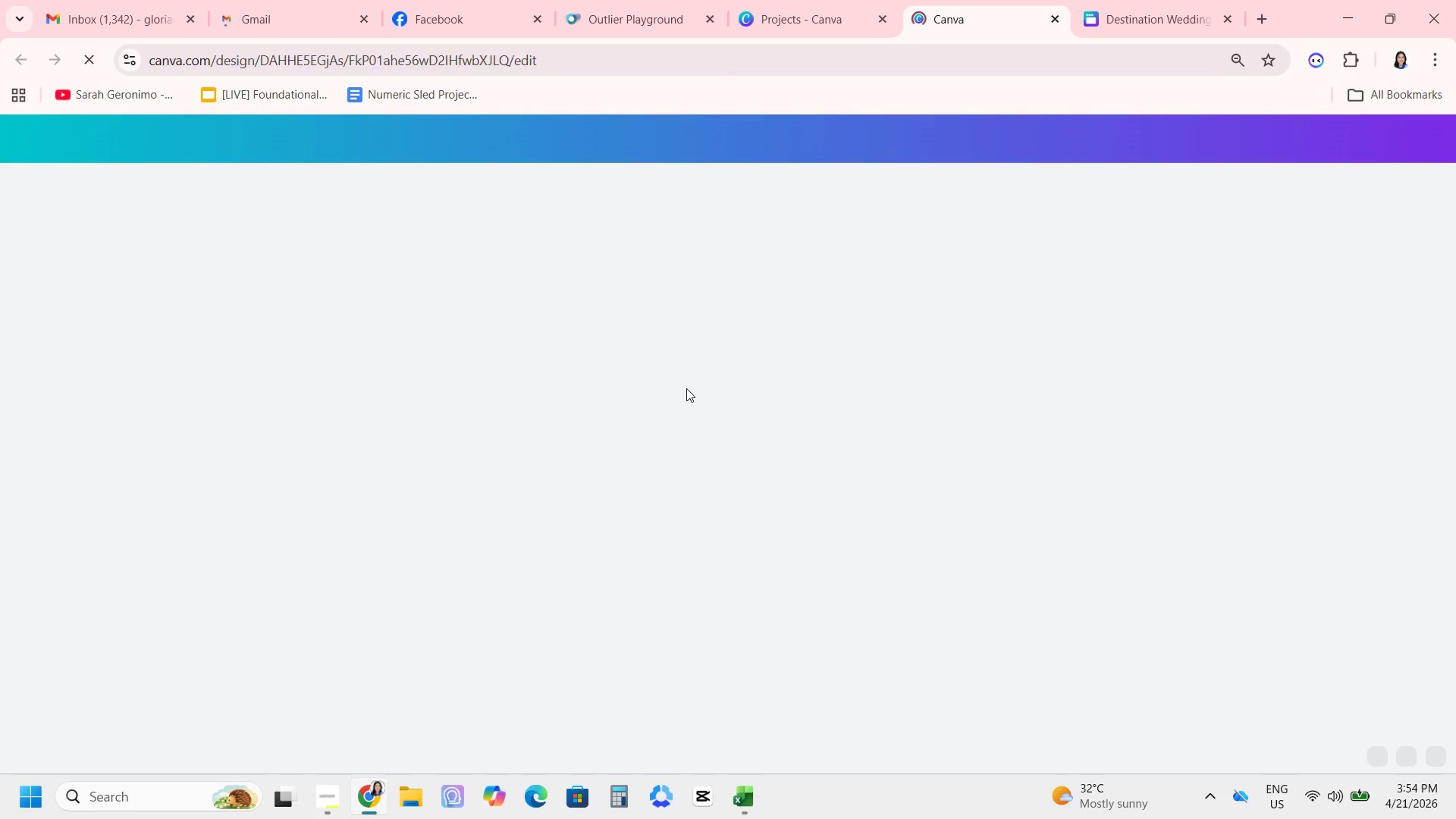 
left_click([649, 4])
 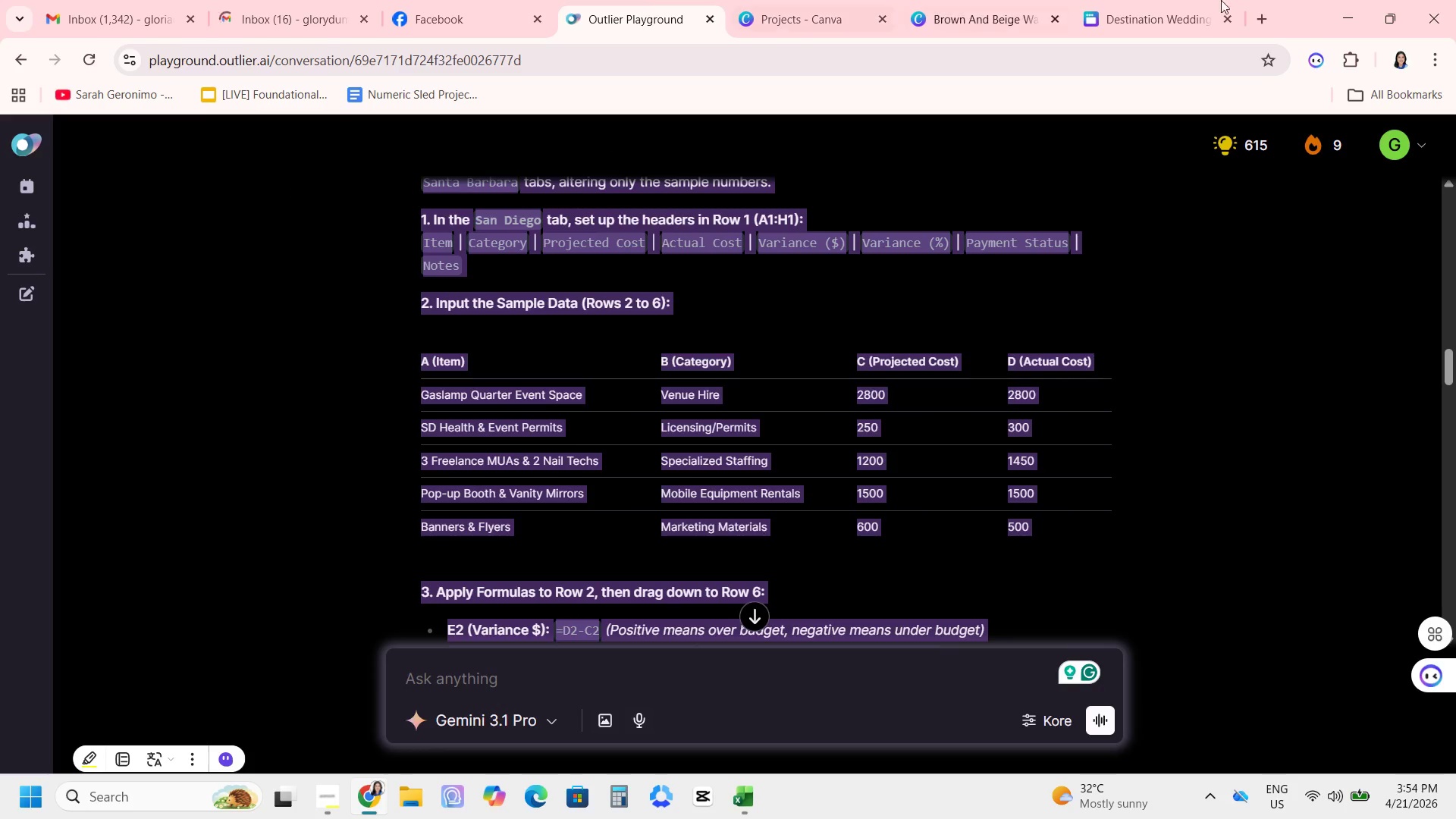 
left_click([1146, 30])
 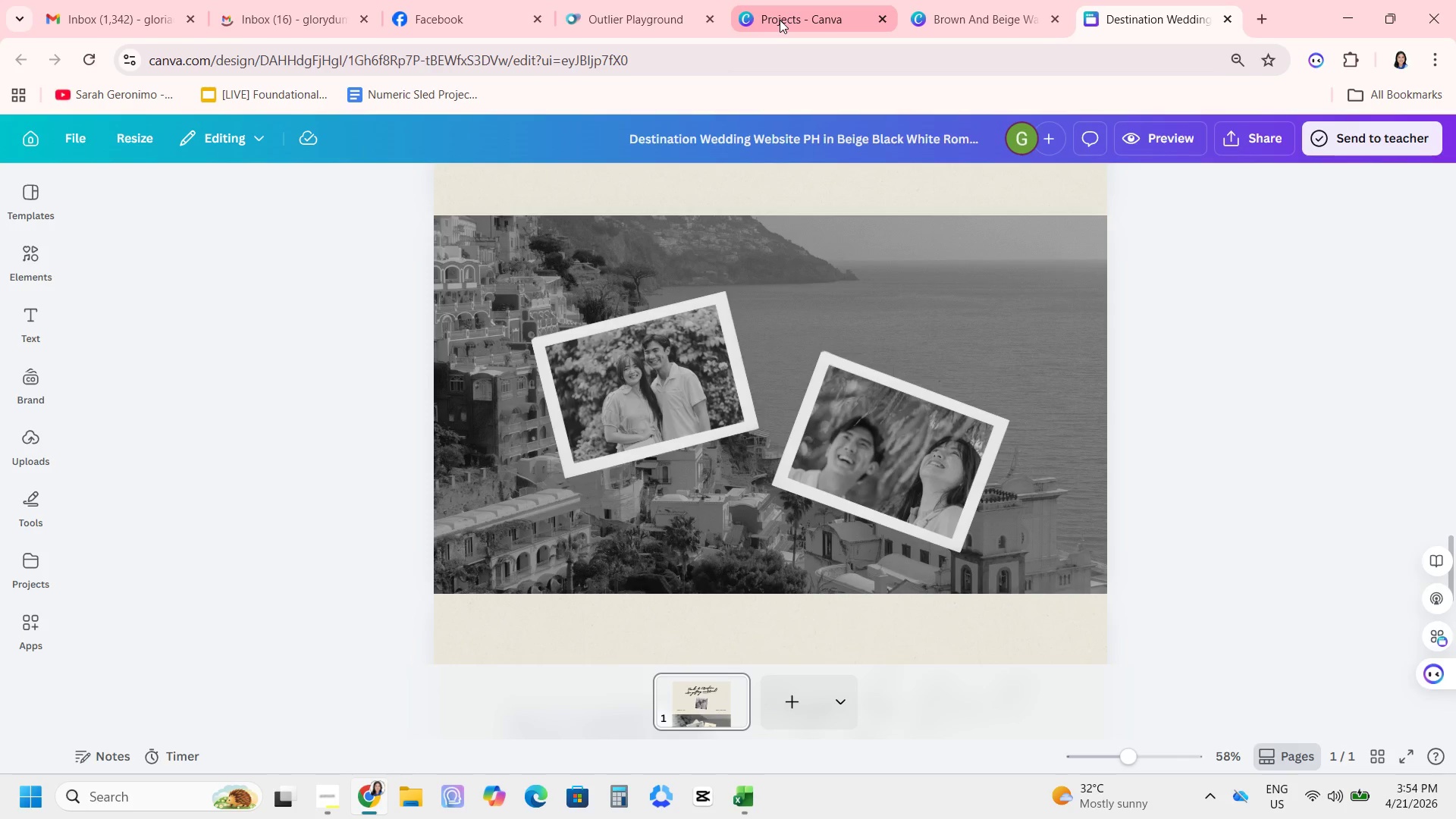 
mouse_move([757, 14])
 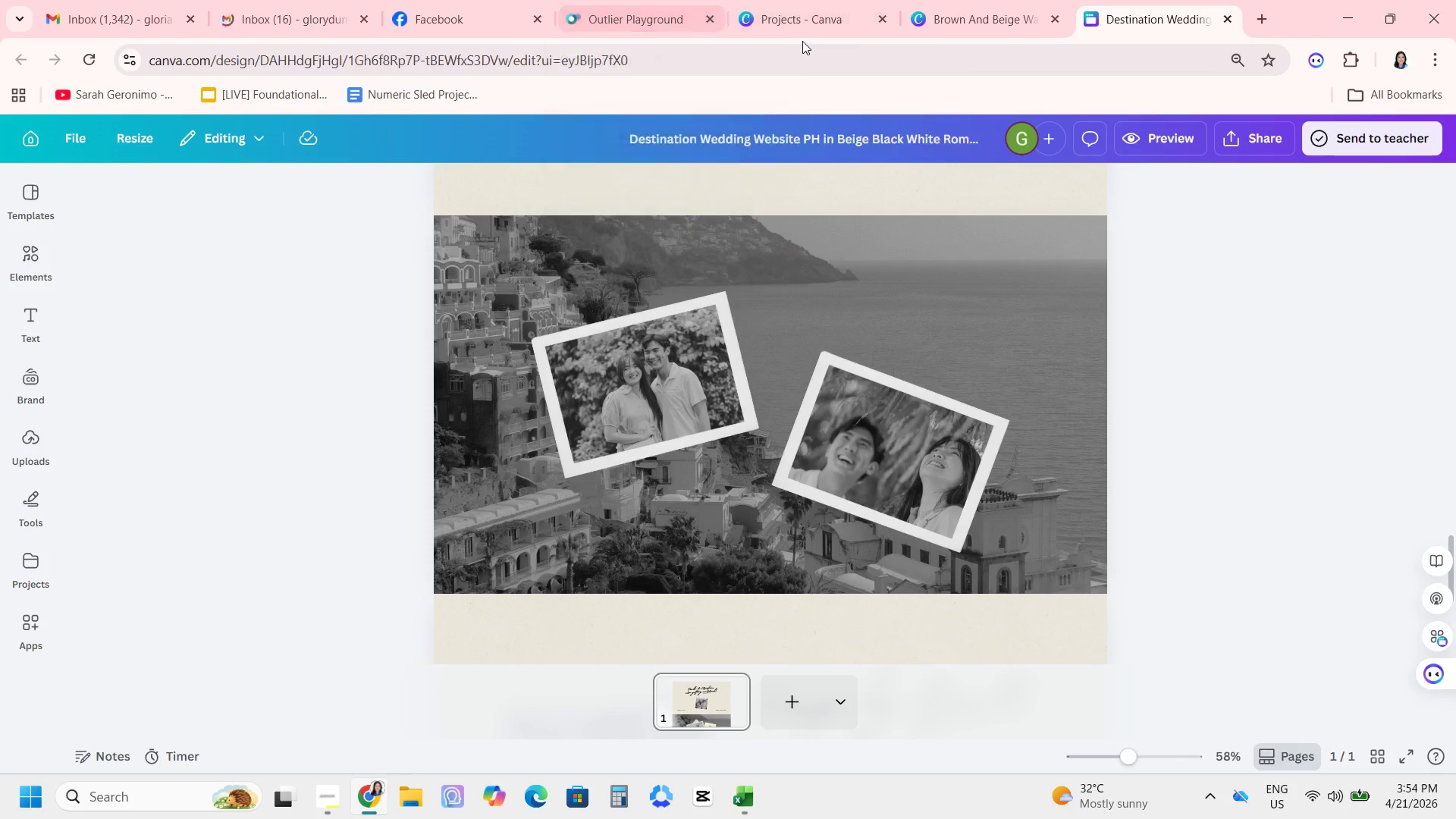 
left_click([784, 22])
 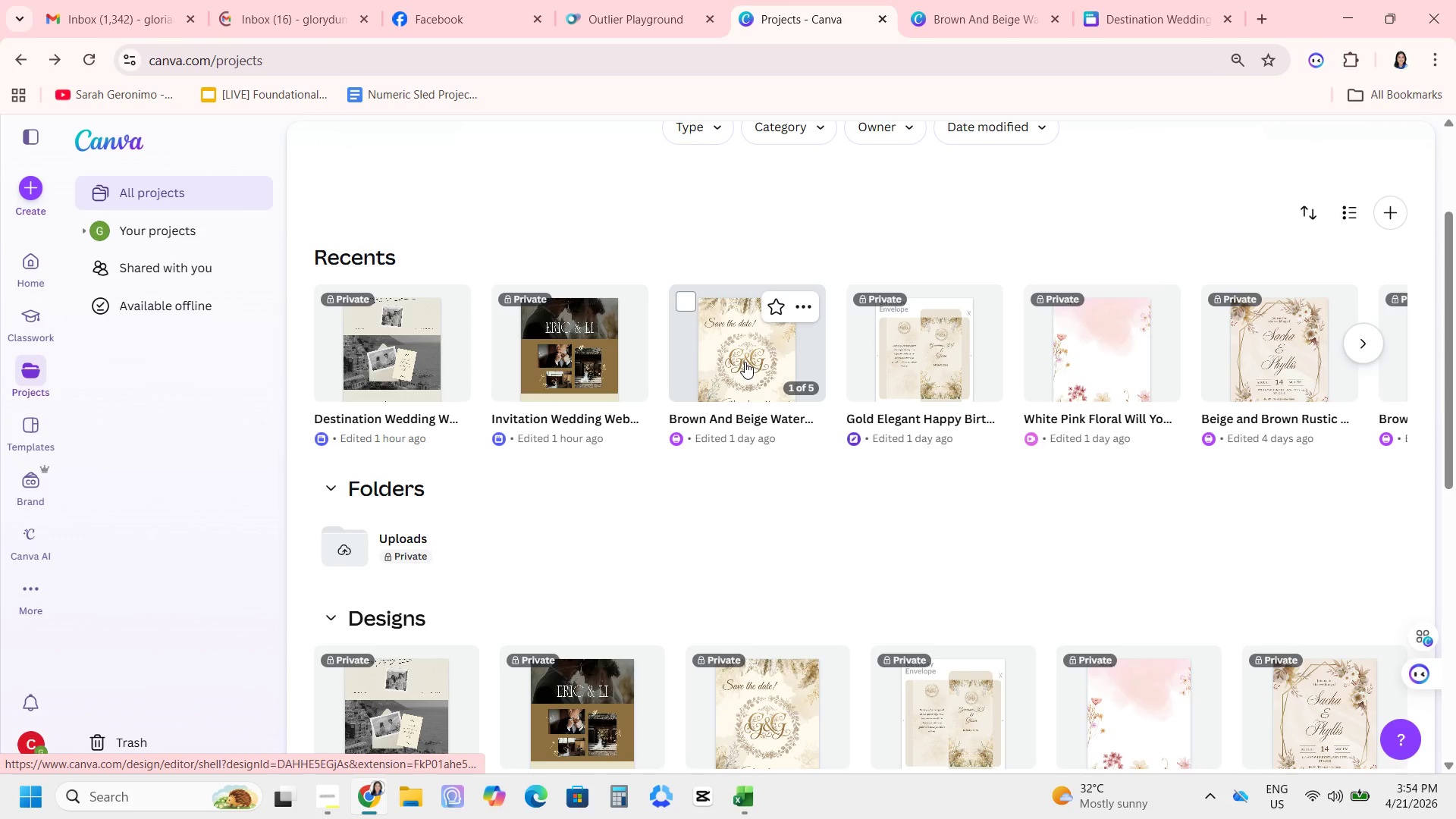 
left_click([745, 362])
 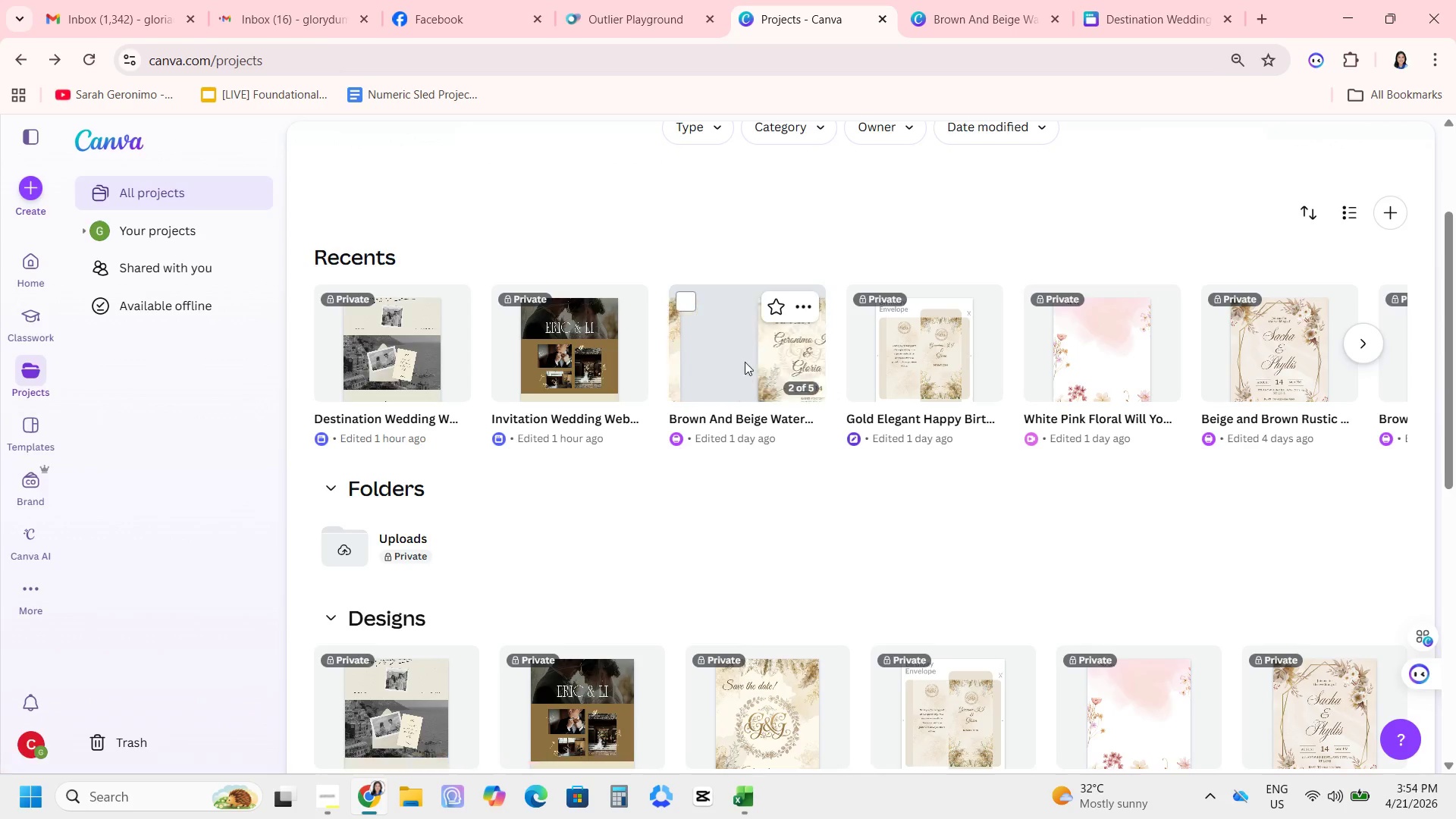 
left_click_drag(start_coordinate=[745, 362], to_coordinate=[570, 697])
 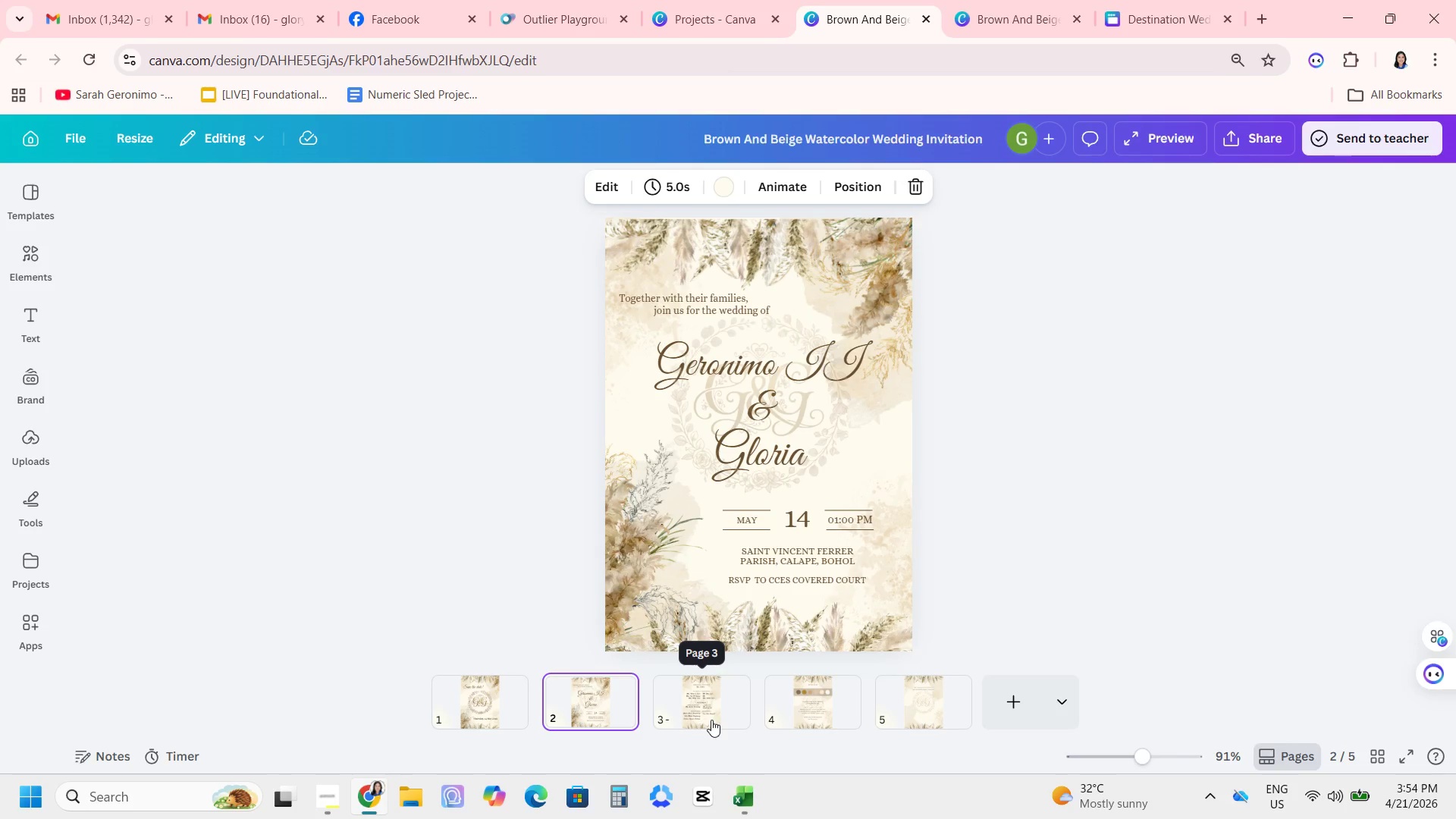 
left_click([711, 720])
 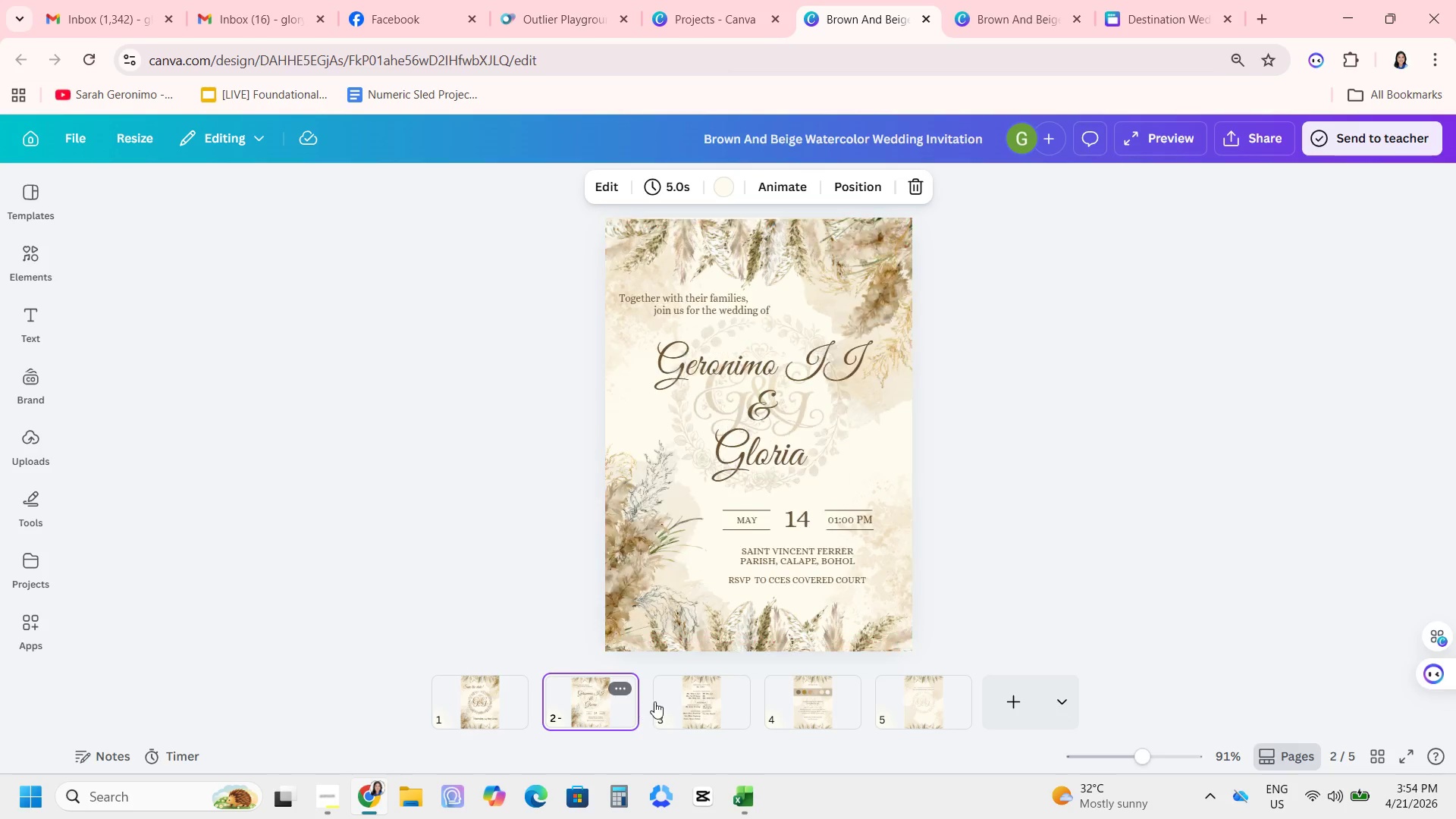 
left_click([702, 704])
 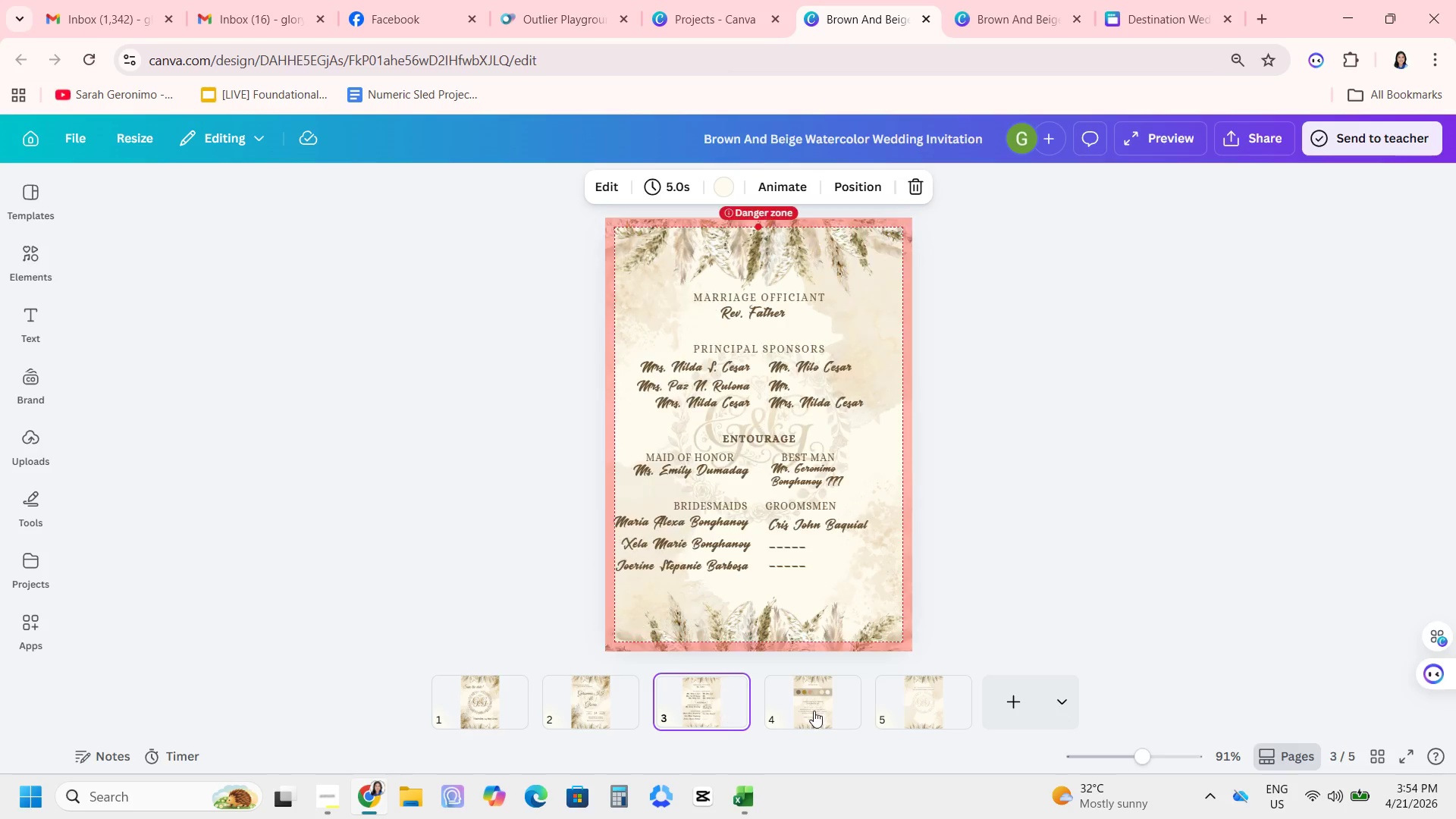 
left_click([814, 710])
 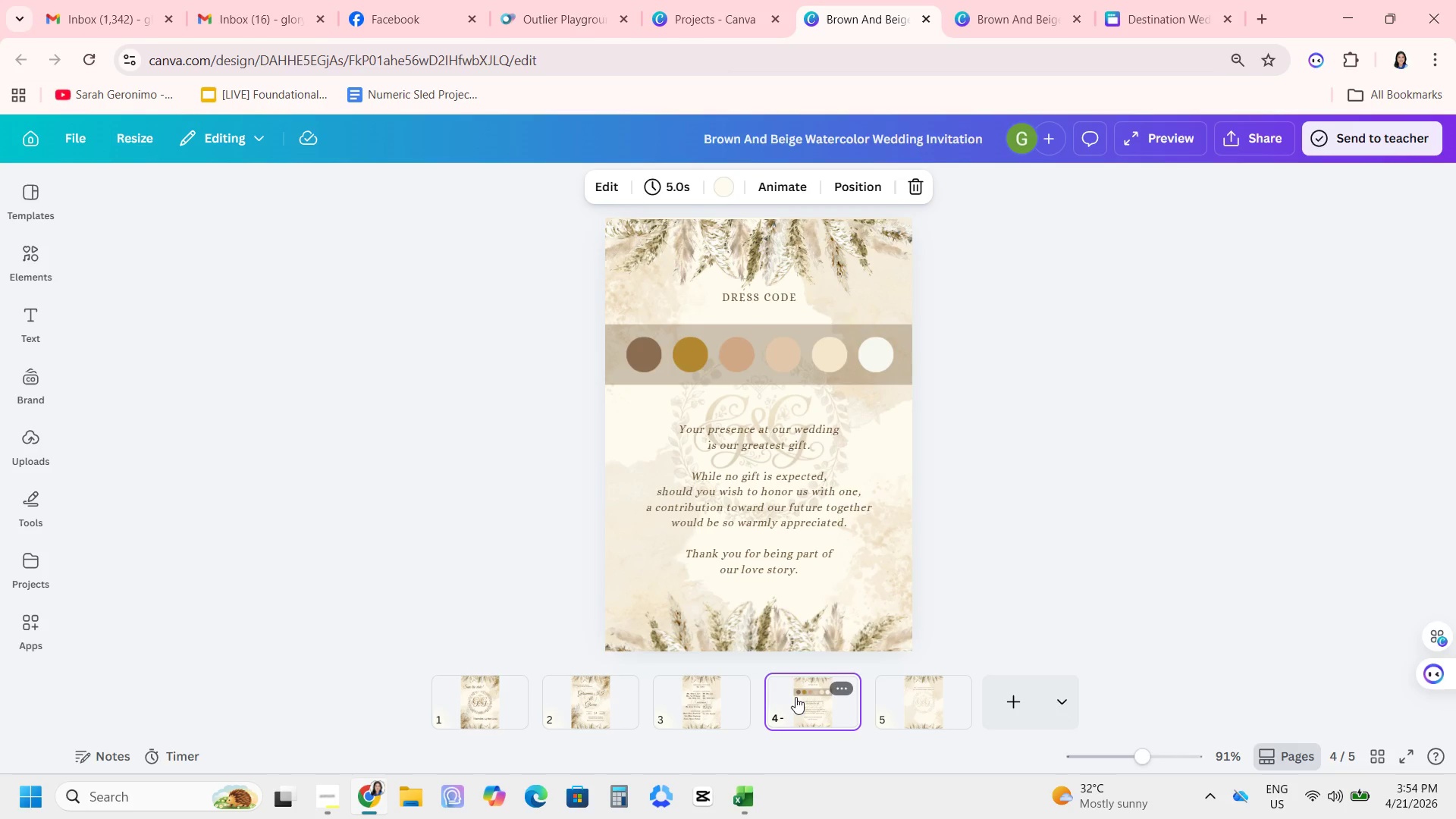 
left_click([895, 714])
 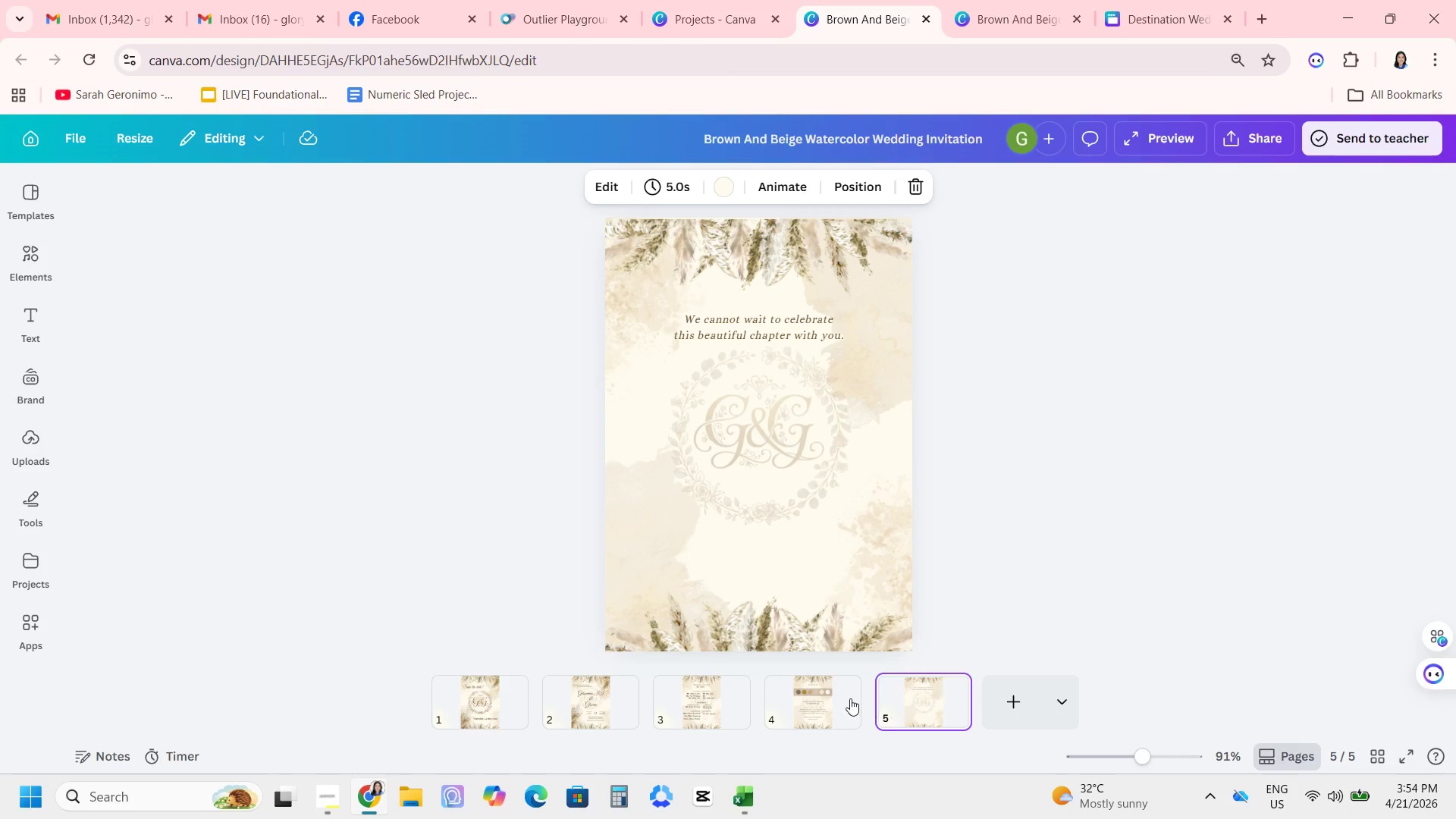 
left_click([850, 698])
 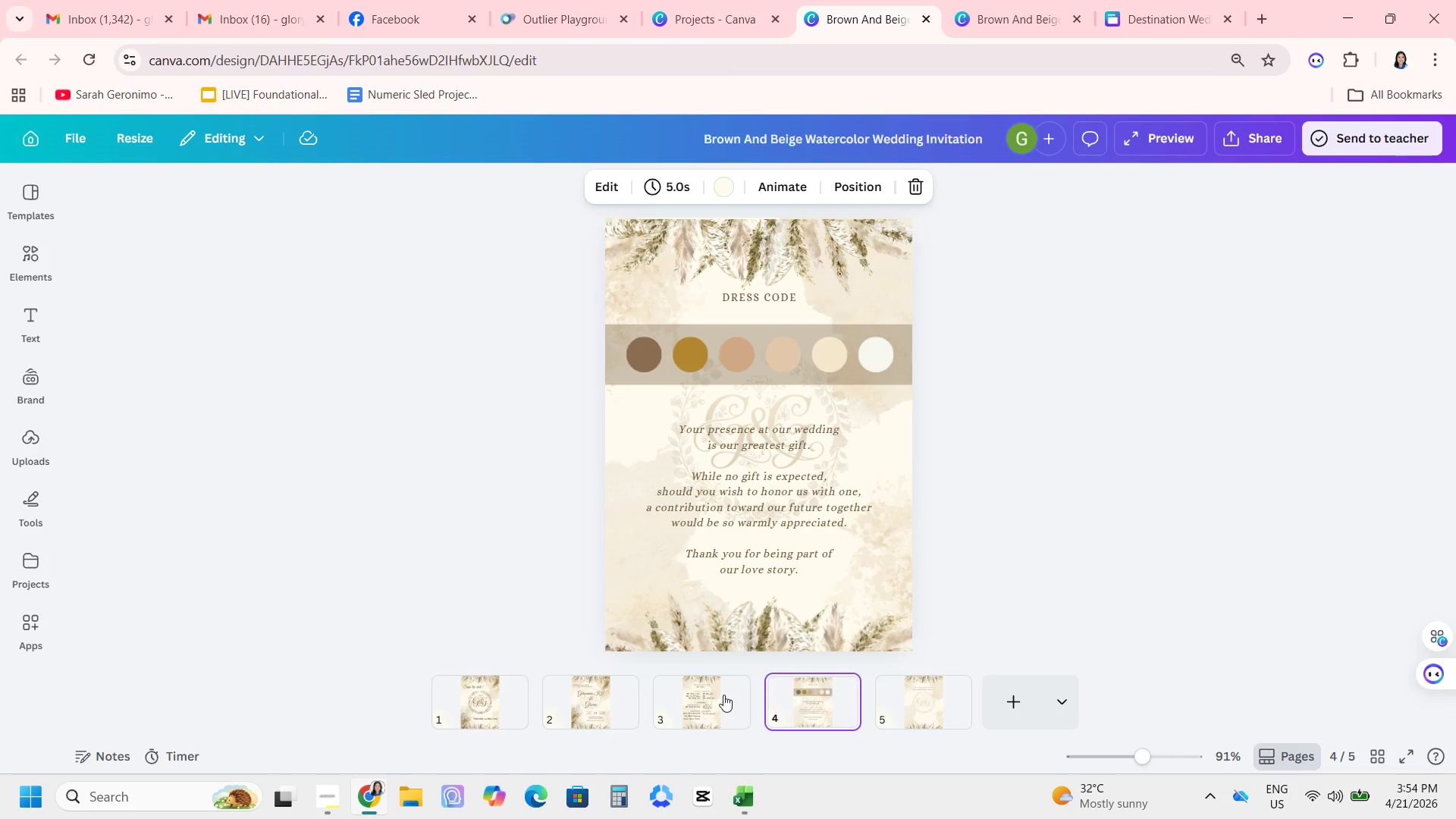 
left_click([723, 695])
 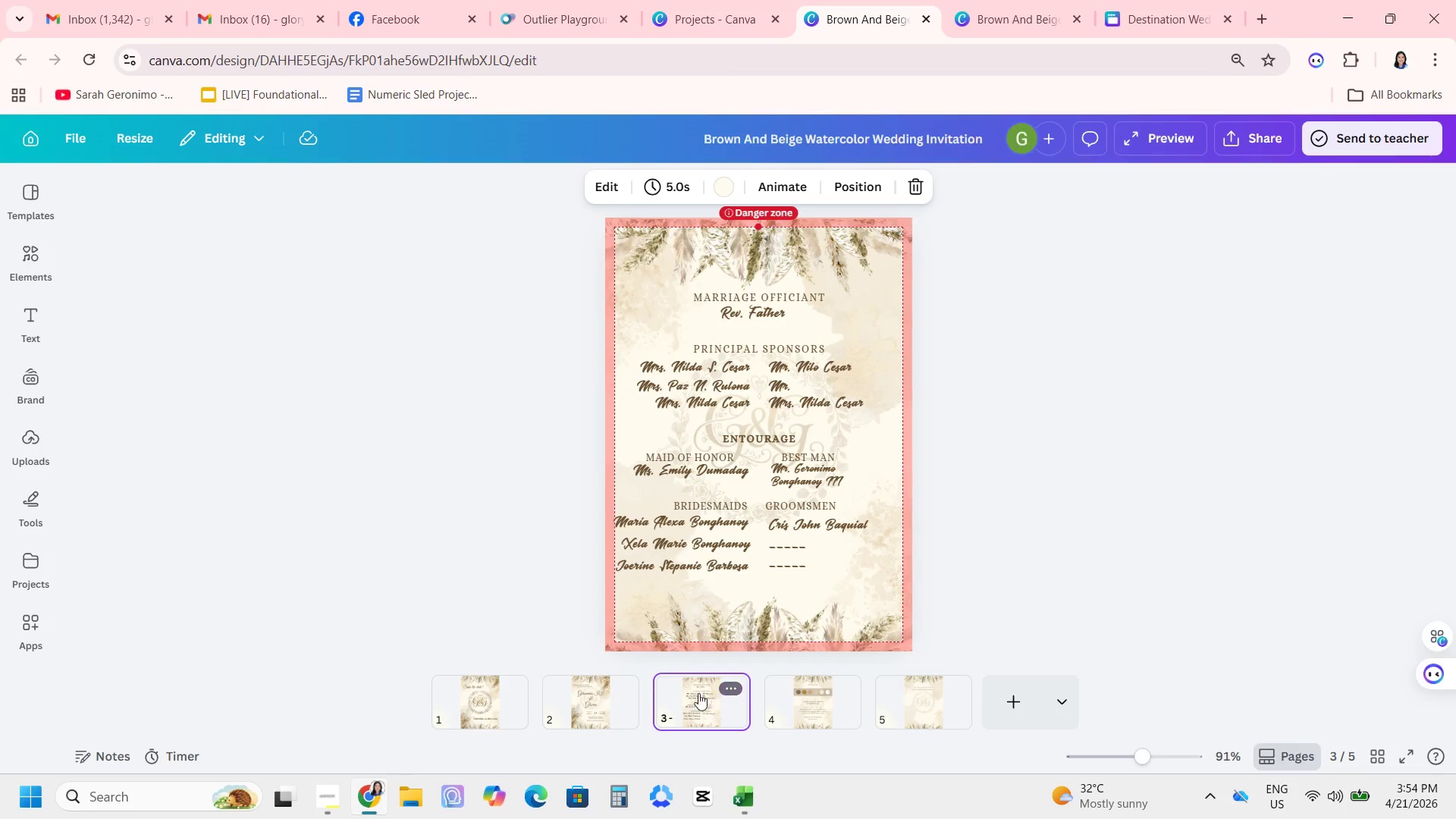 
mouse_move([579, 709])
 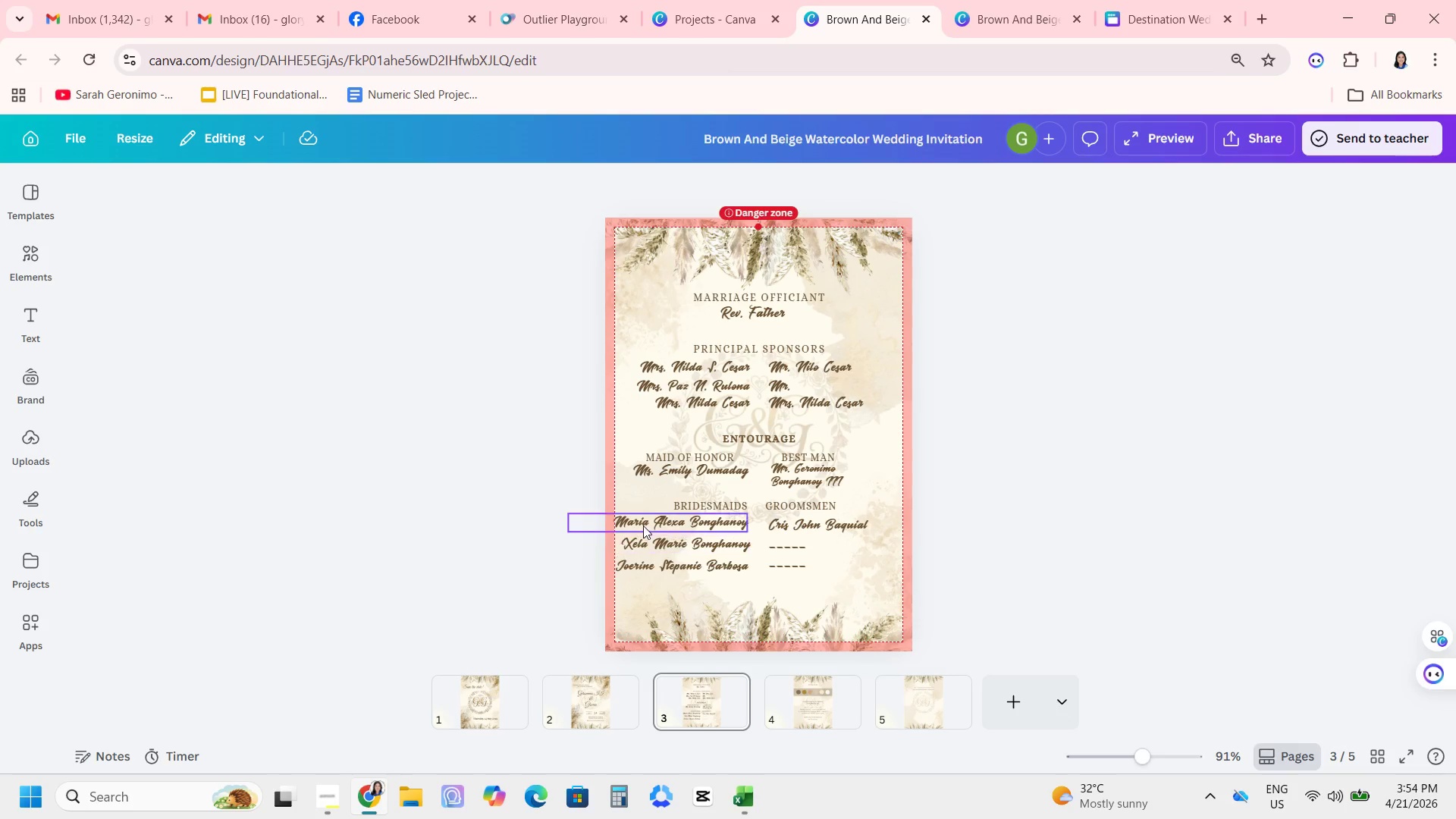 
left_click([645, 522])
 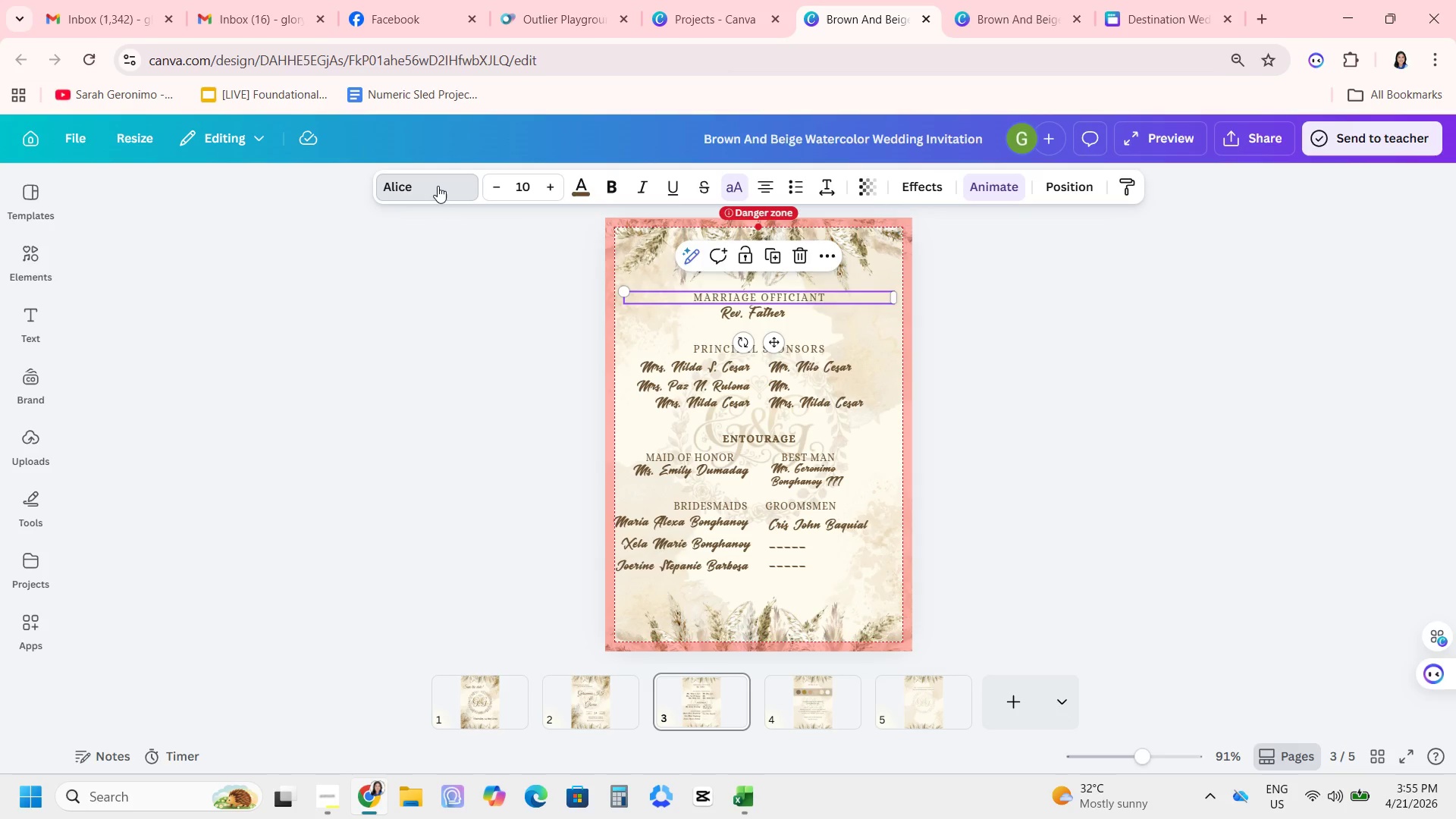 
wait(11.56)
 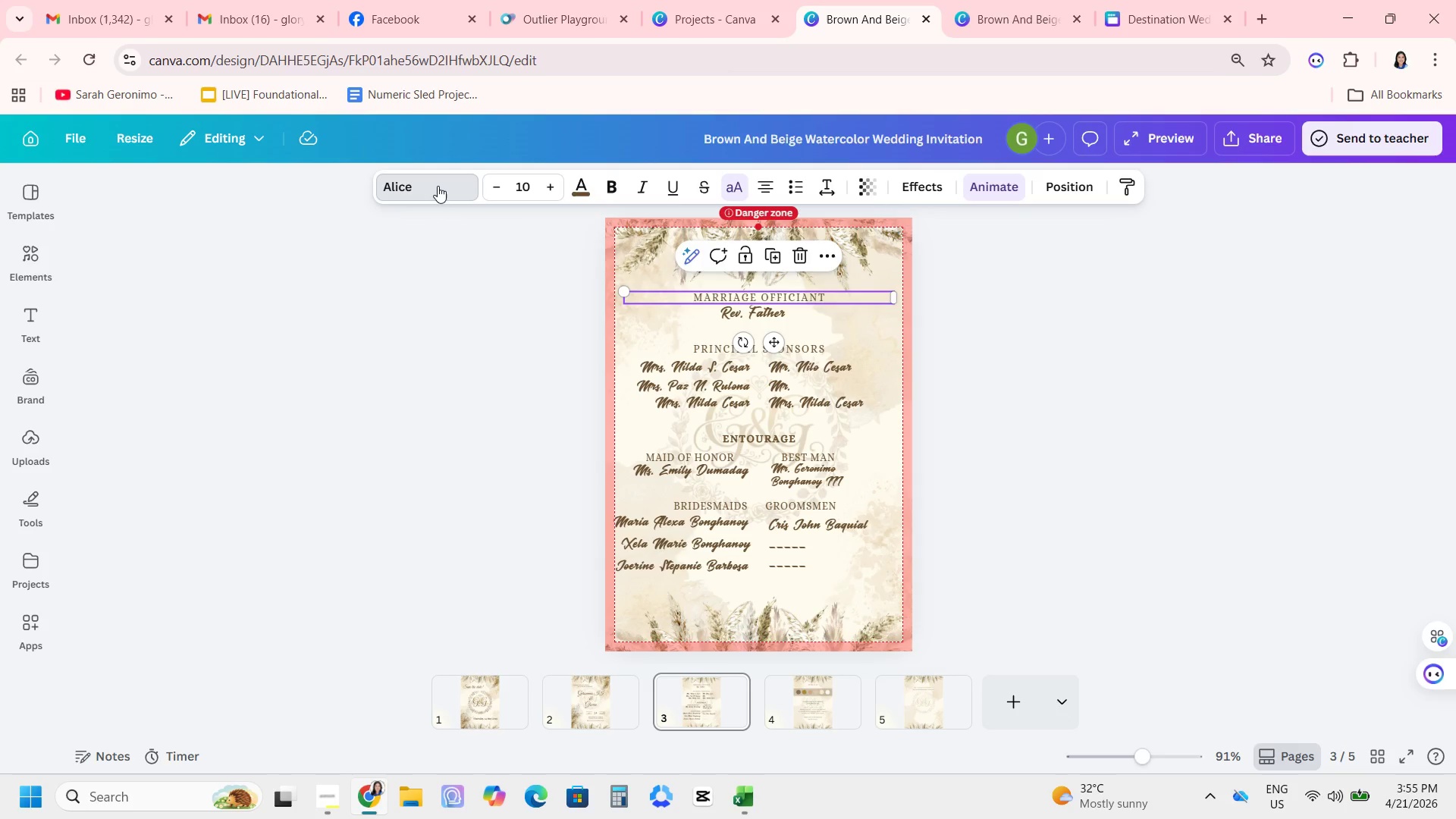 
type(Marria)
 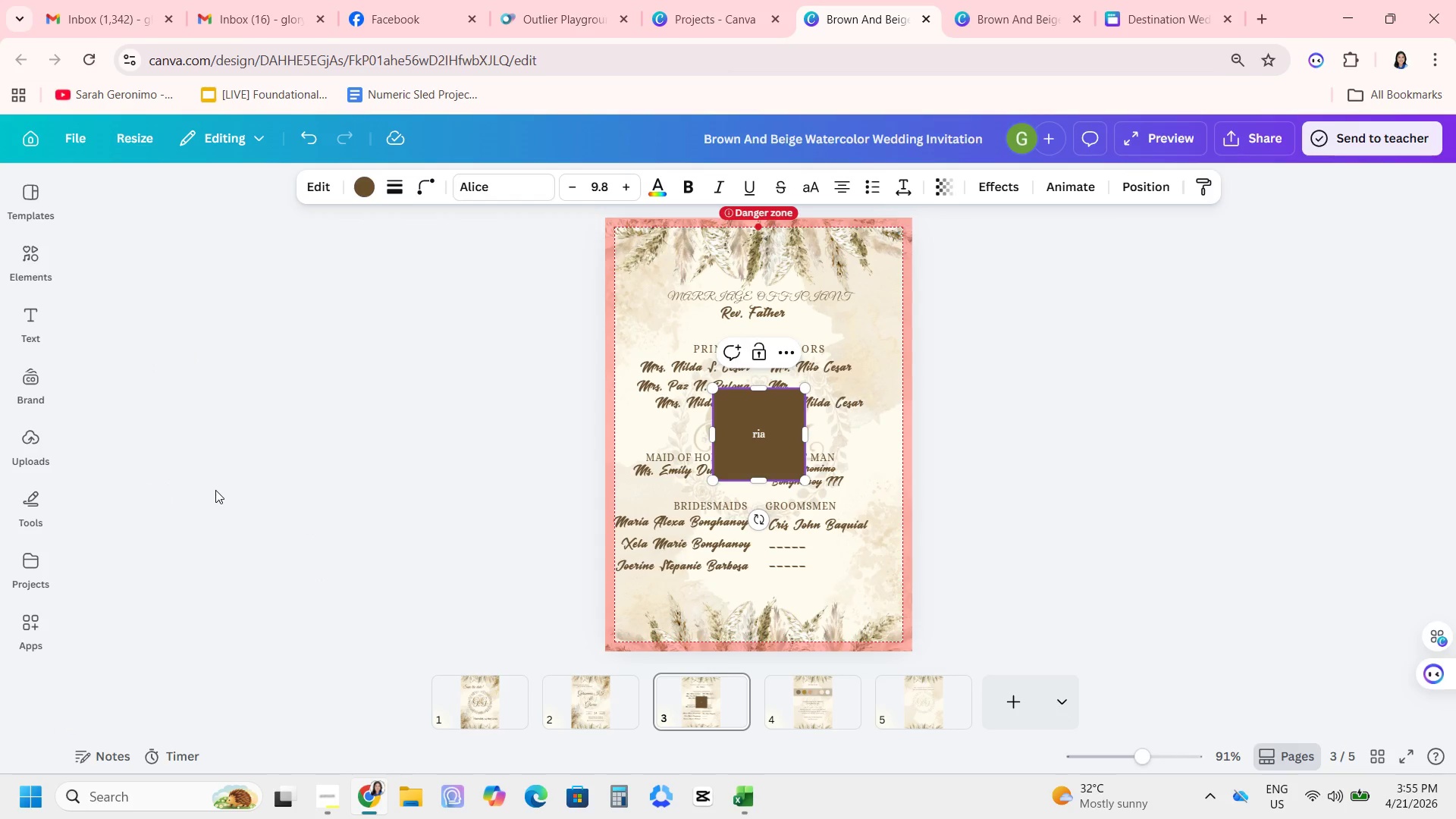 
key(Control+Z)
 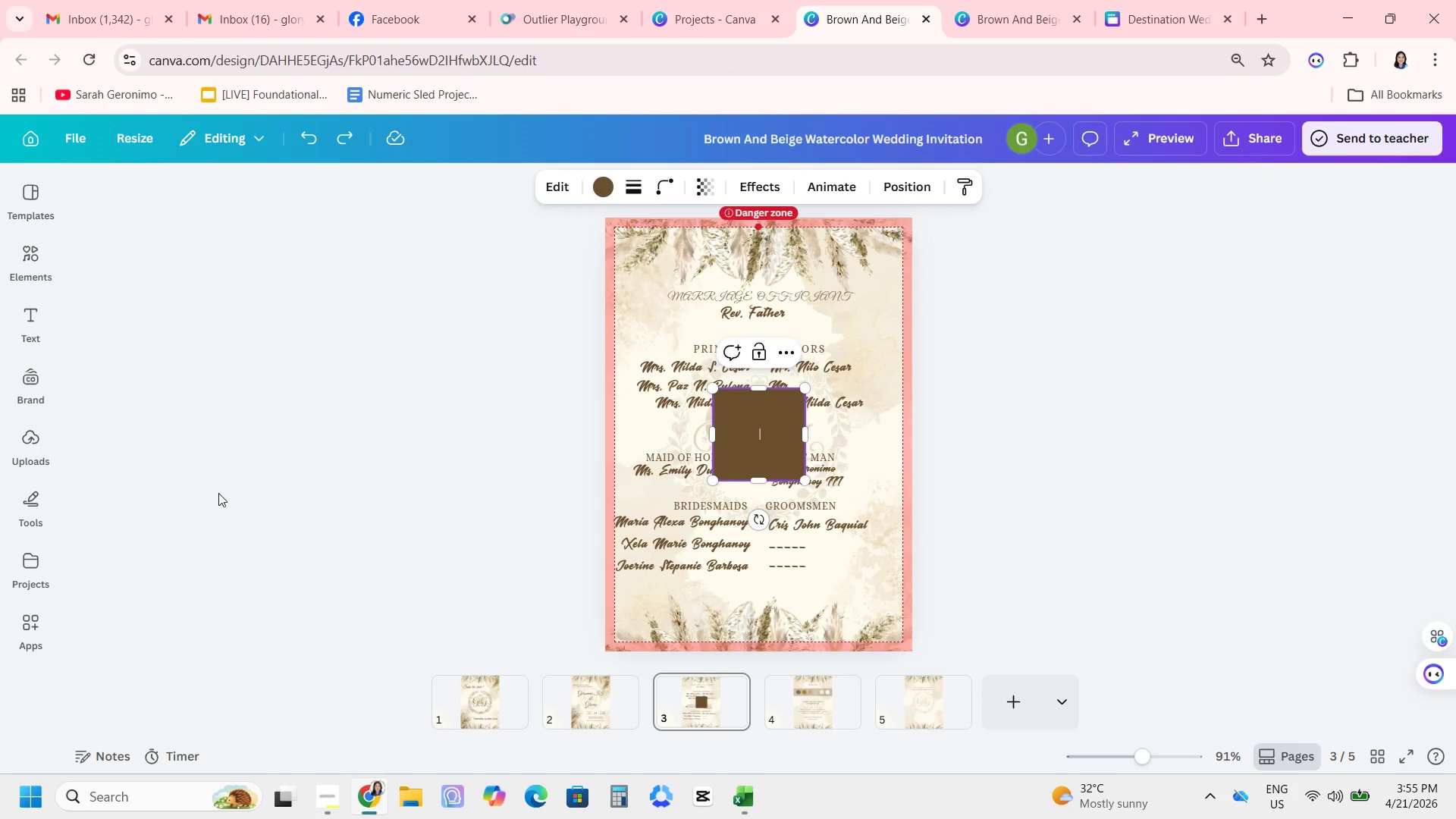 
key(Control+ControlLeft)
 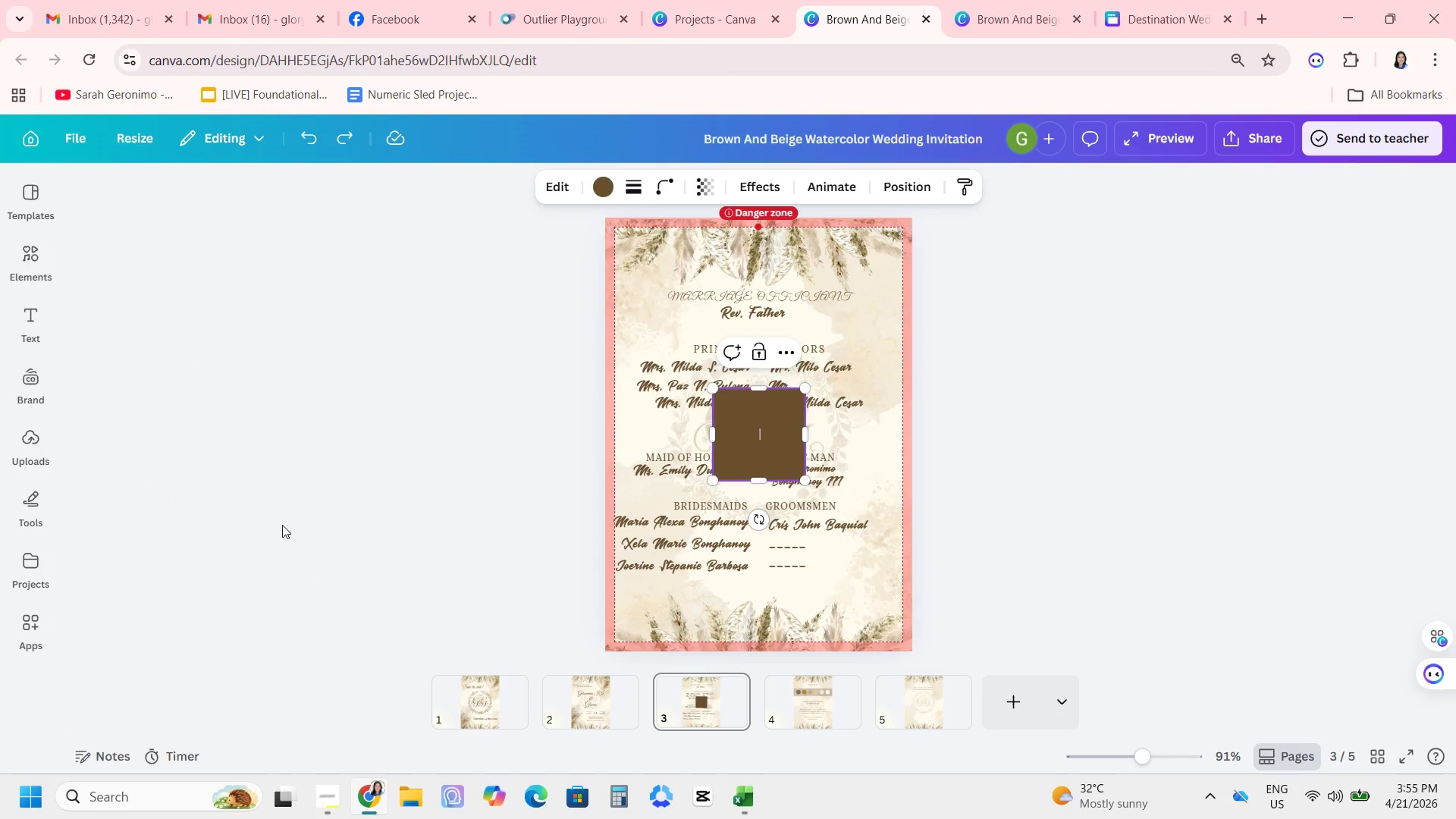 
key(Control+Z)
 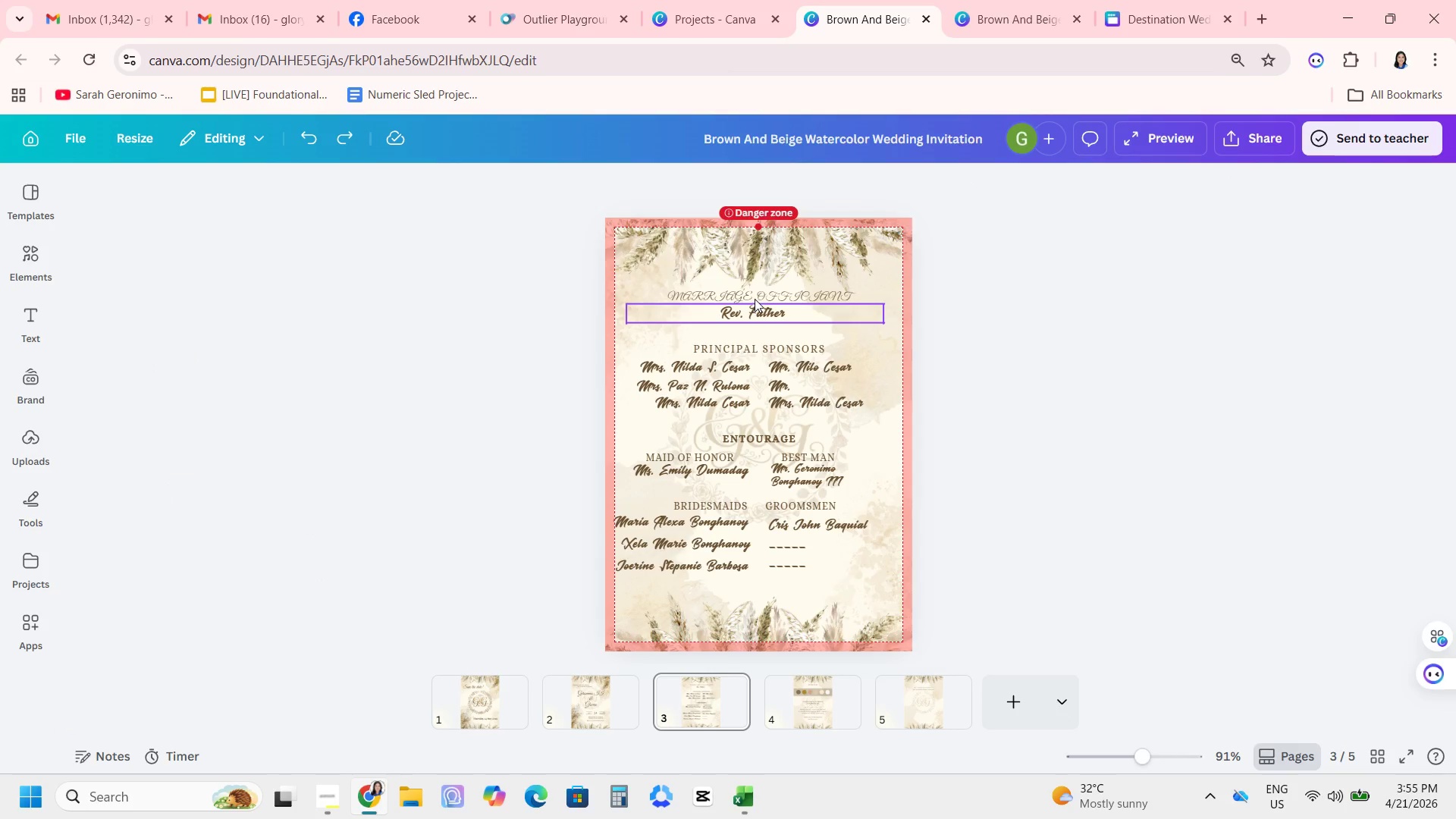 
double_click([753, 294])
 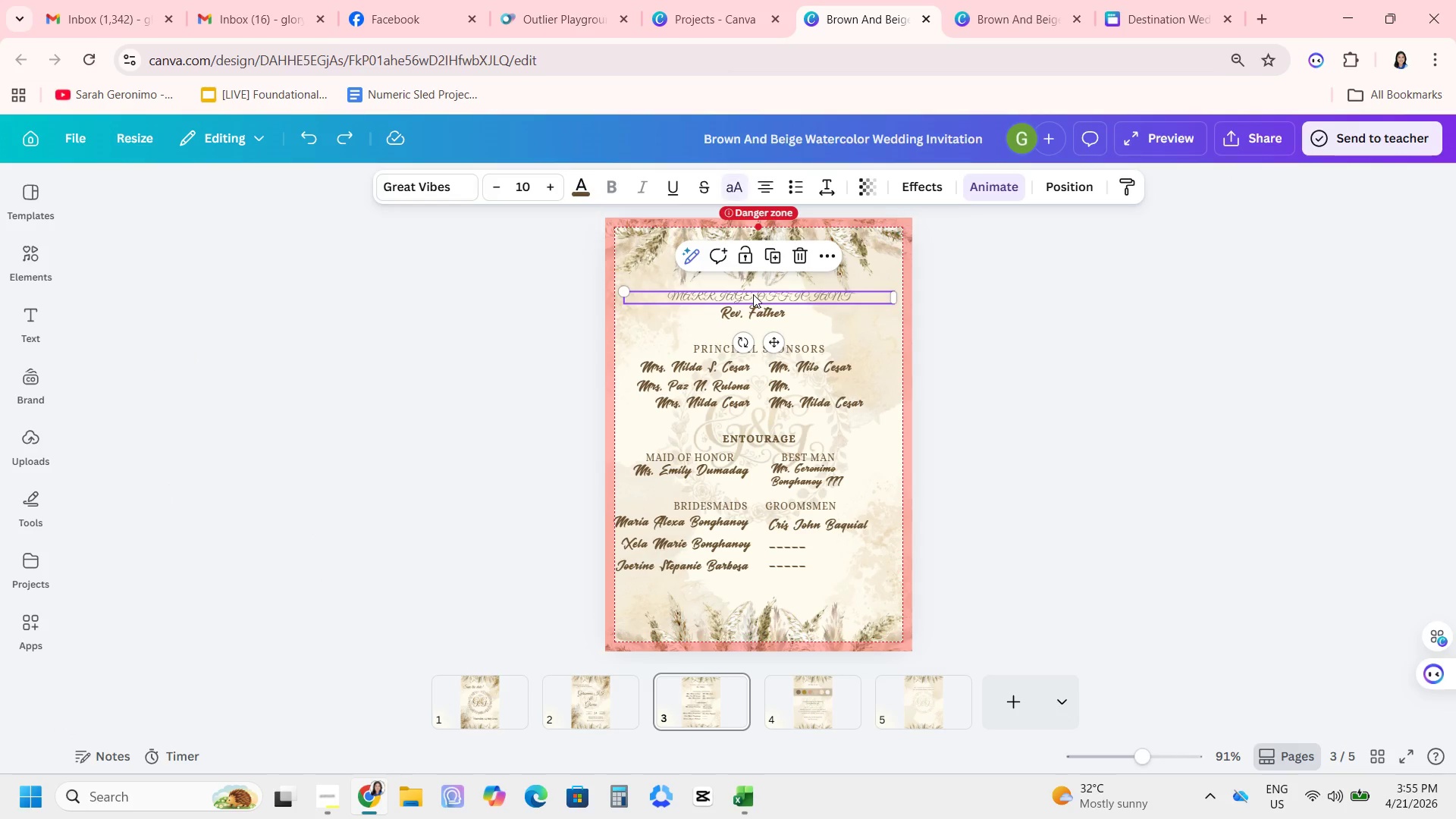 
triple_click([753, 294])
 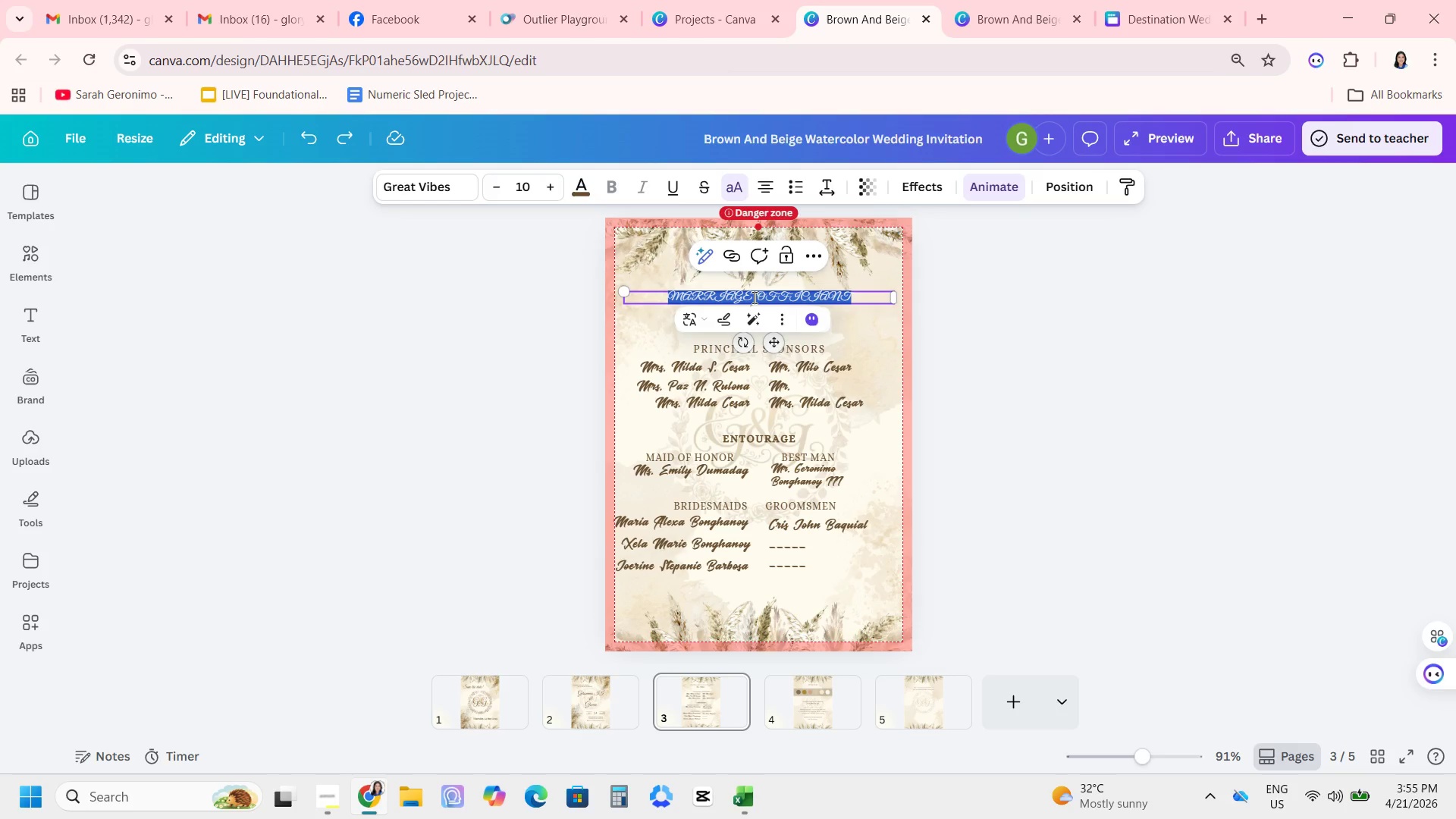 
type(MArria)
 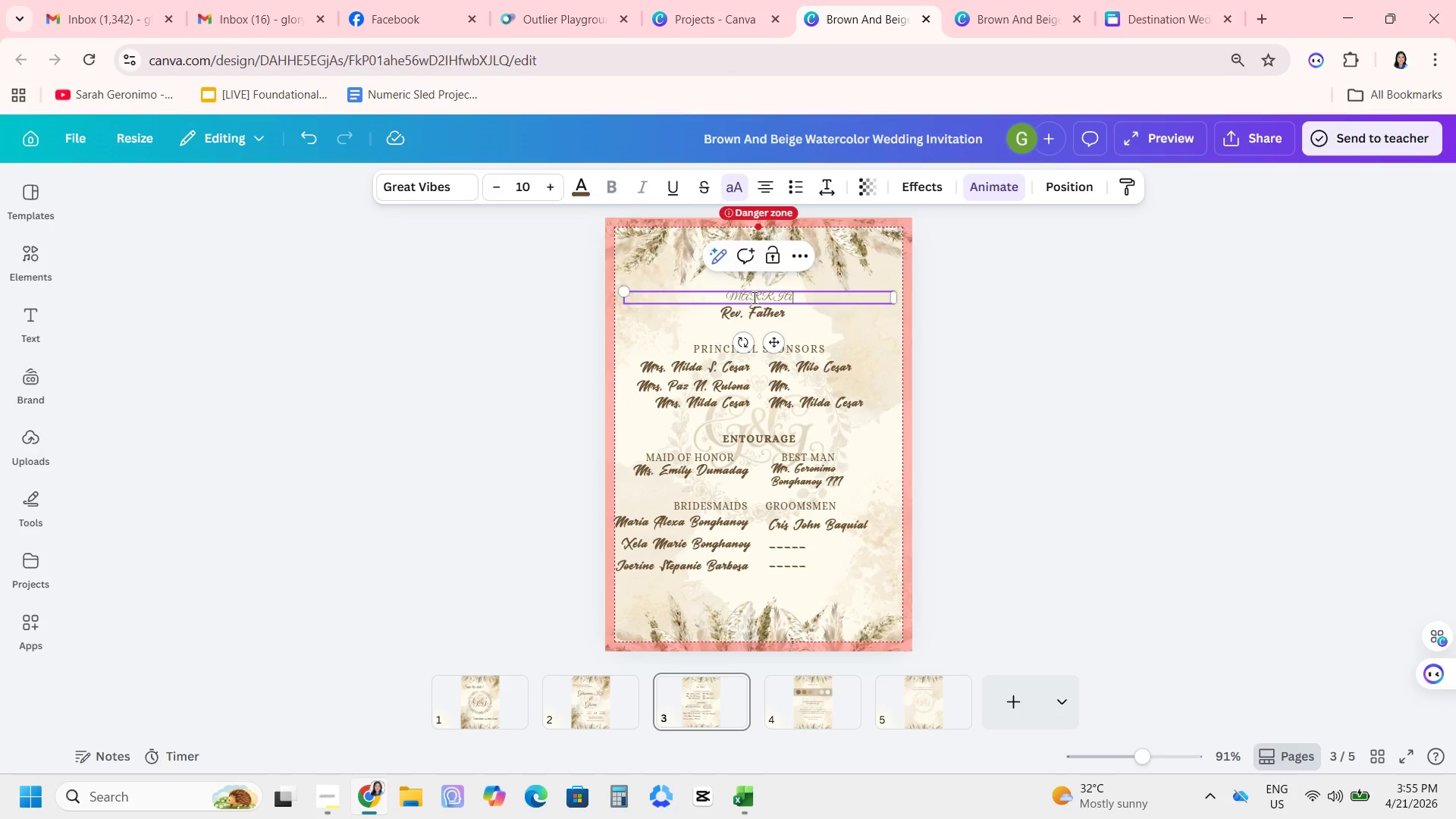 
hold_key(key=Backspace, duration=0.88)
 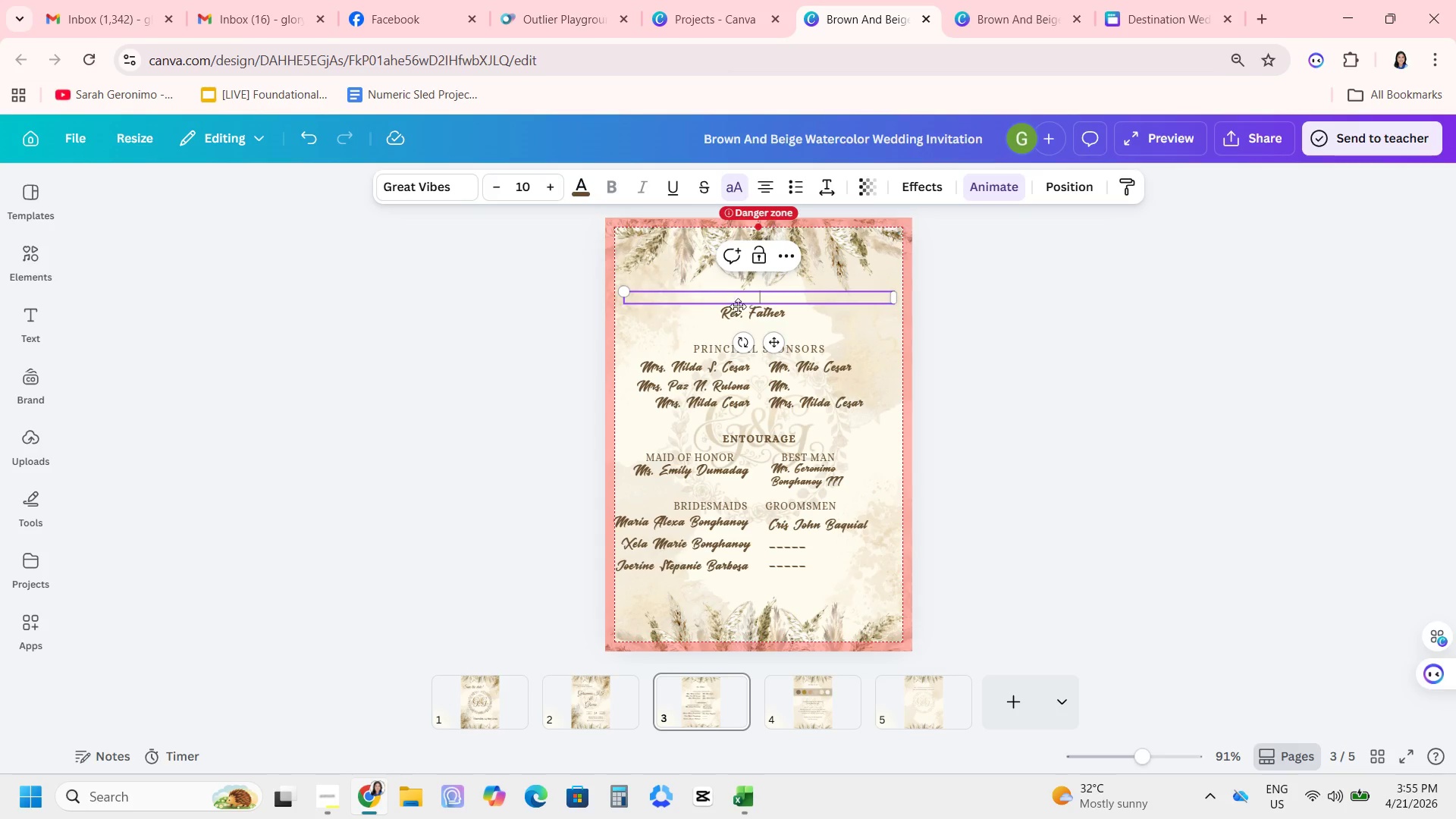 
left_click([748, 310])
 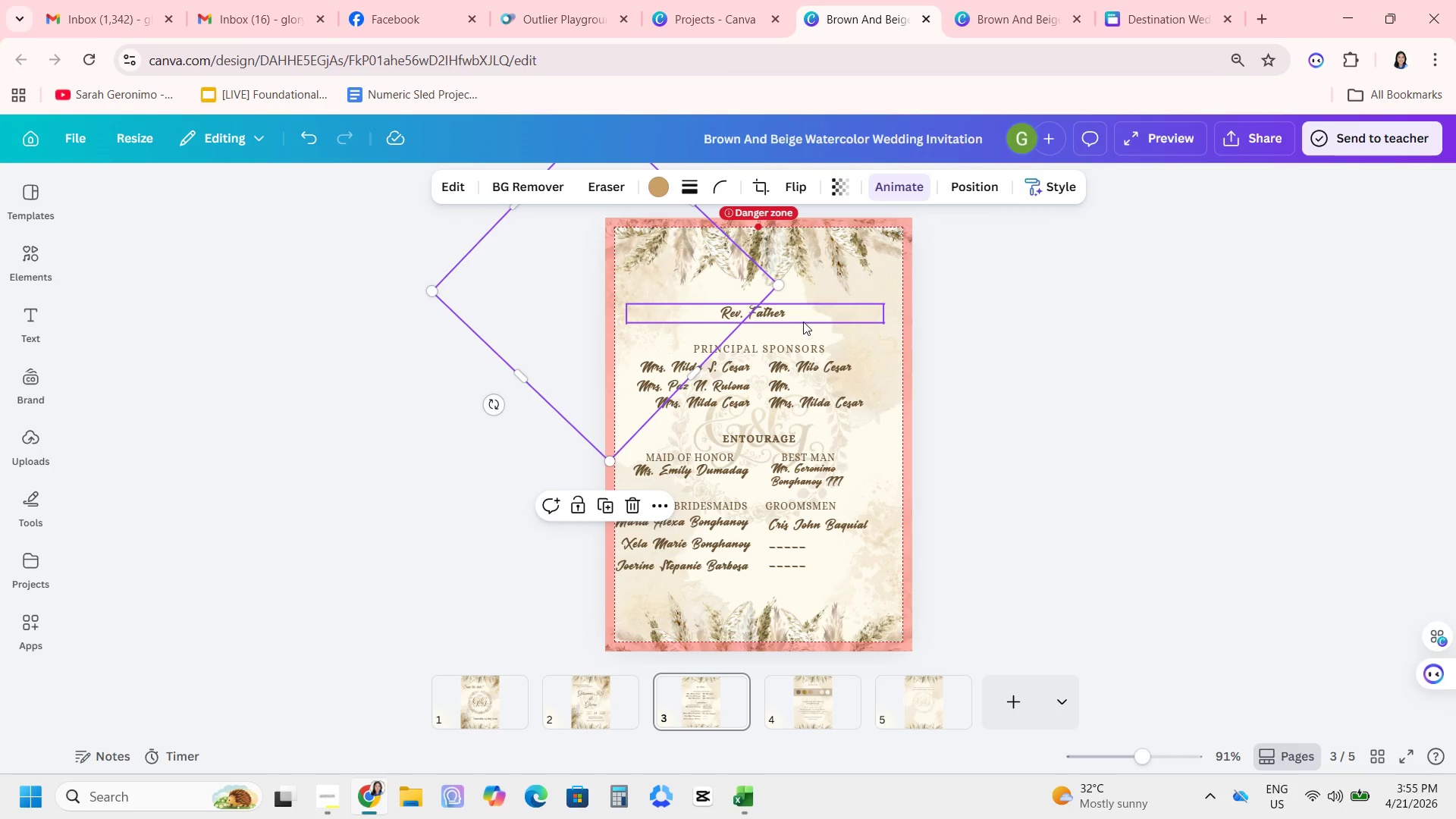 
left_click([779, 312])
 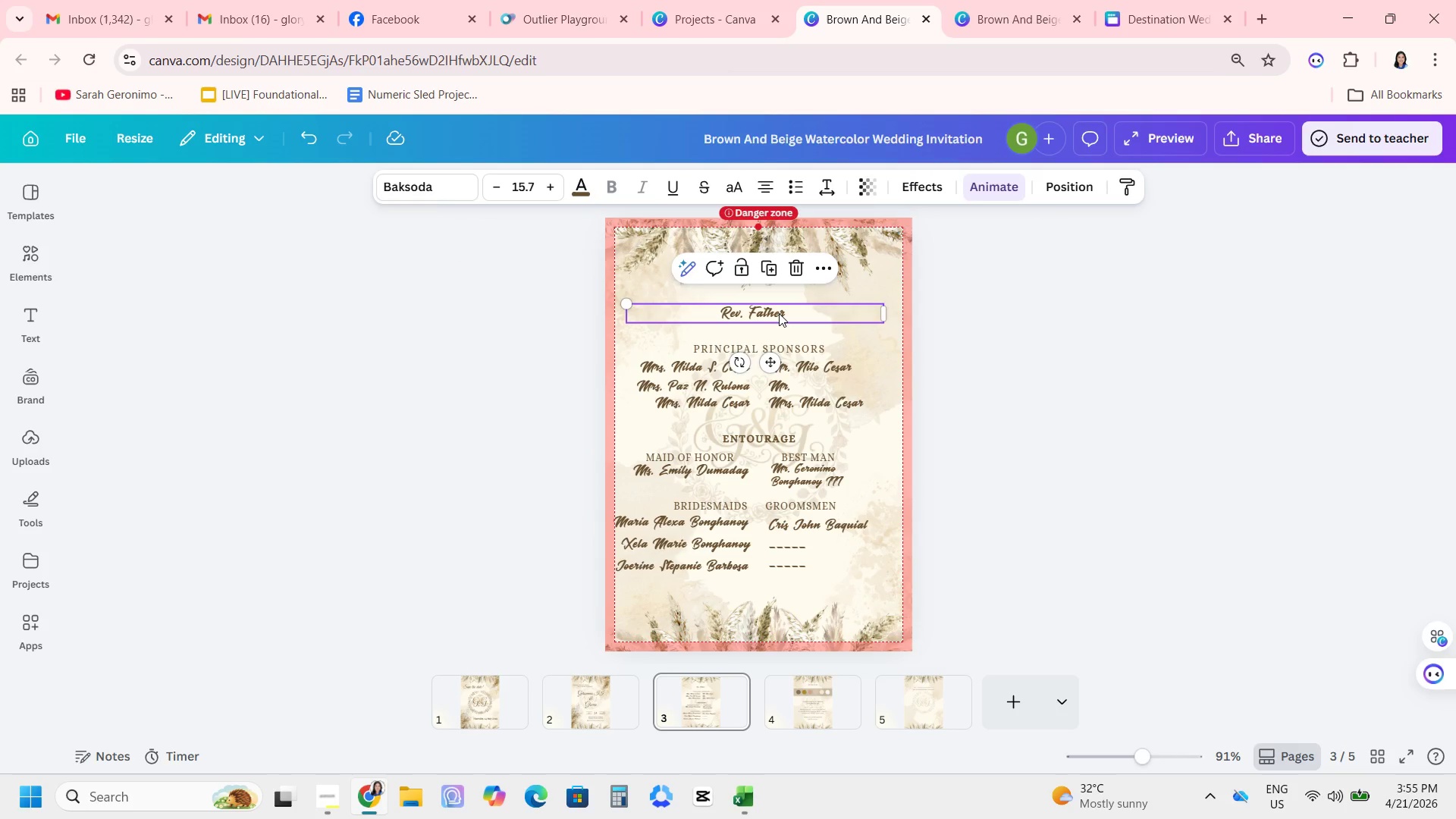 
key(Control+C)
 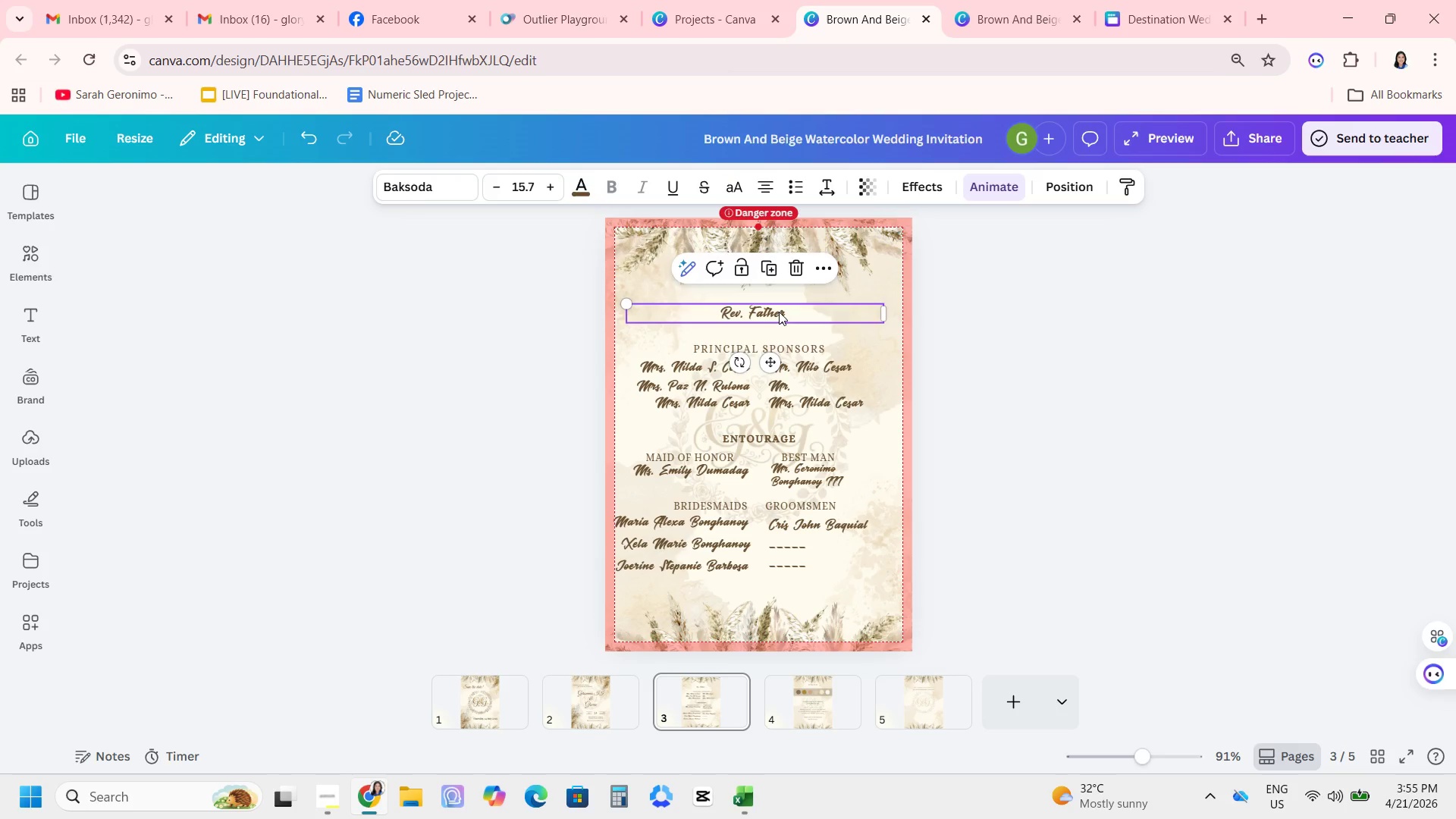 
key(Control+V)
 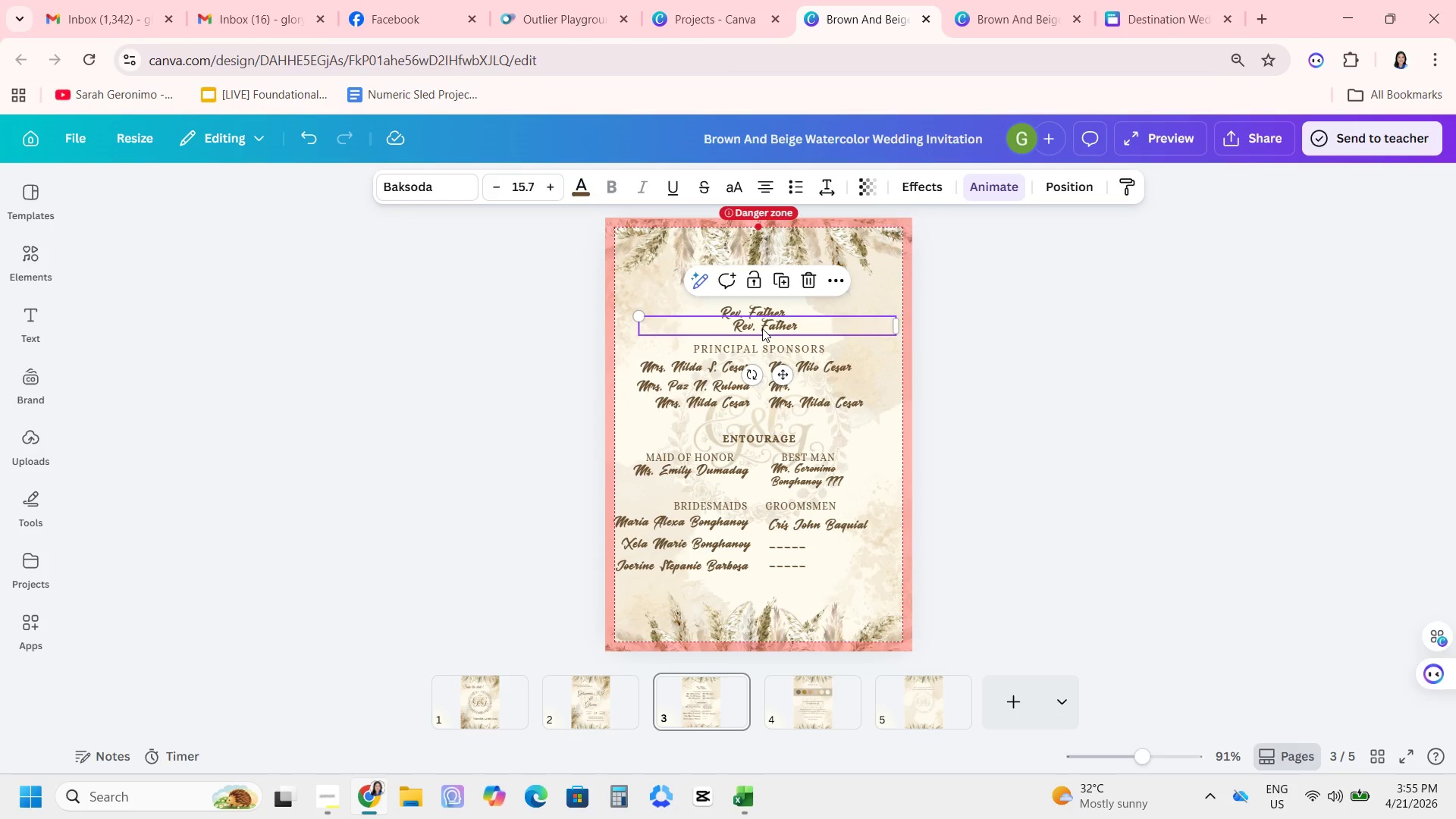 
left_click_drag(start_coordinate=[762, 328], to_coordinate=[755, 298])
 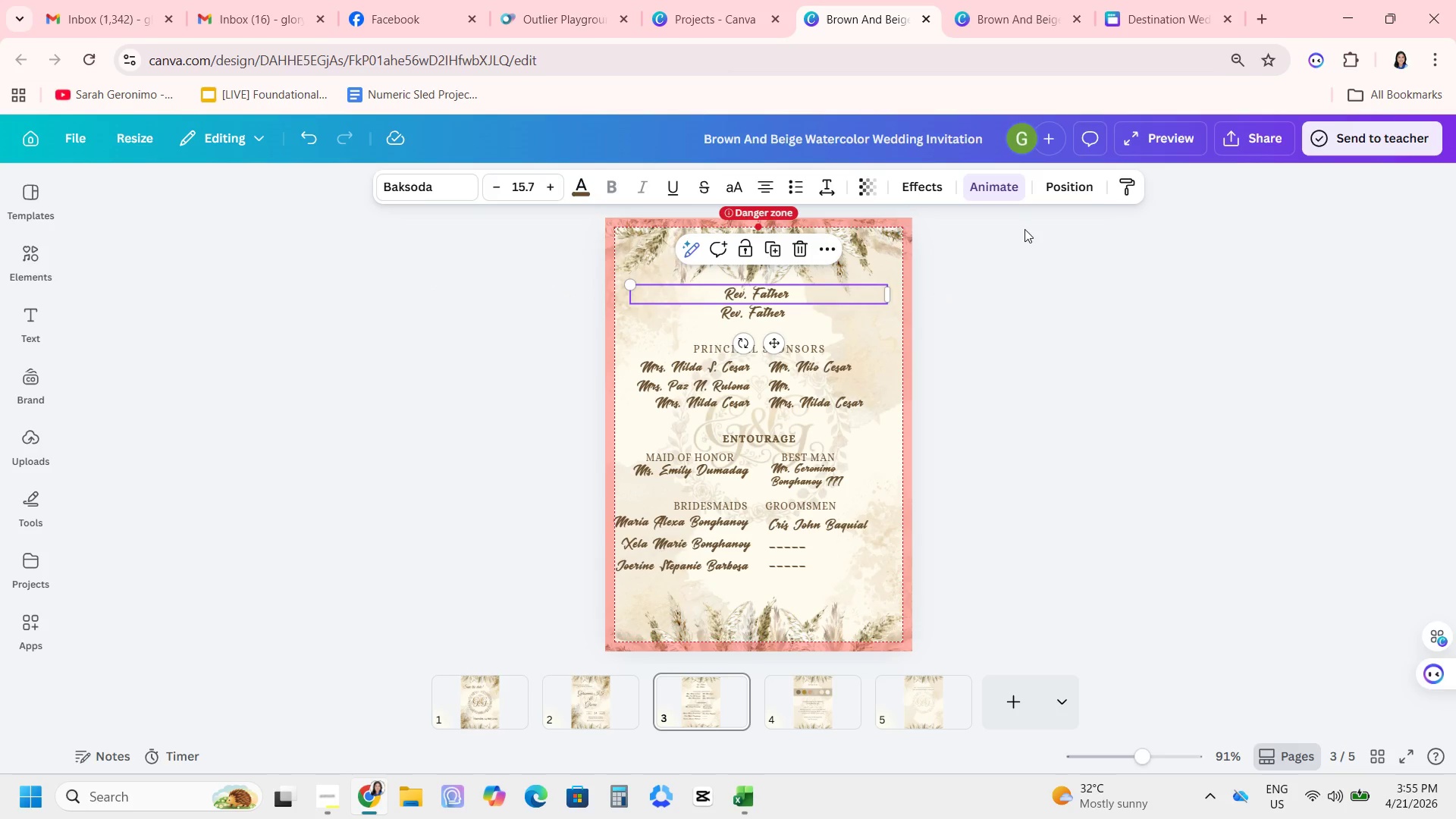 
left_click([1096, 185])
 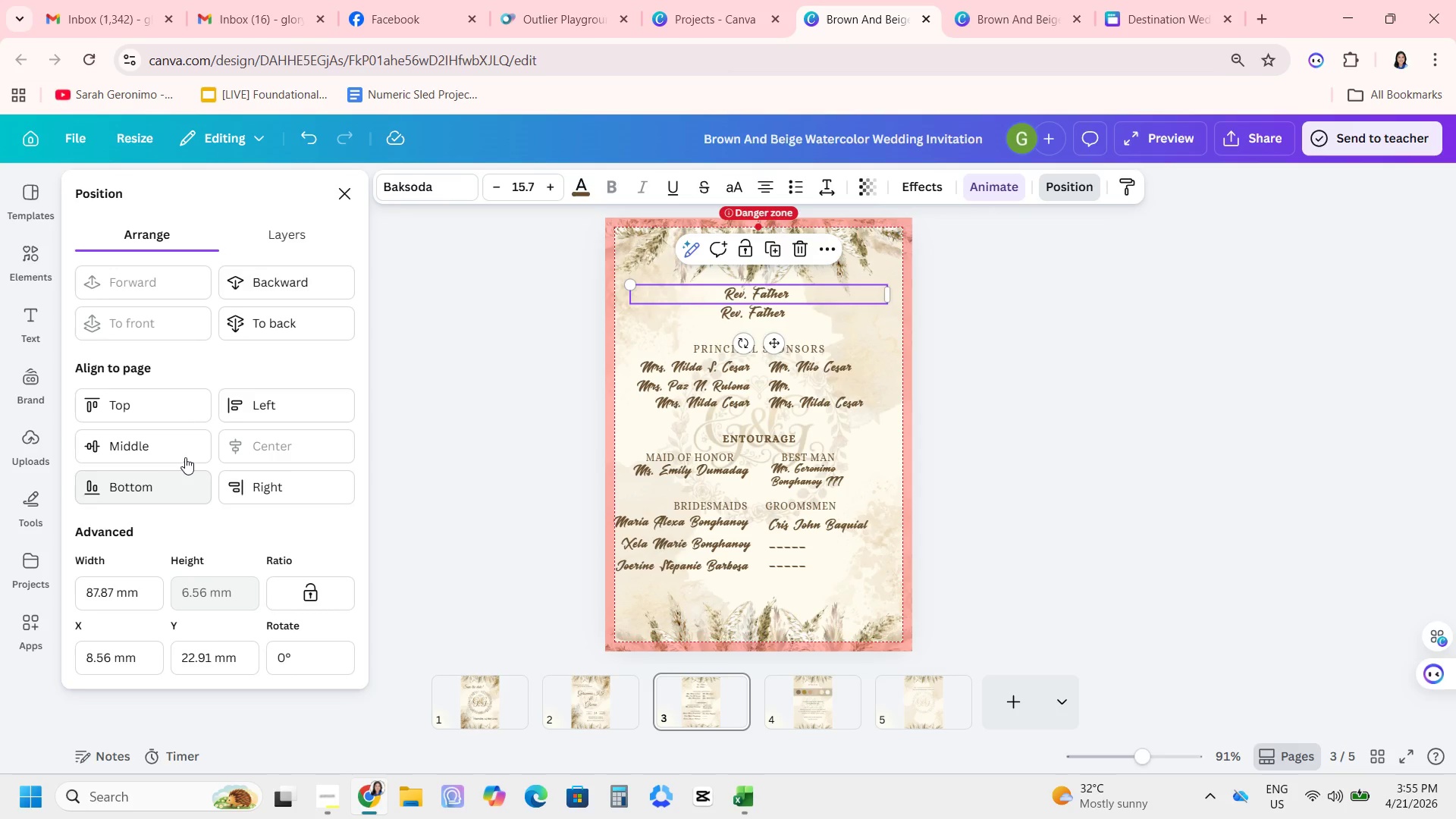 
left_click_drag(start_coordinate=[184, 444], to_coordinate=[517, 472])
 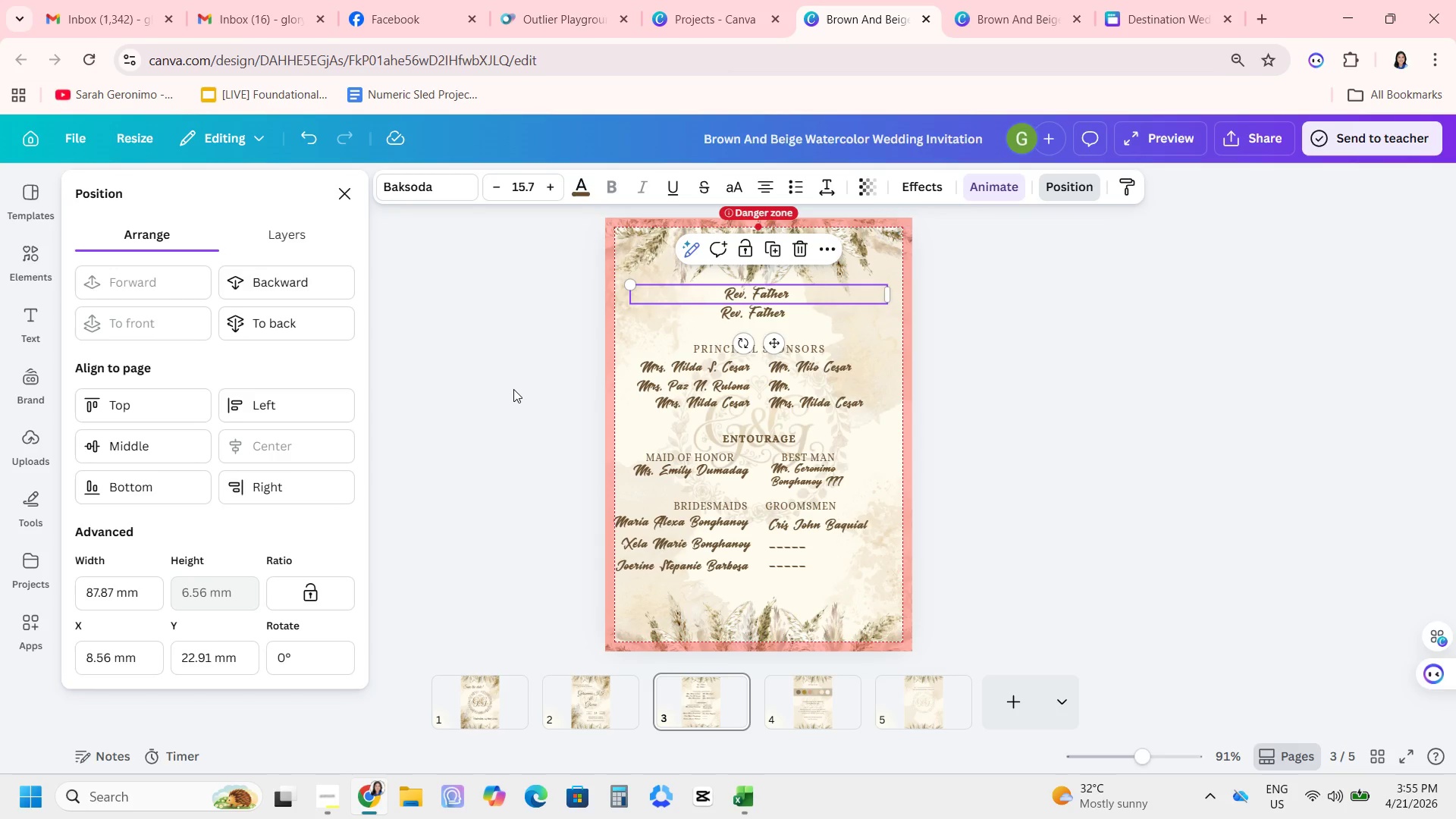 
left_click([513, 389])
 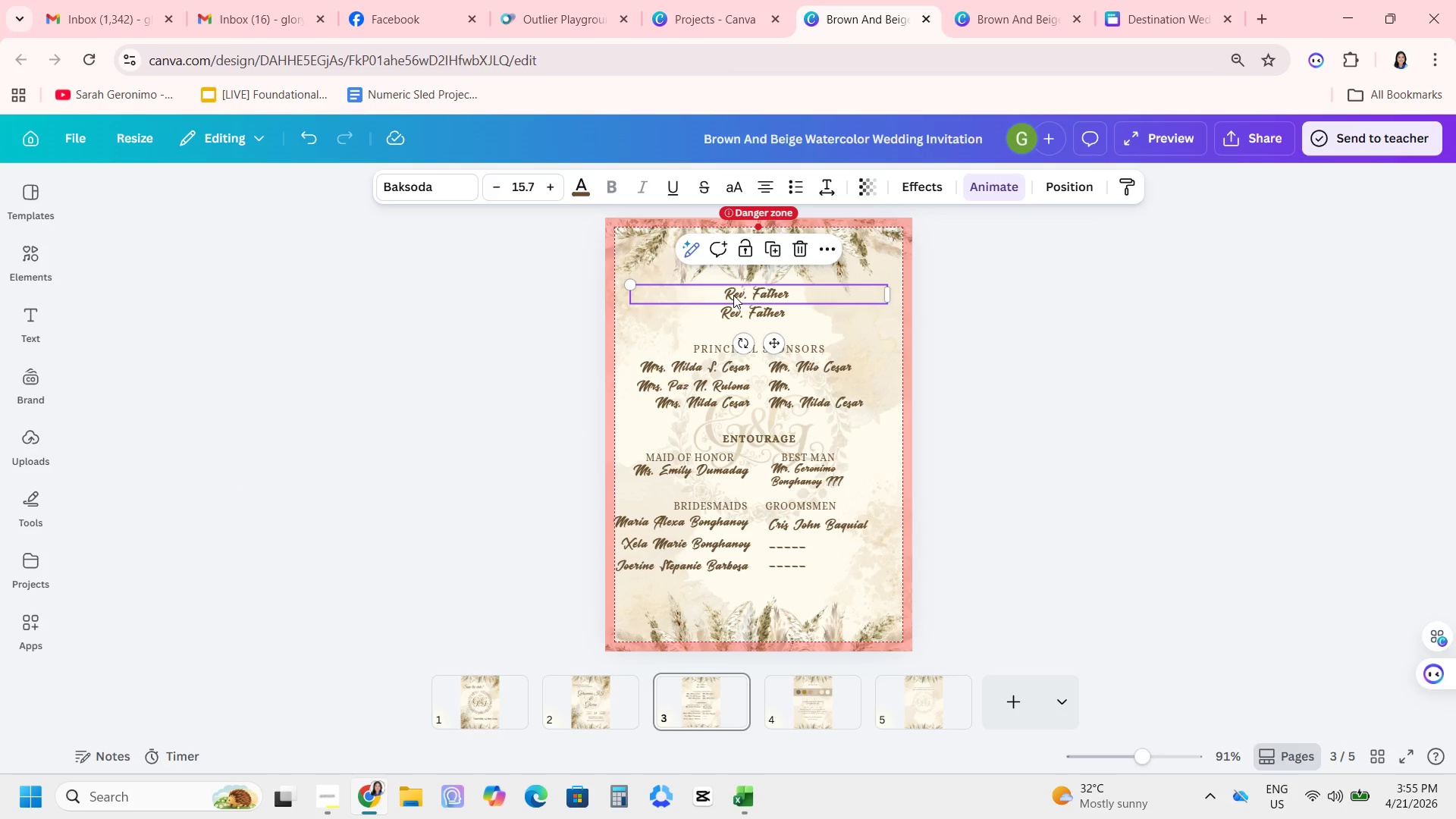 
left_click([734, 293])
 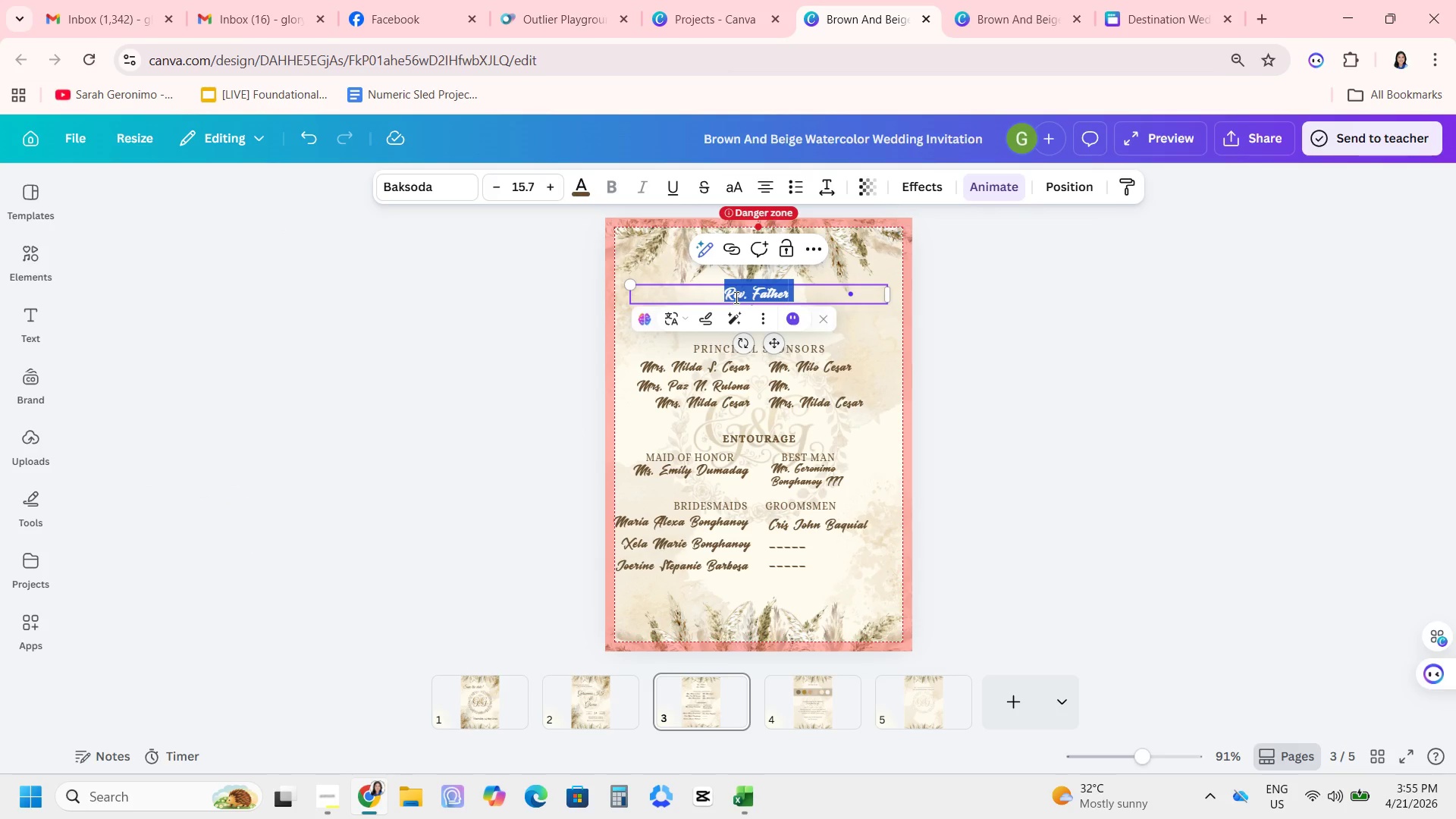 
type(Marriage Officiant)
 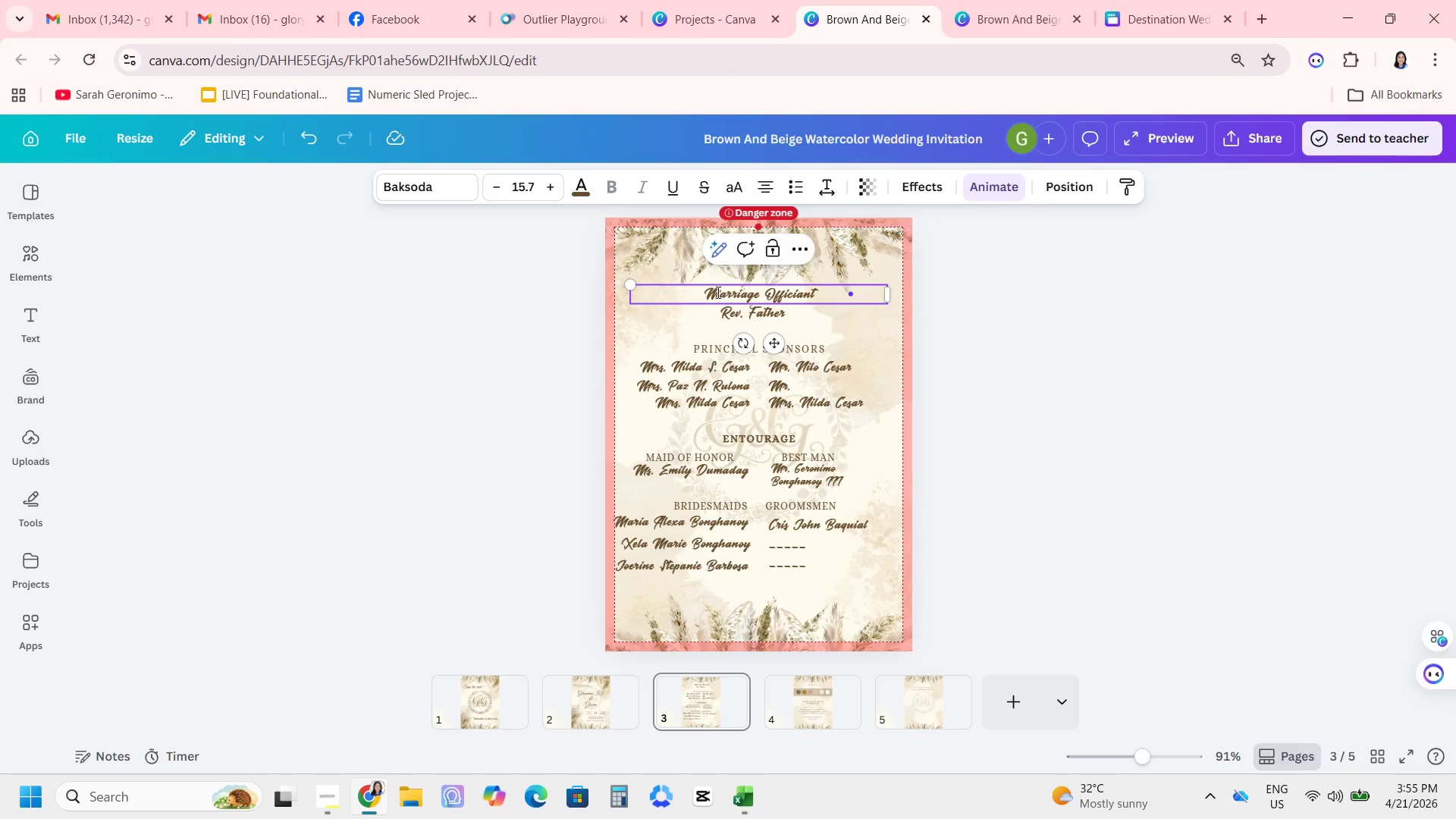 
left_click_drag(start_coordinate=[710, 293], to_coordinate=[817, 291])
 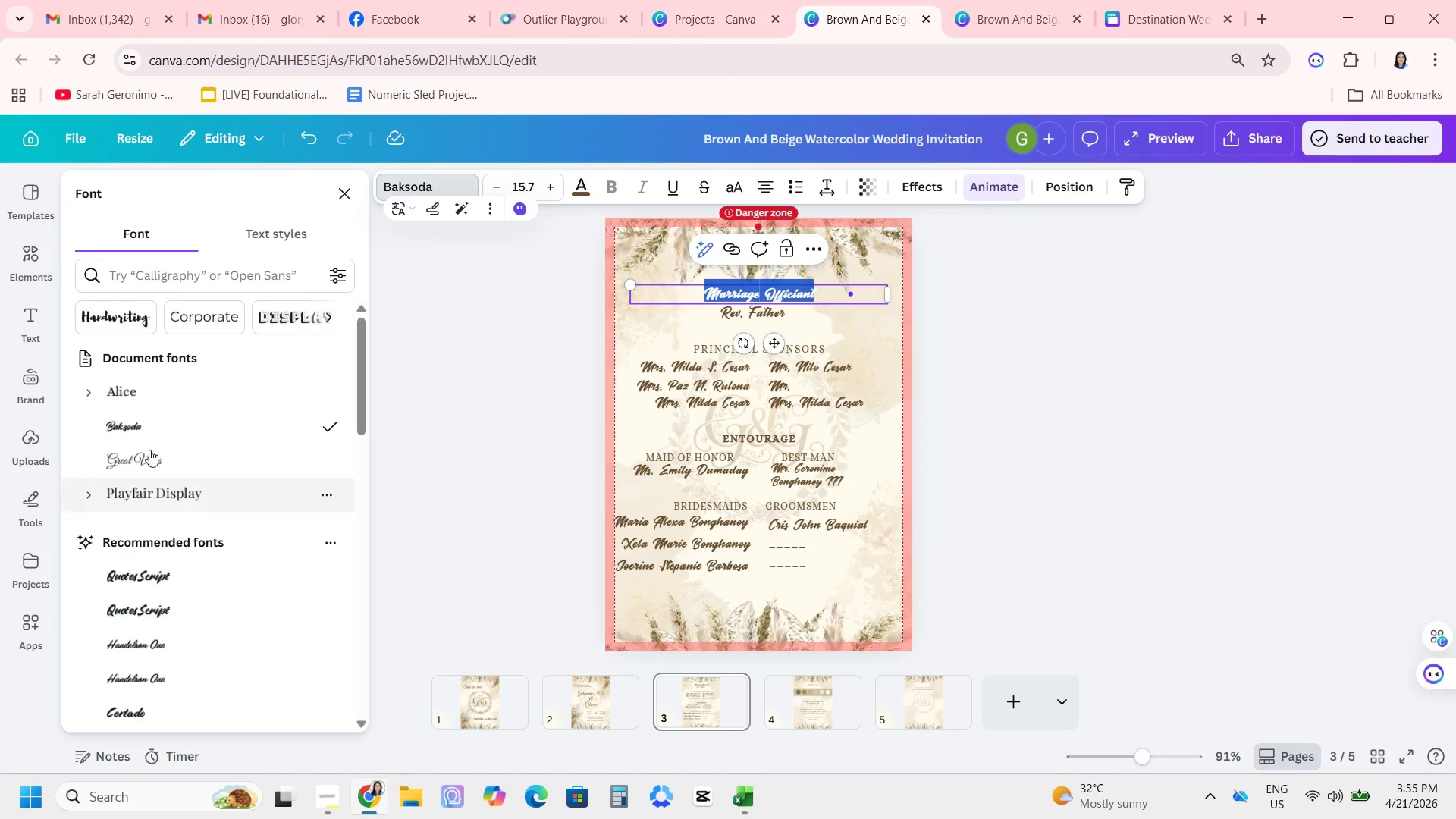 
left_click([149, 447])
 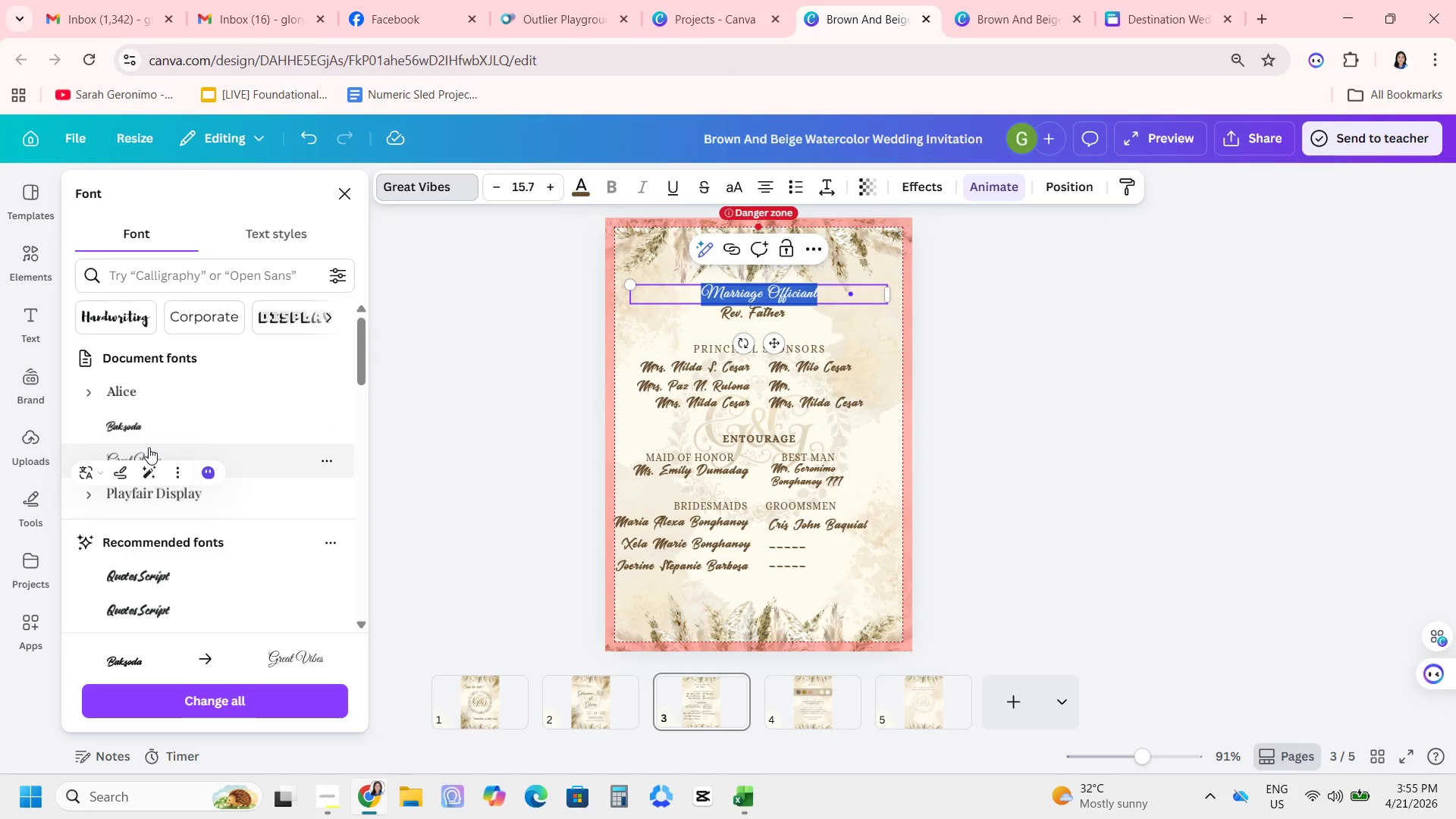 
scroll: coordinate [204, 547], scroll_direction: down, amount: 4.0
 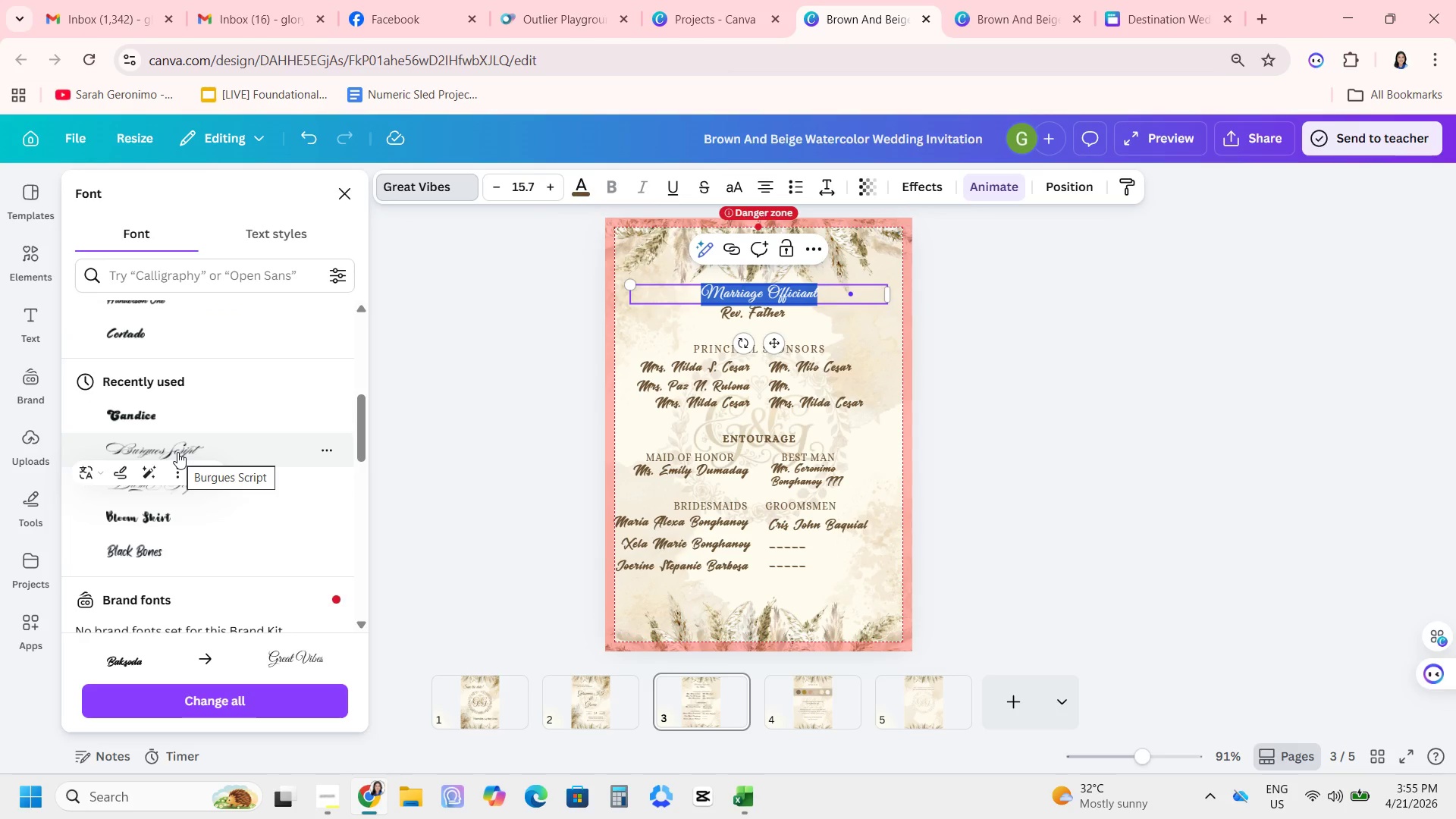 
left_click([177, 452])
 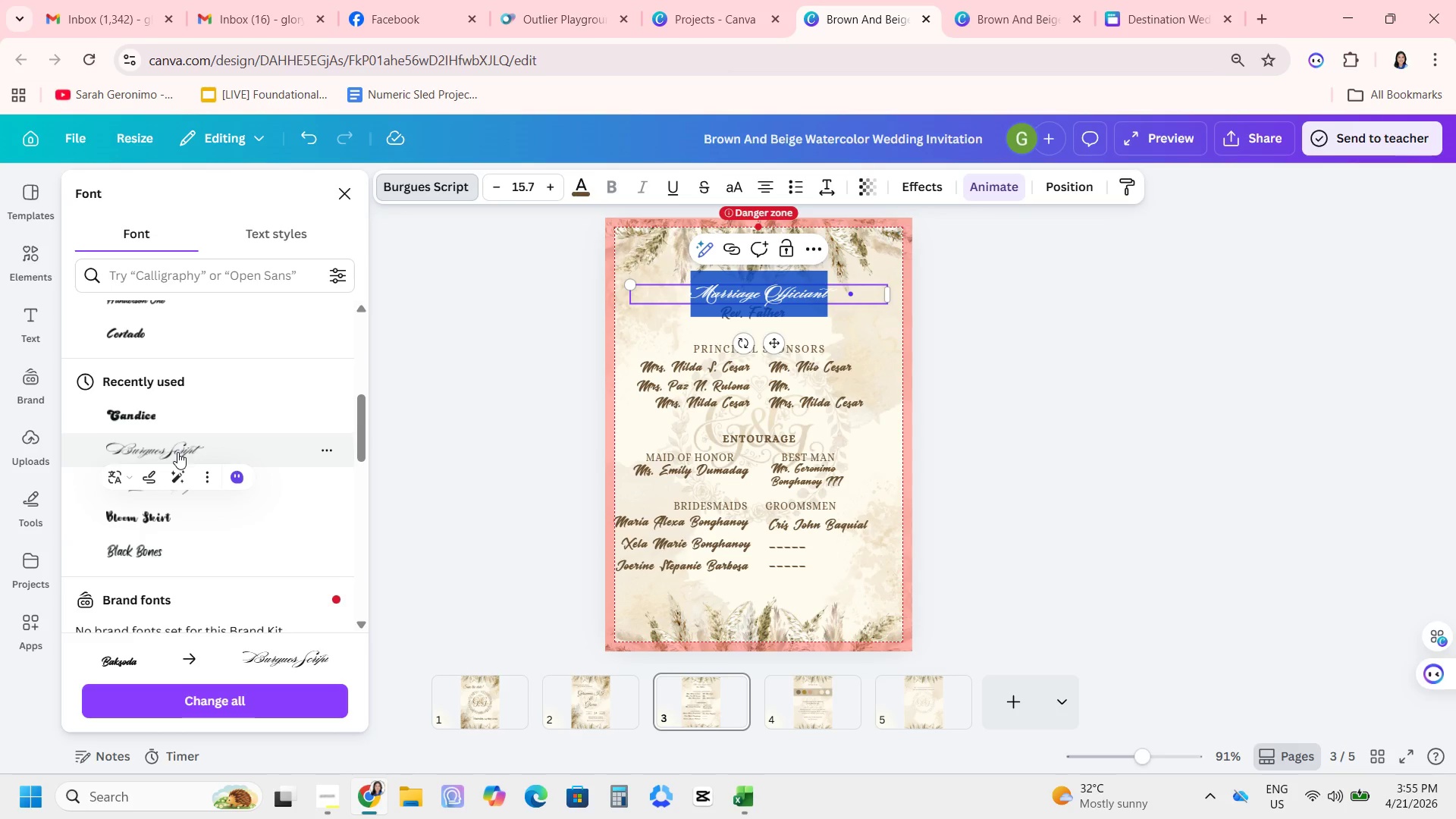 
scroll: coordinate [219, 438], scroll_direction: down, amount: 1.0
 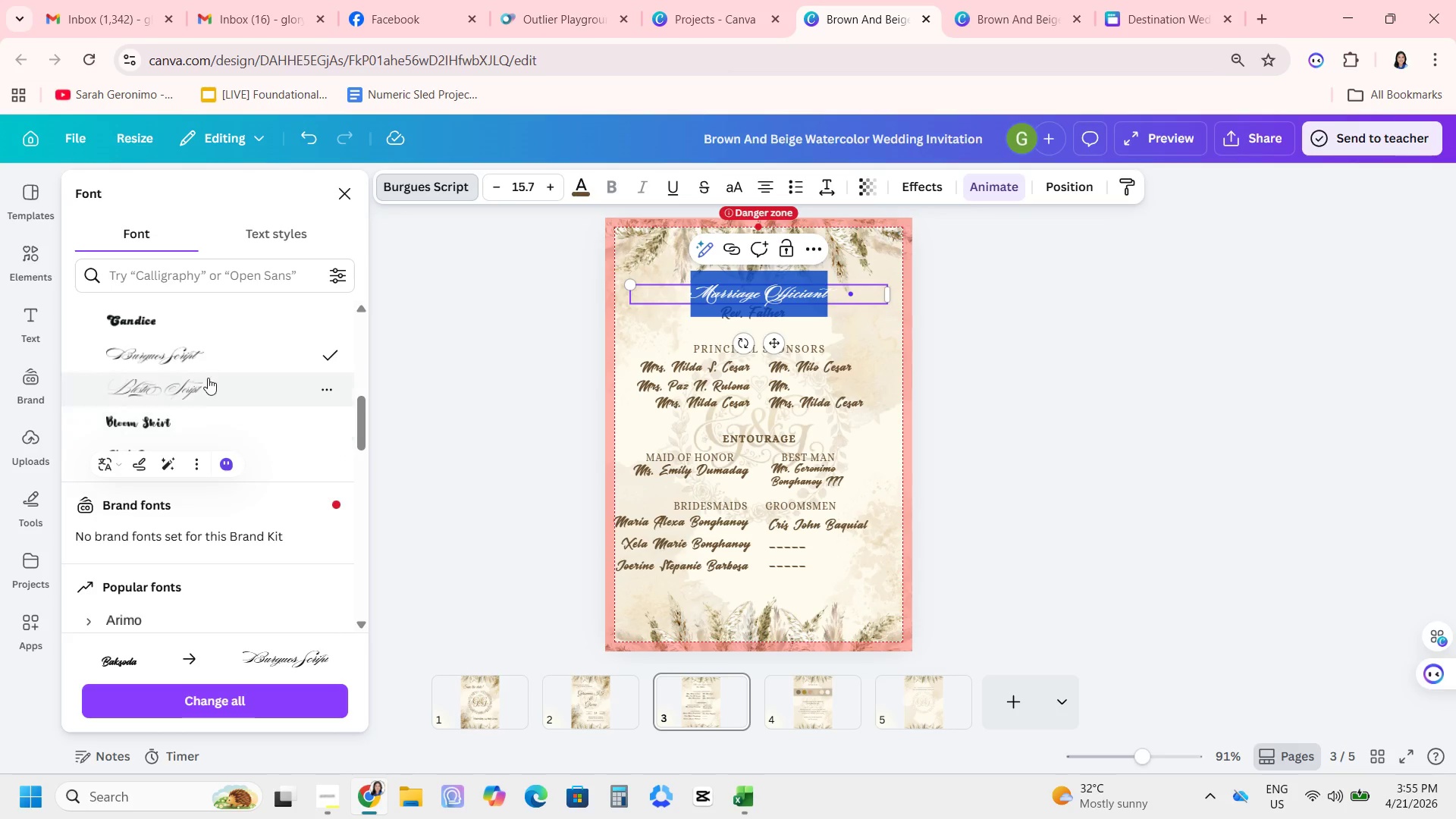 
scroll: coordinate [210, 382], scroll_direction: up, amount: 4.0
 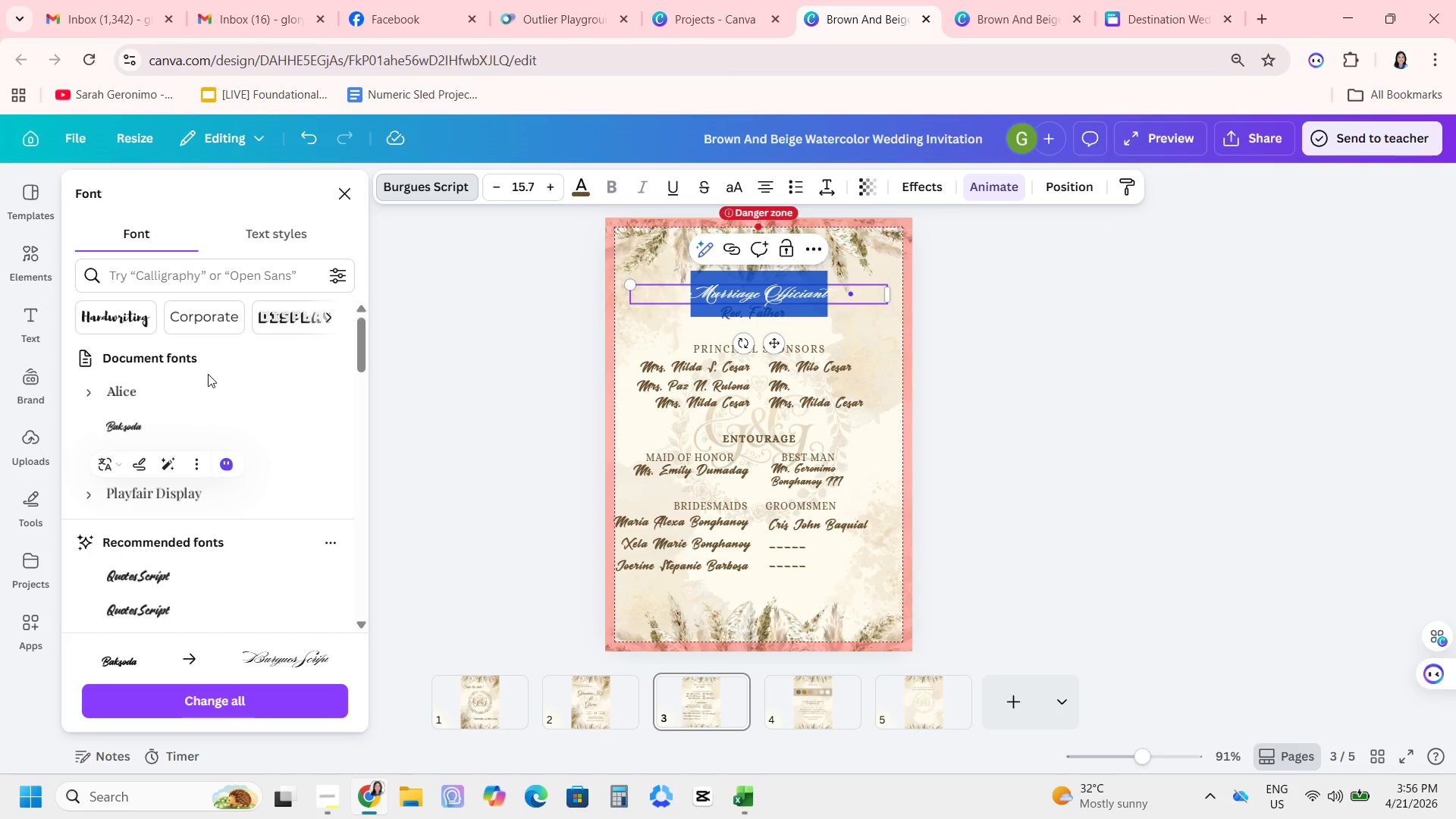 
scroll: coordinate [208, 374], scroll_direction: down, amount: 1.0
 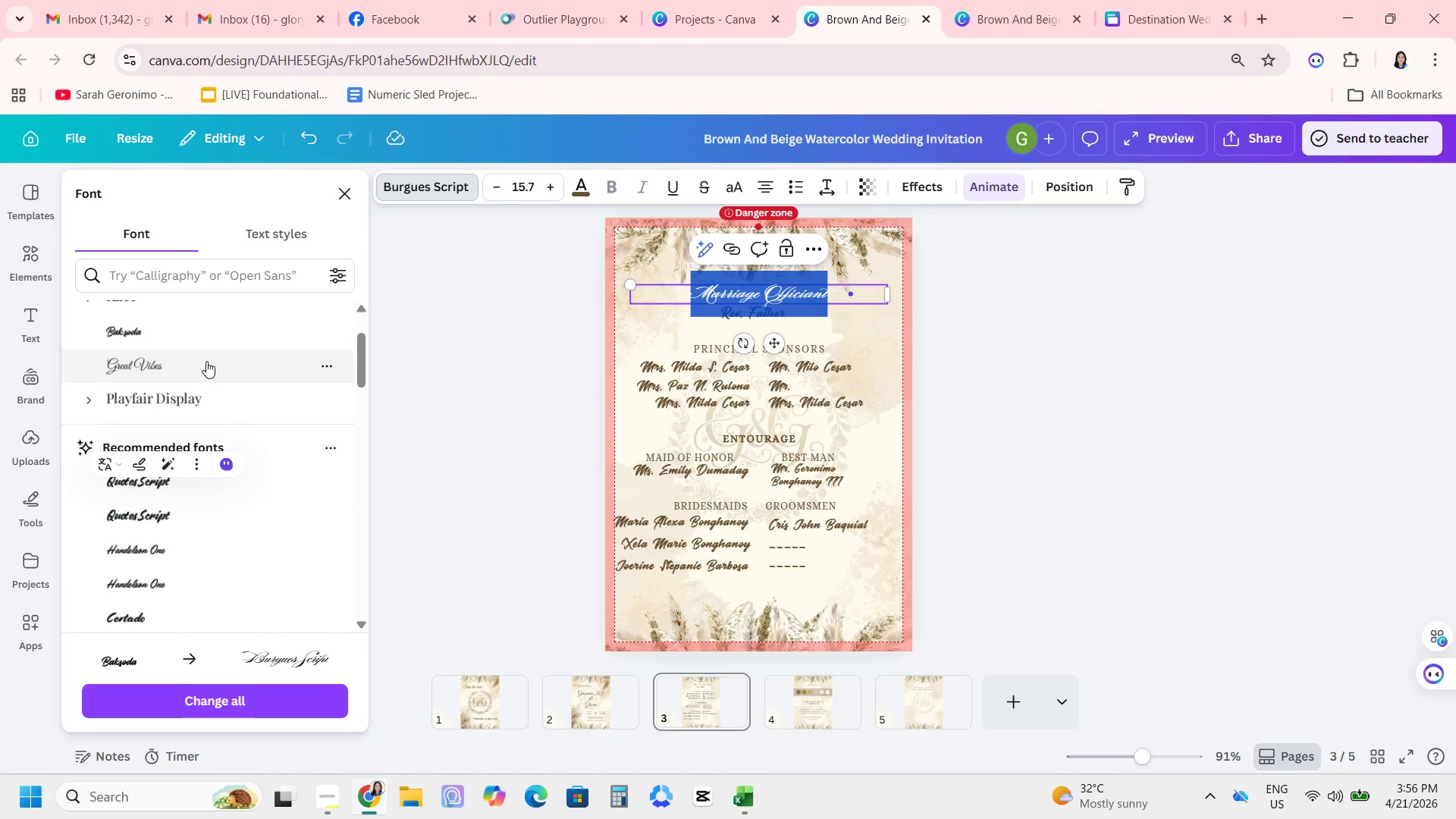 
left_click([206, 361])
 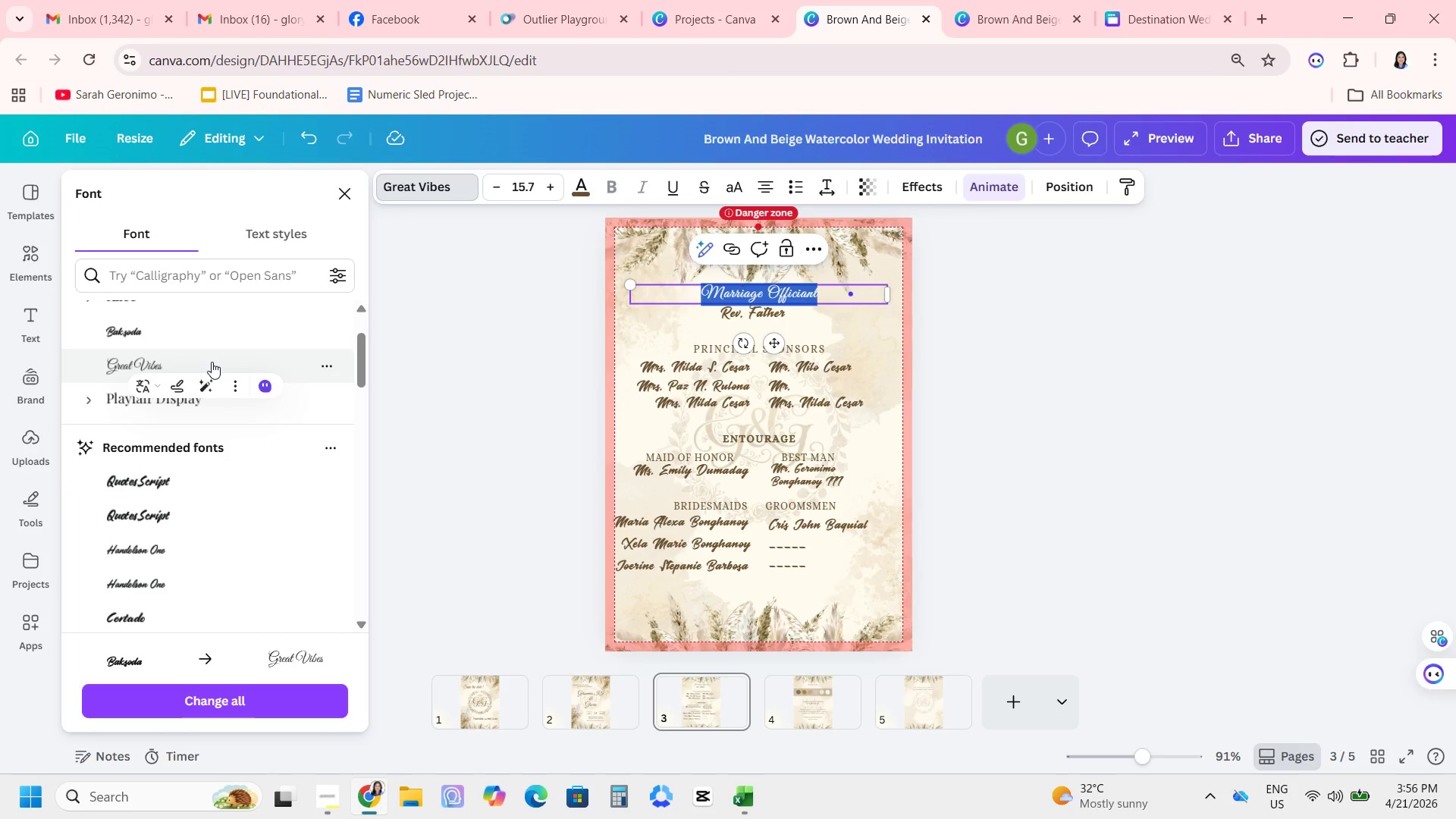 
scroll: coordinate [212, 362], scroll_direction: up, amount: 1.0
 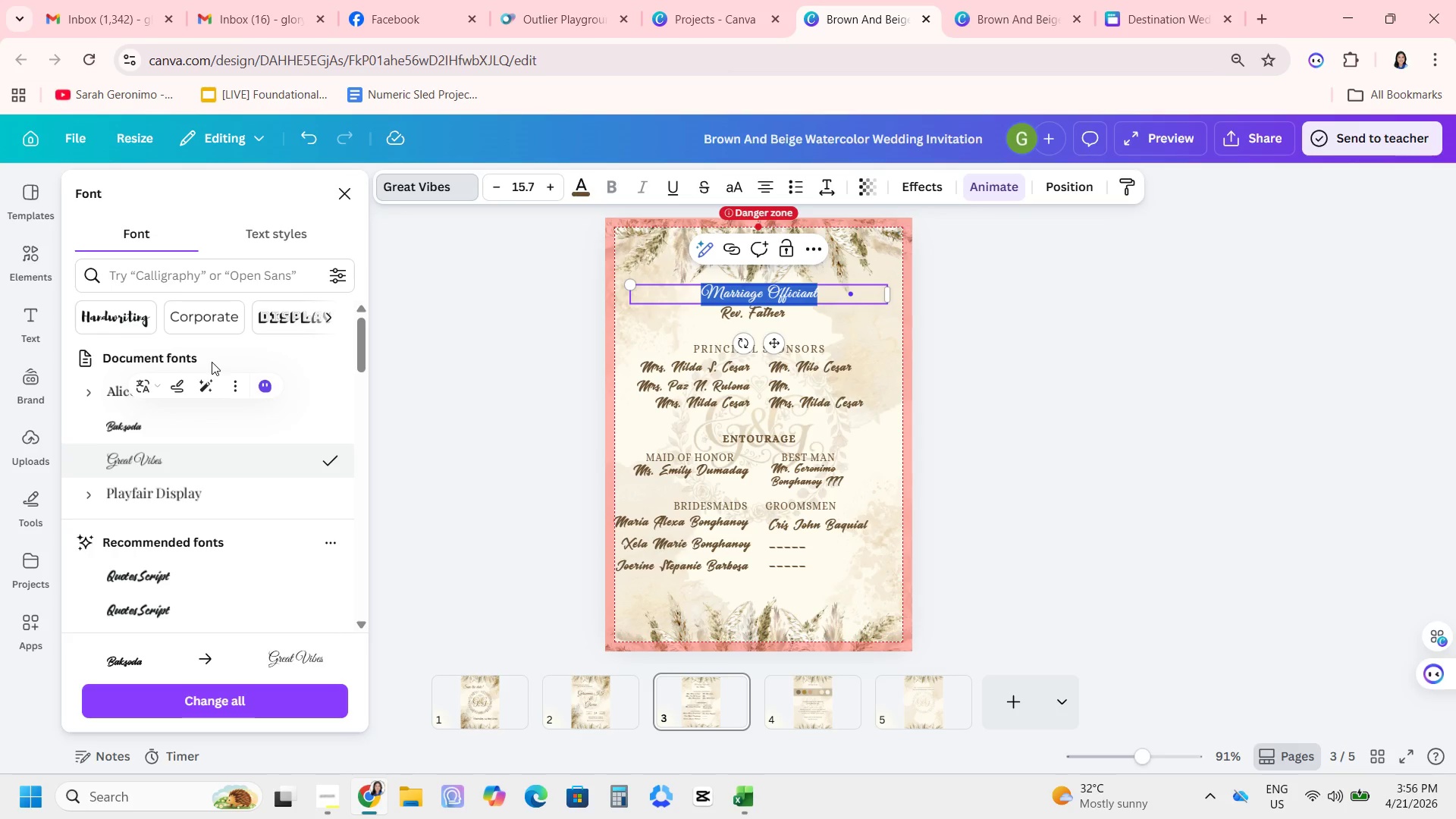 
scroll: coordinate [180, 516], scroll_direction: down, amount: 8.0
 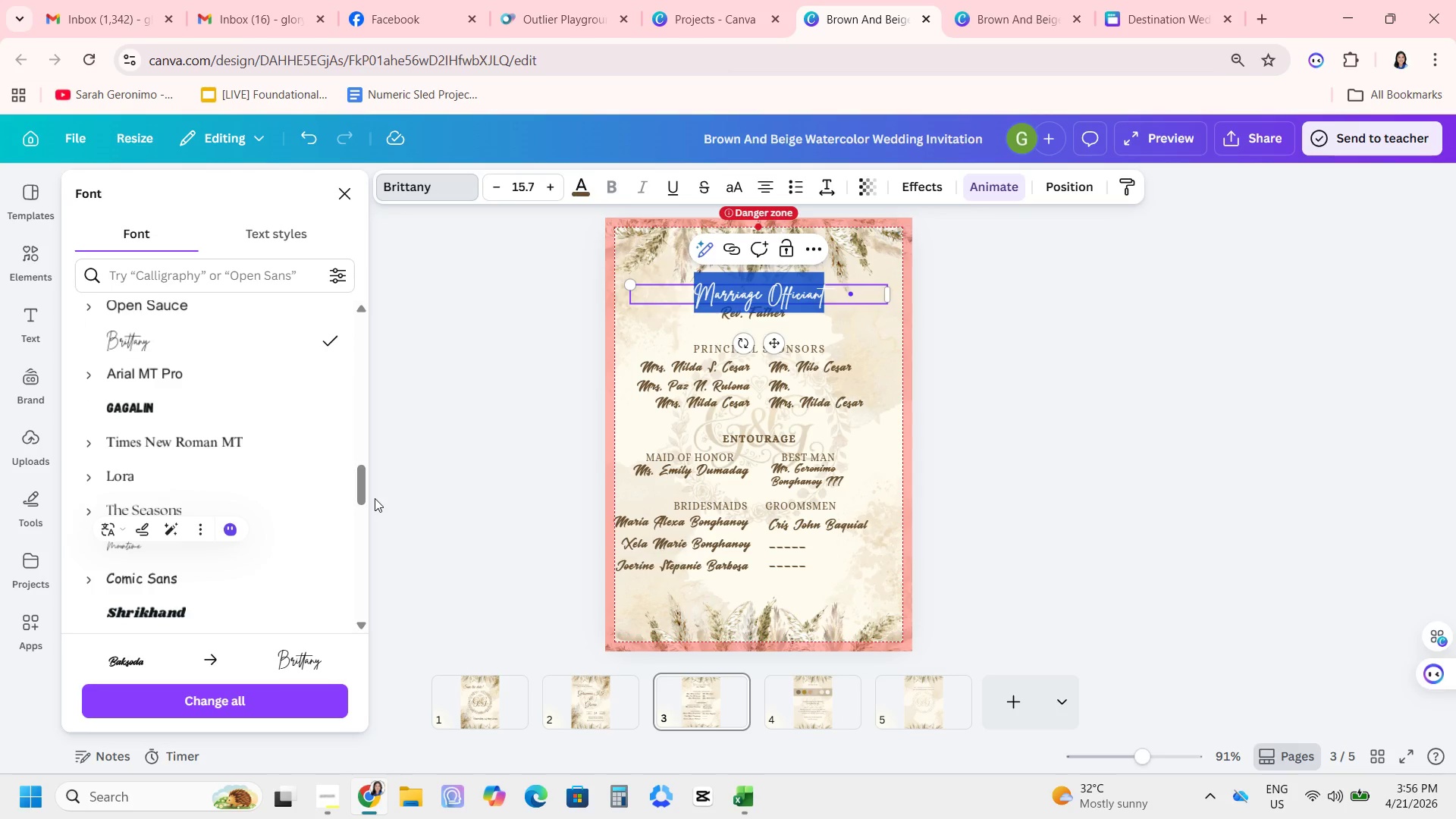 
left_click([150, 551])
 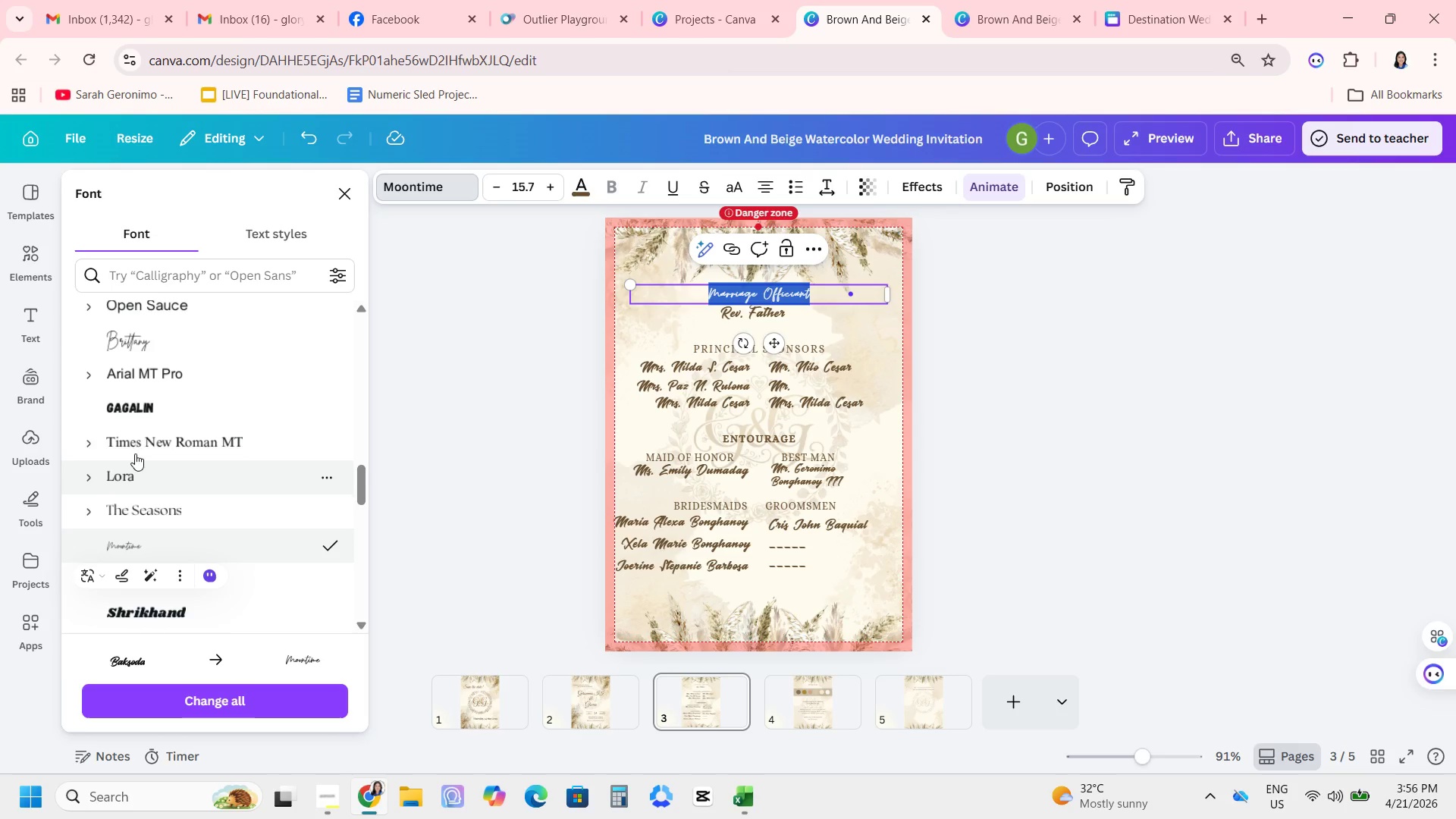 
left_click([145, 330])
 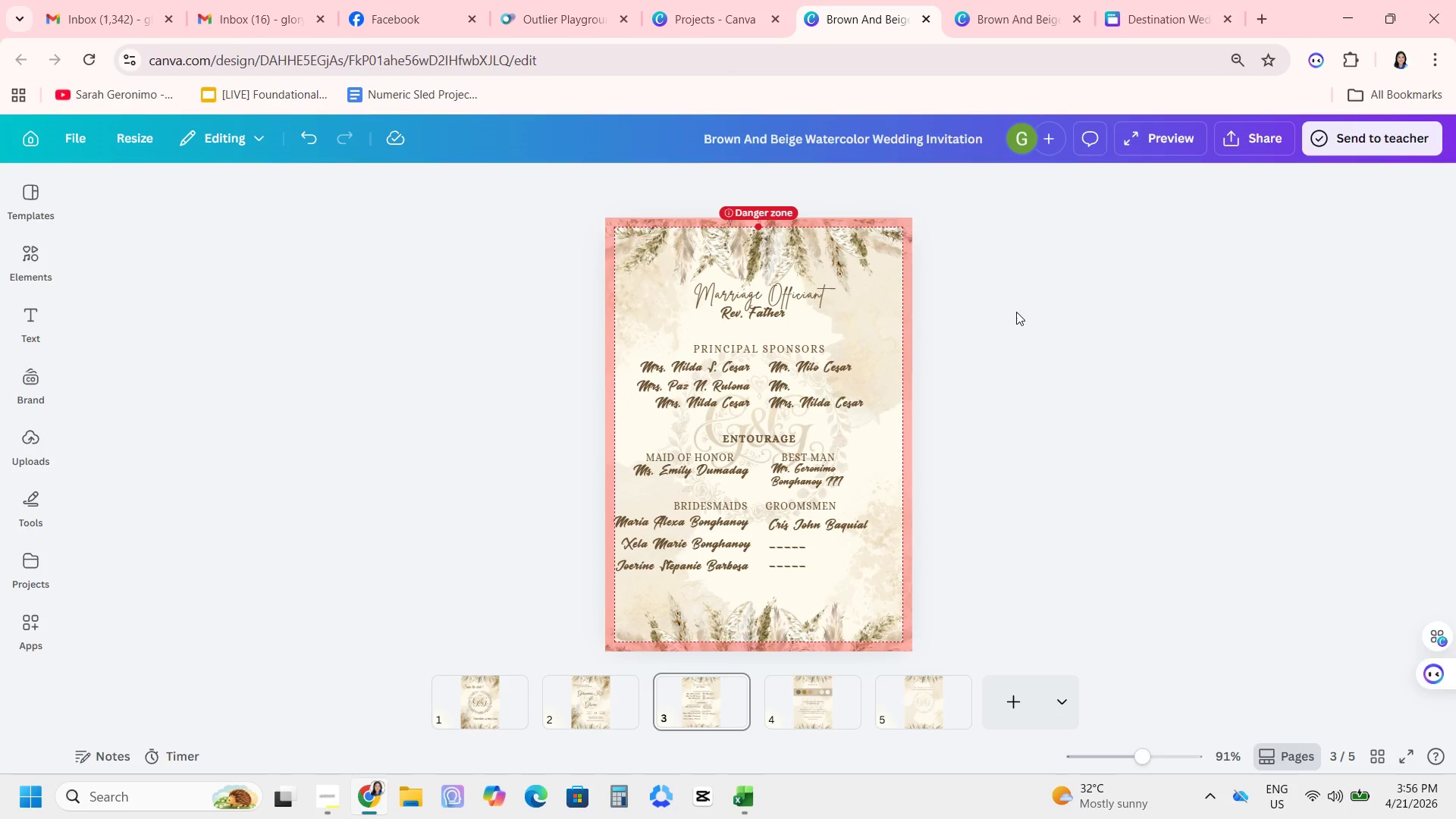 
left_click([716, 302])
 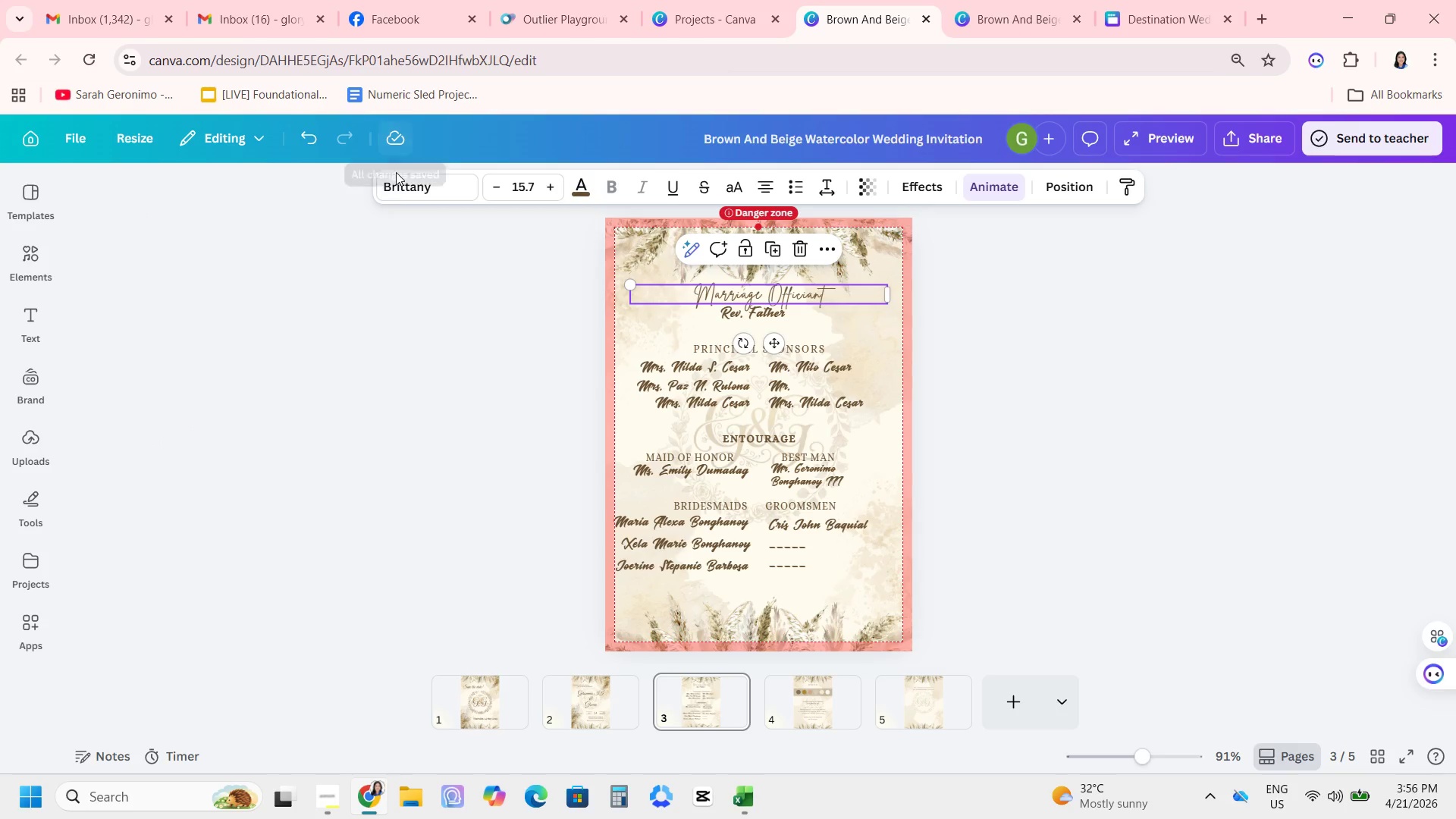 
left_click([425, 194])
 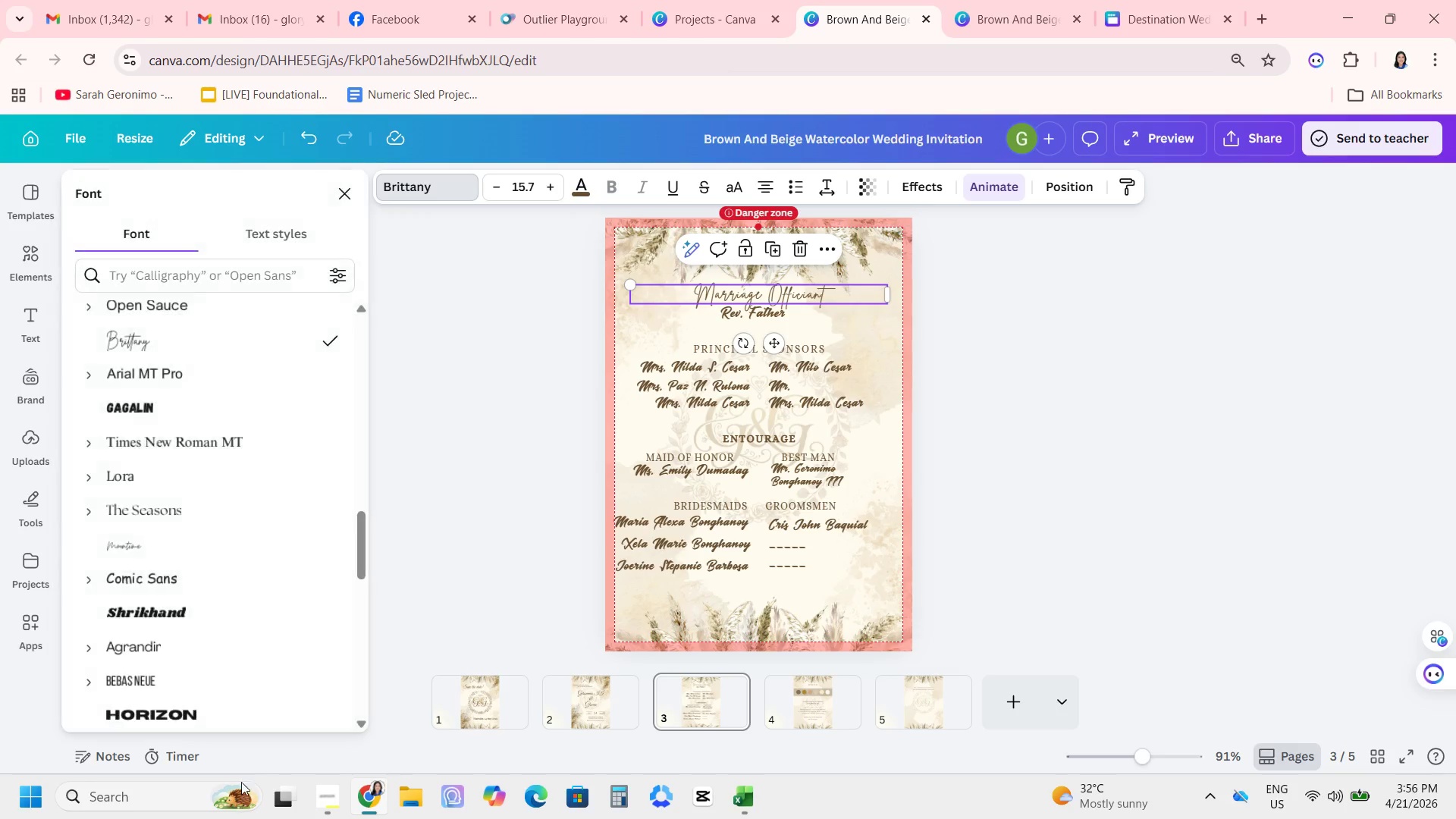 
scroll: coordinate [170, 541], scroll_direction: down, amount: 10.0
 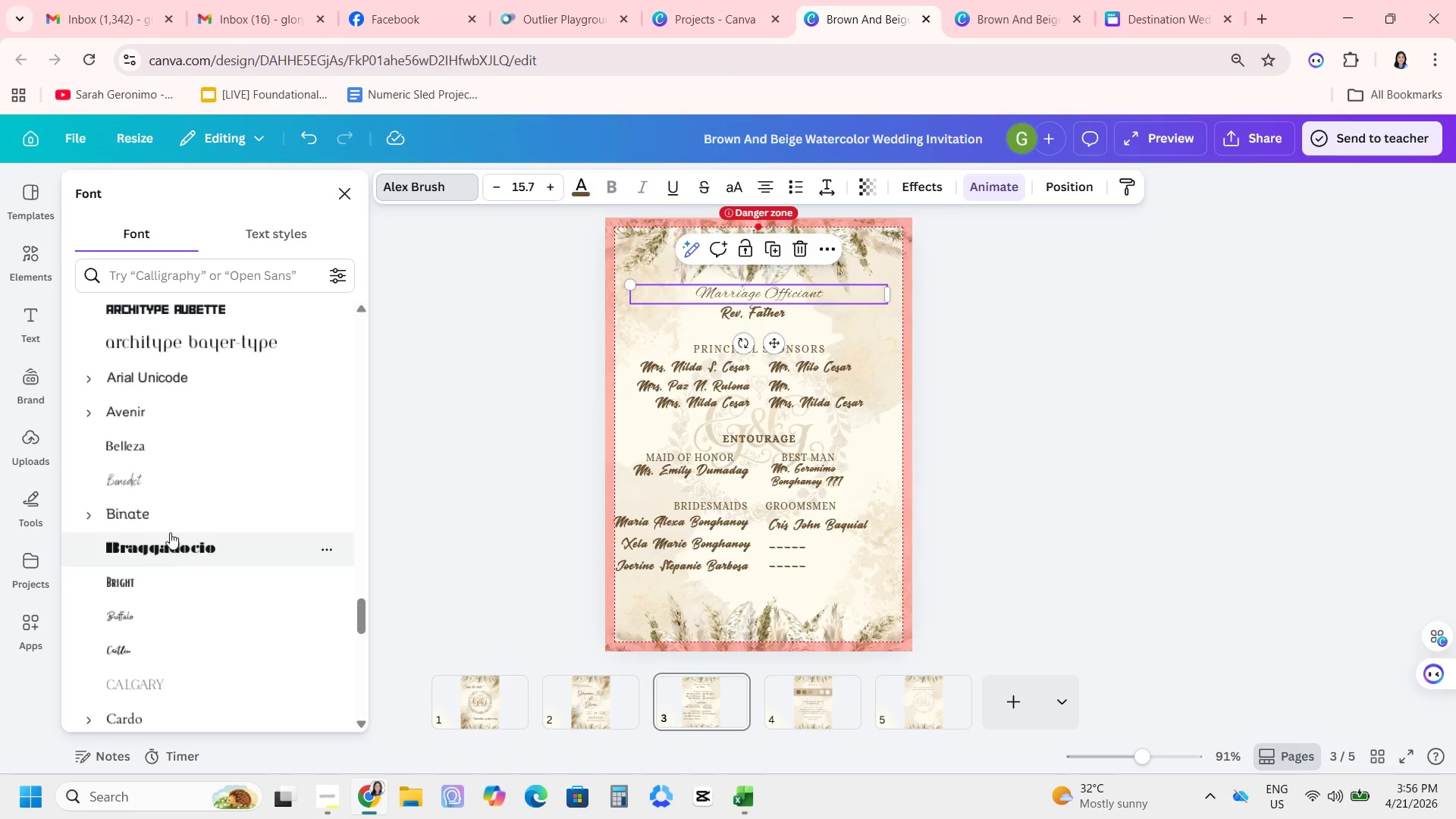 
left_click([165, 488])
 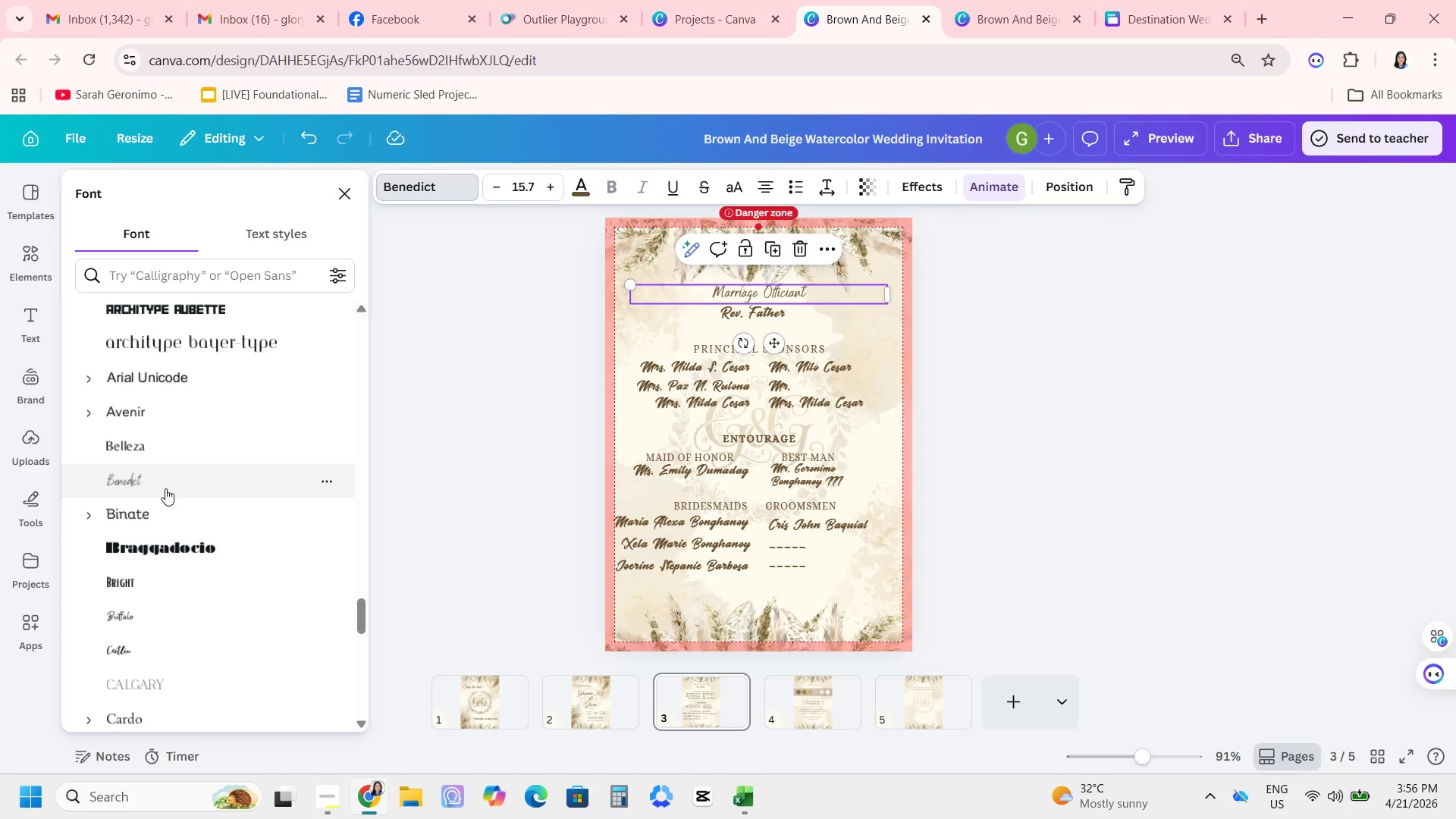 
scroll: coordinate [165, 490], scroll_direction: down, amount: 5.0
 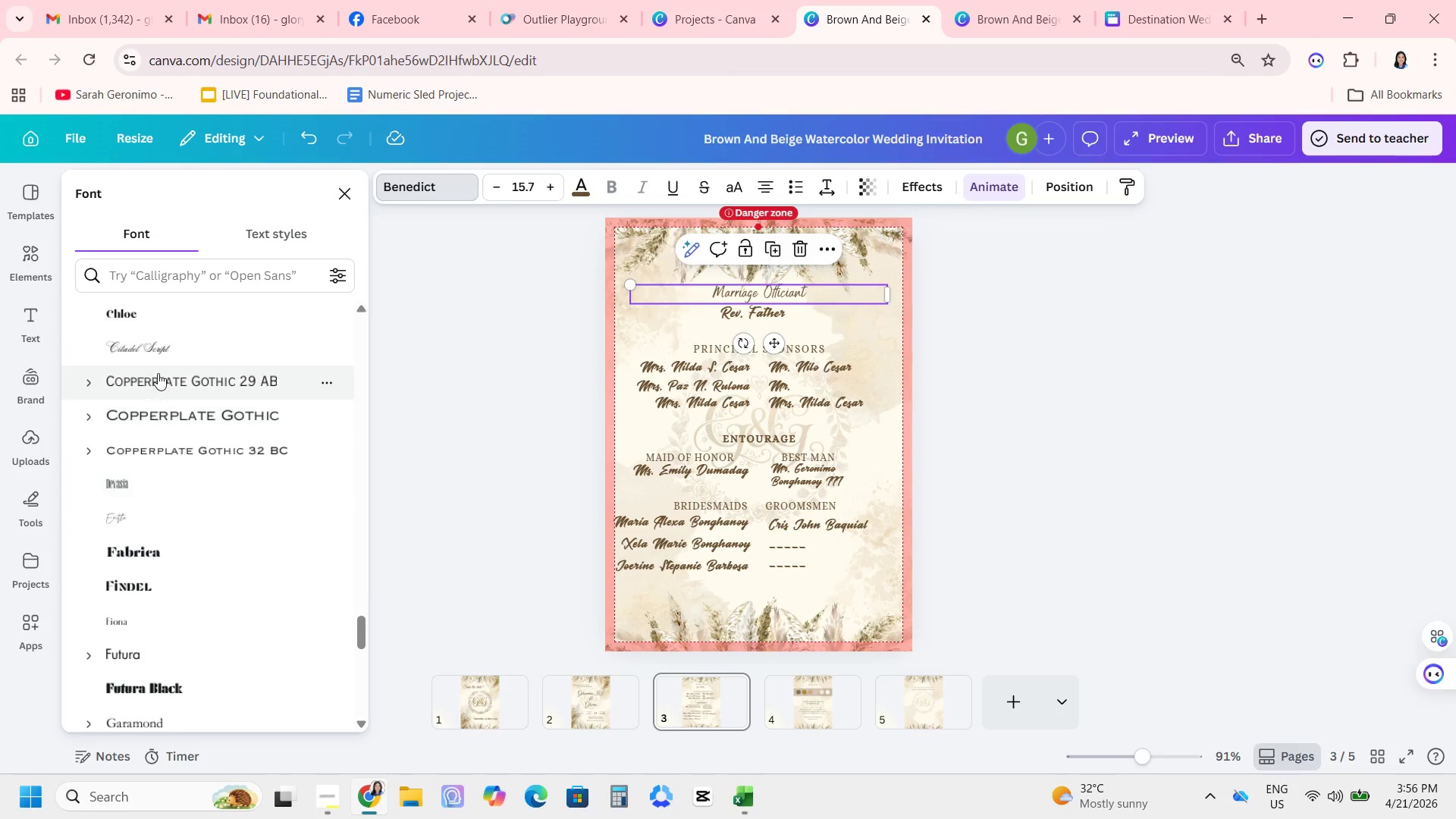 
left_click([158, 356])
 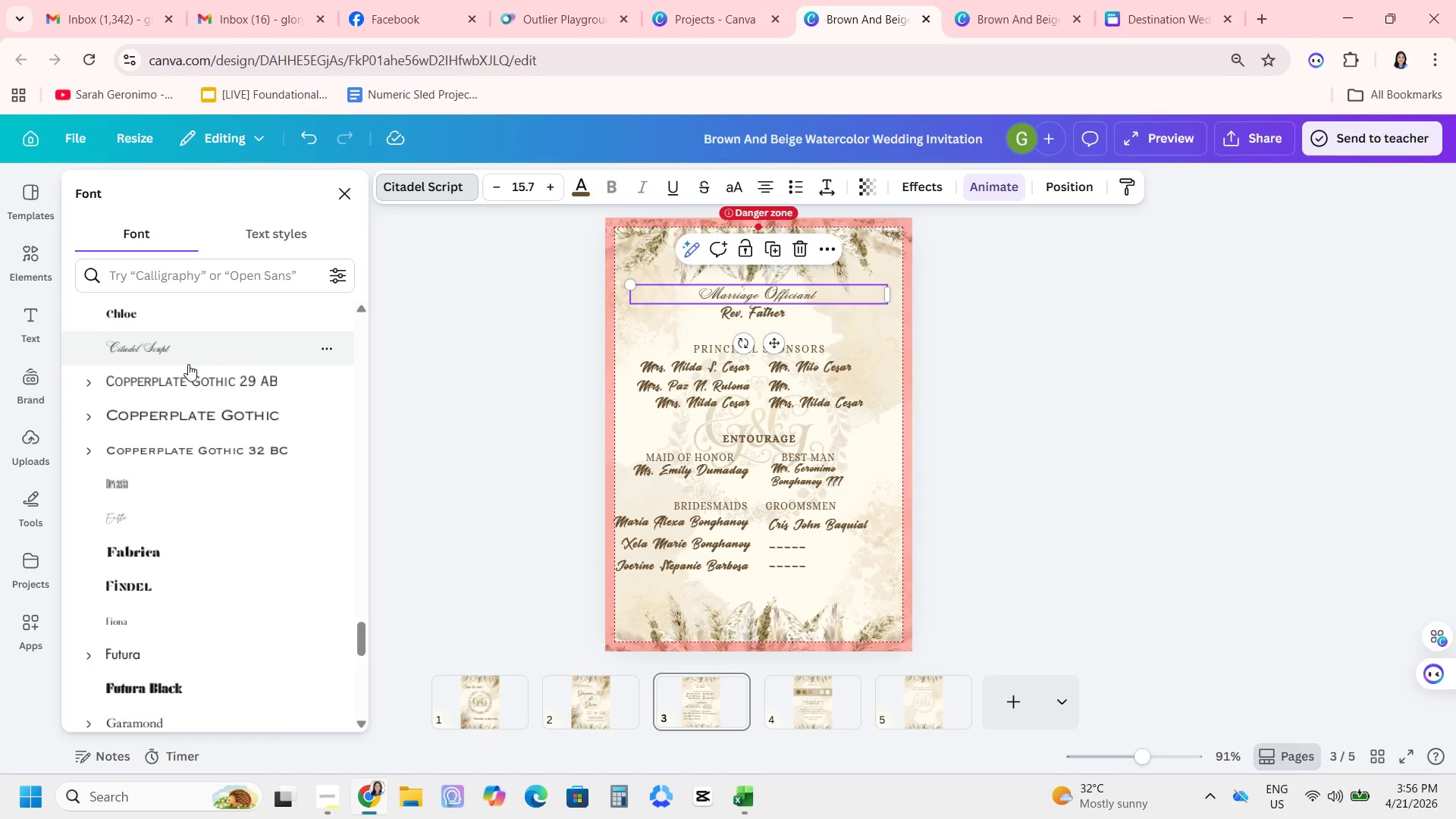 
scroll: coordinate [209, 378], scroll_direction: down, amount: 10.0
 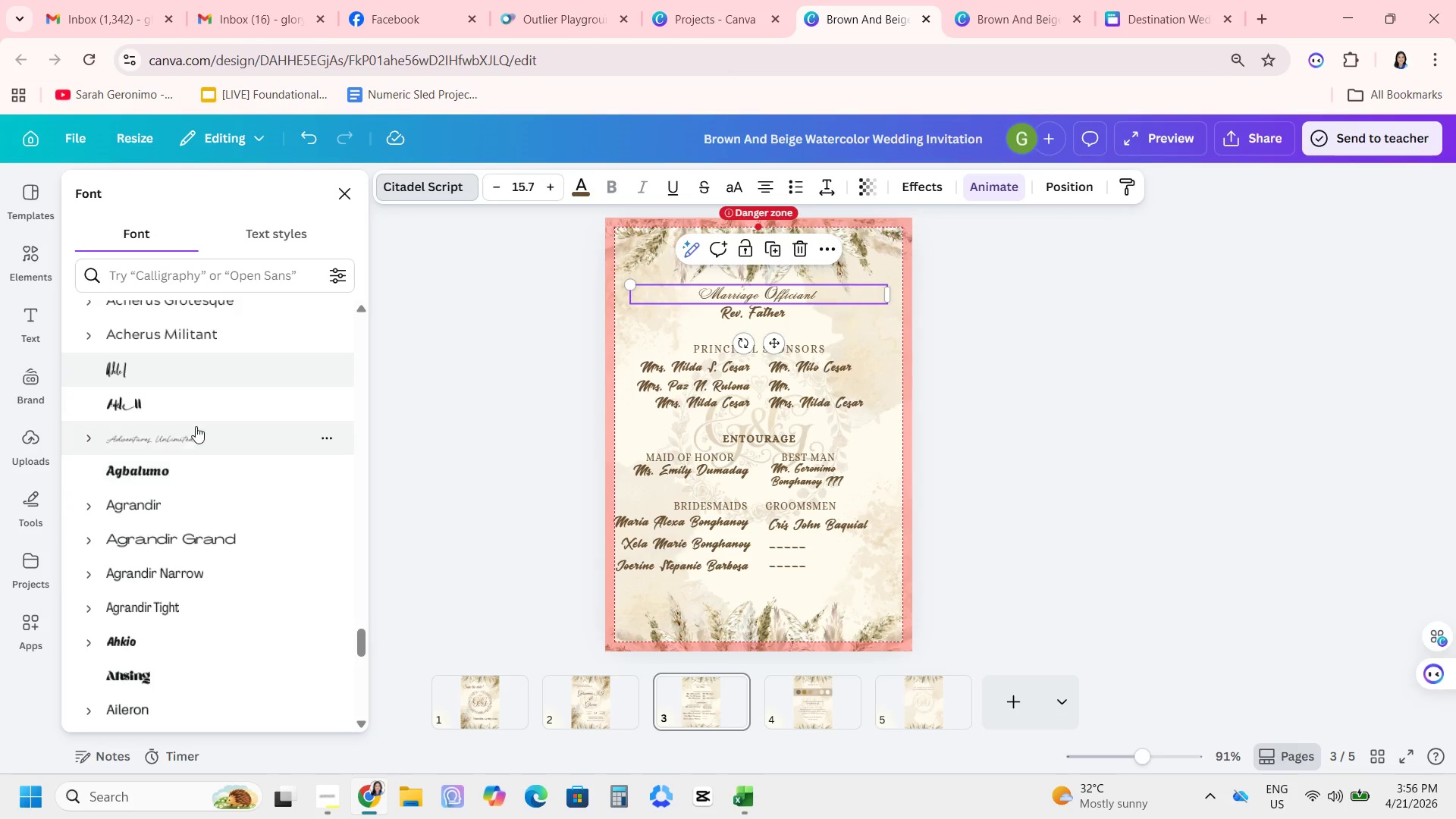 
left_click([197, 422])
 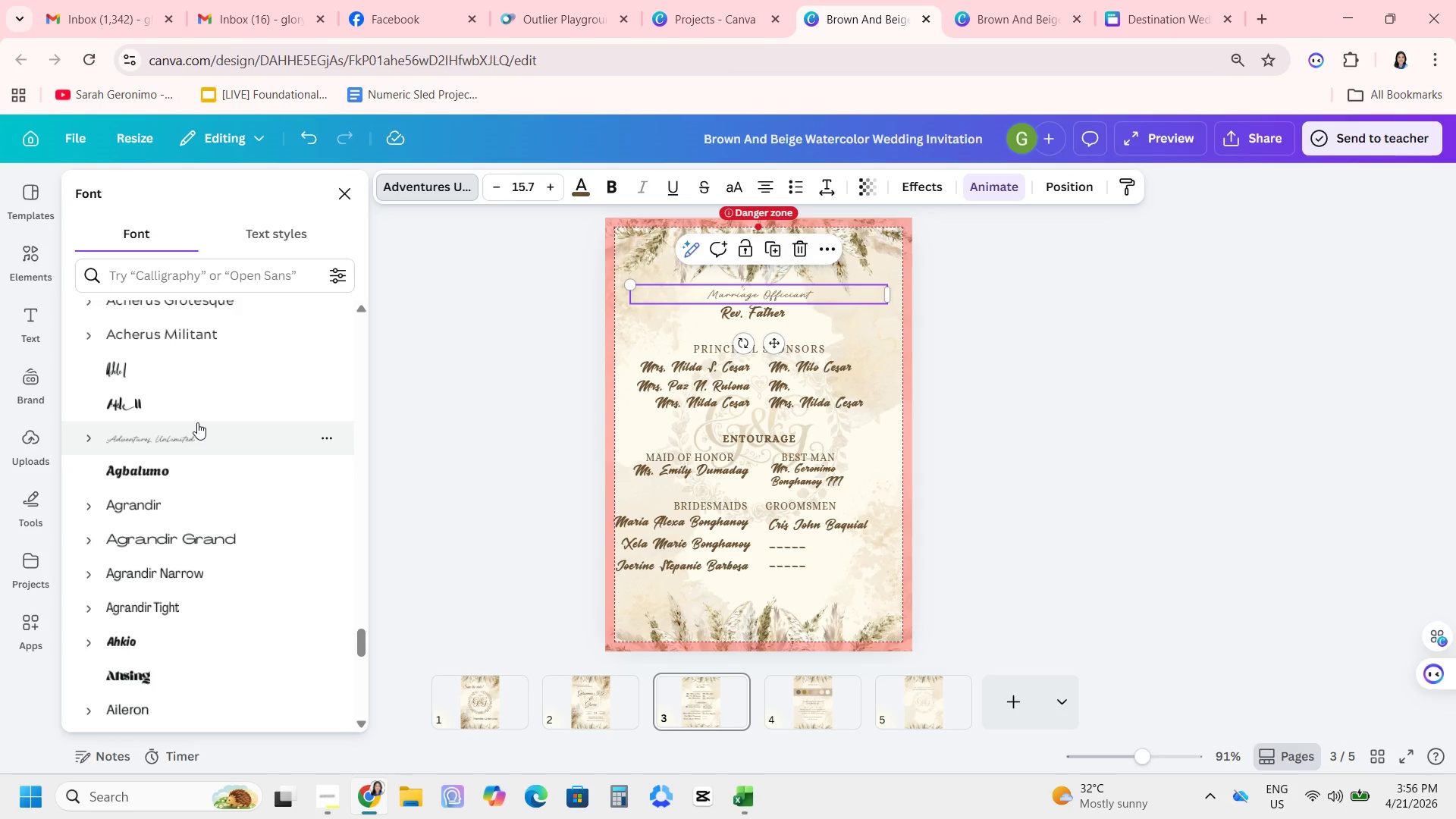 
scroll: coordinate [197, 422], scroll_direction: down, amount: 2.0
 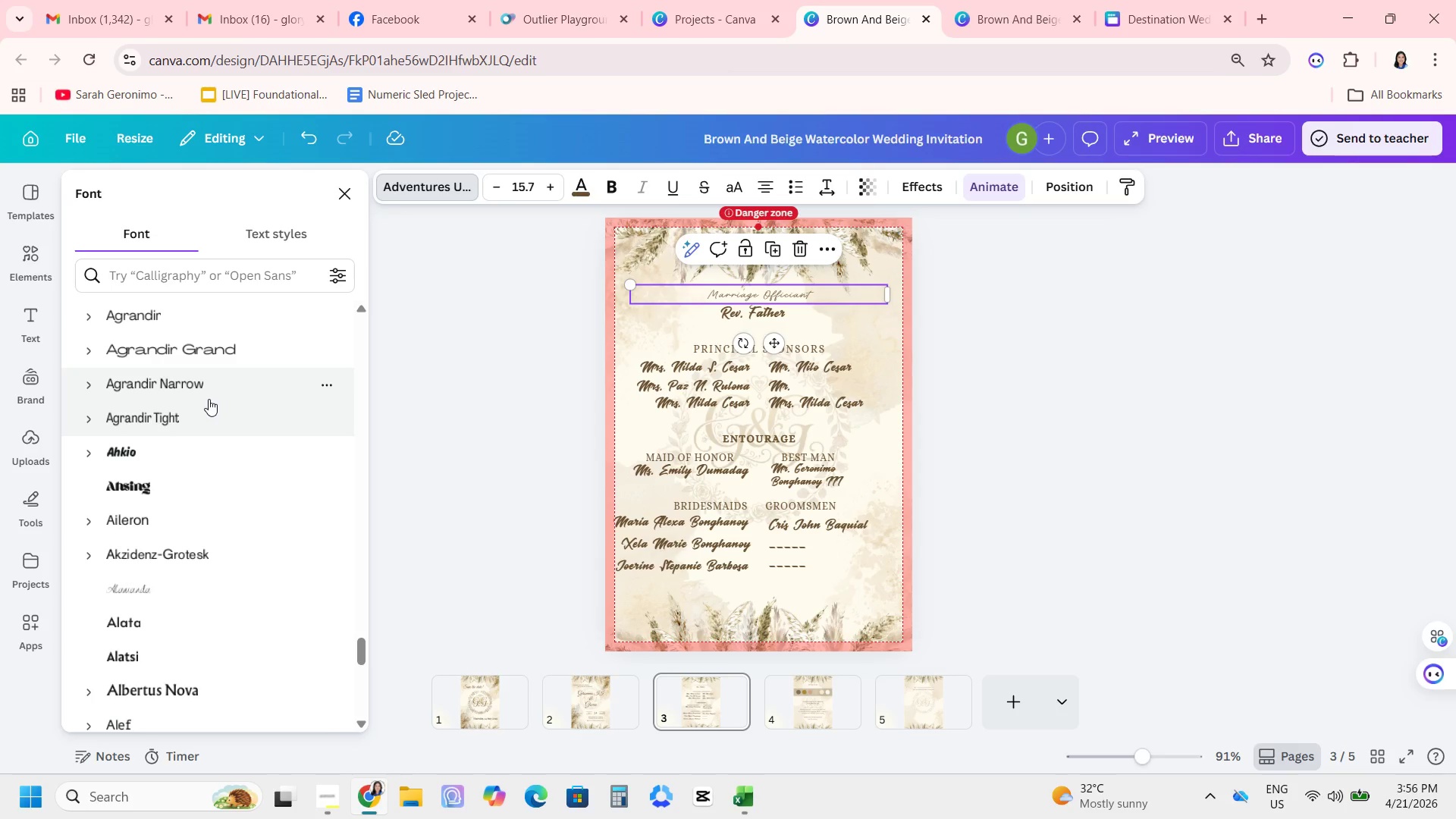 
wait(11.2)
 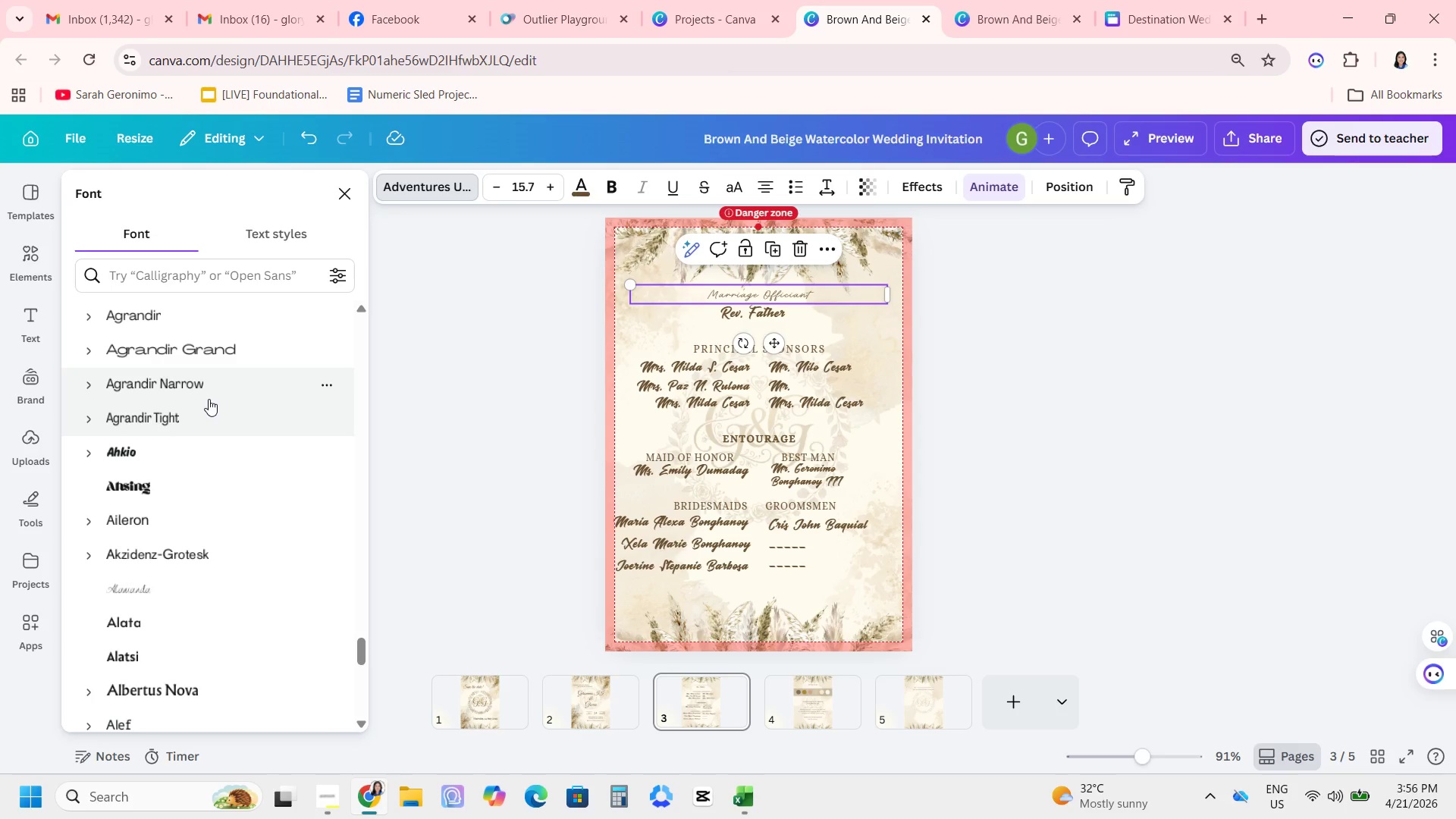 
scroll: coordinate [190, 385], scroll_direction: down, amount: 10.0
 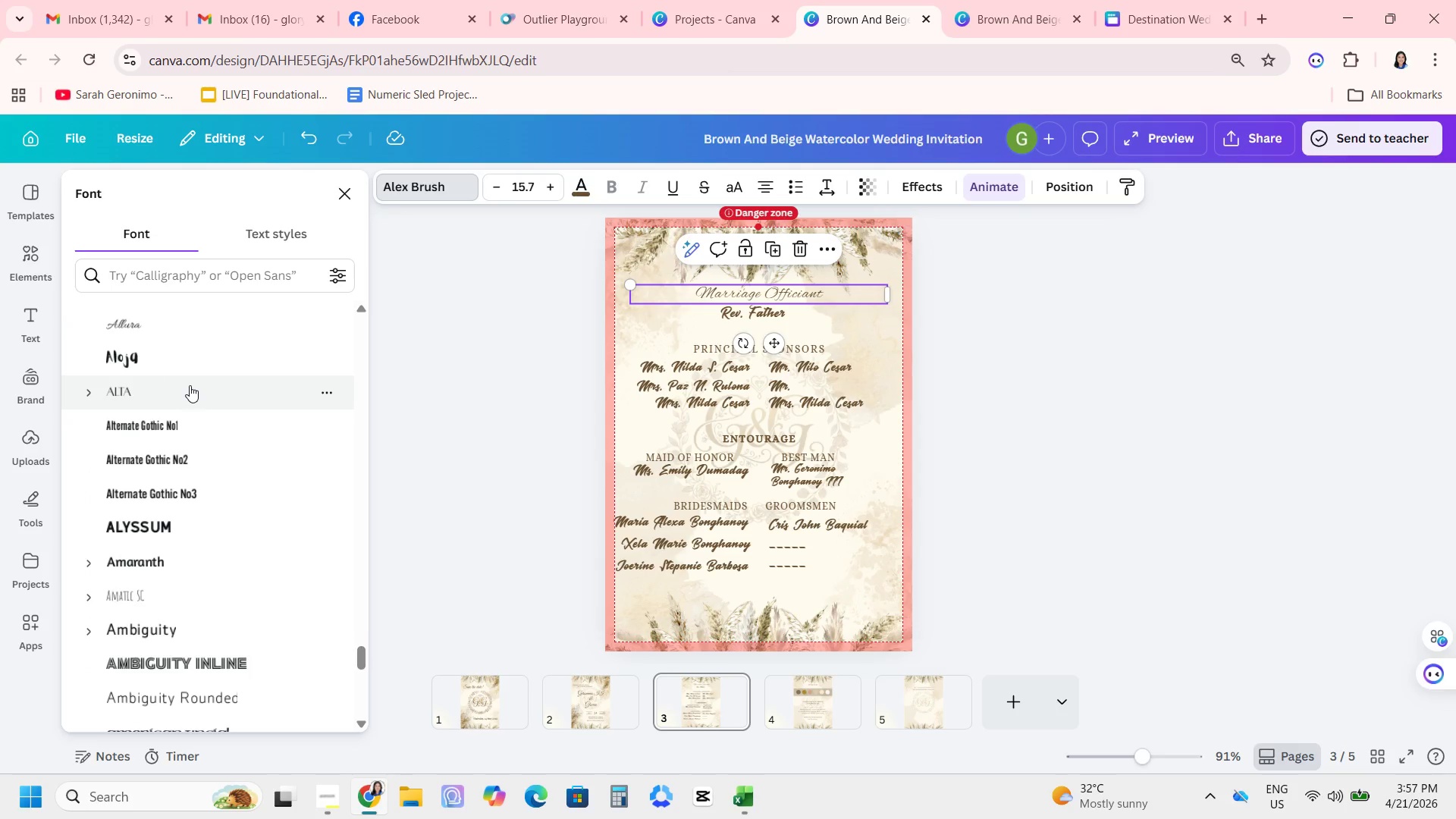 
scroll: coordinate [190, 385], scroll_direction: none, amount: 0.0
 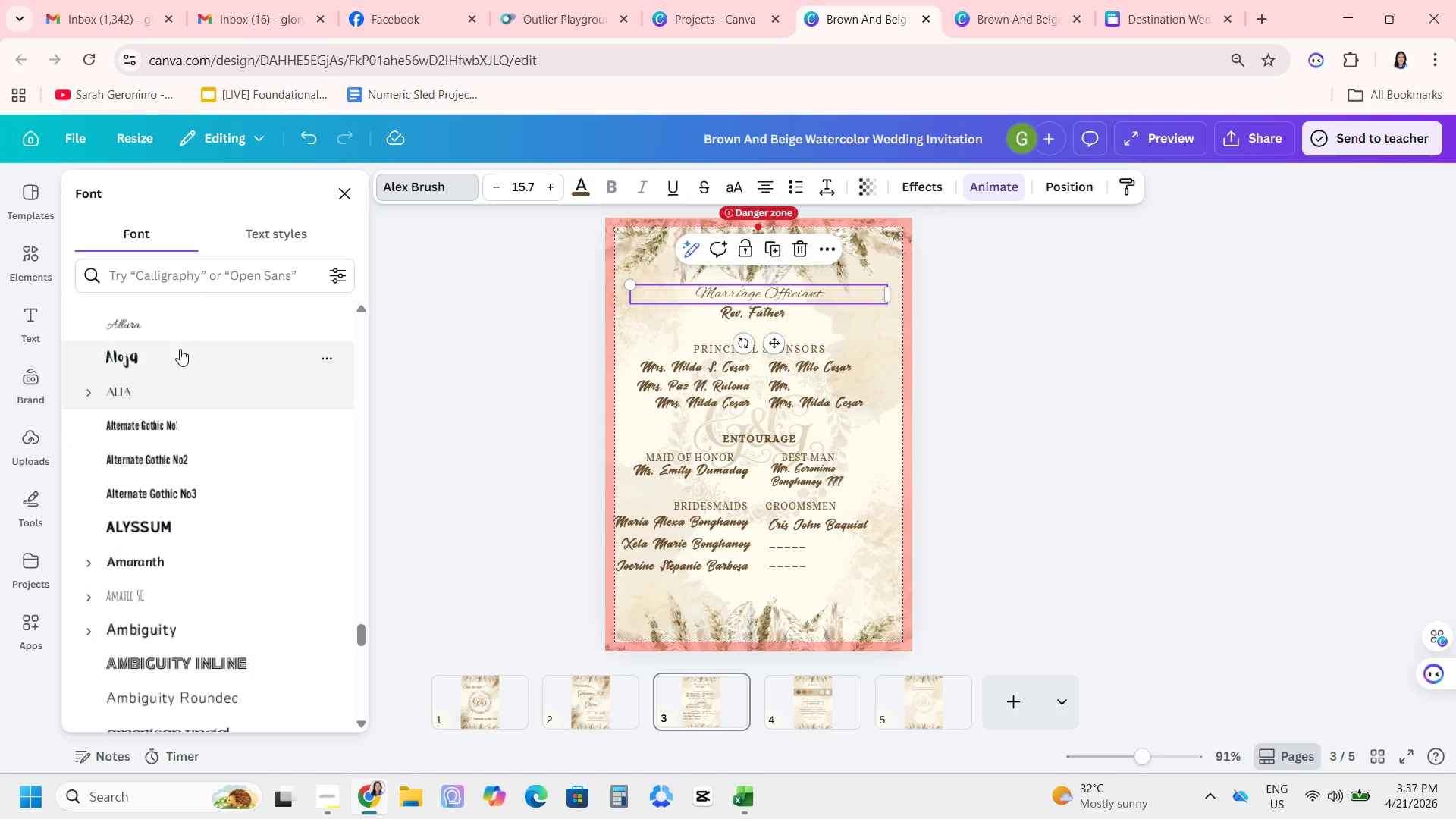 
left_click([178, 315])
 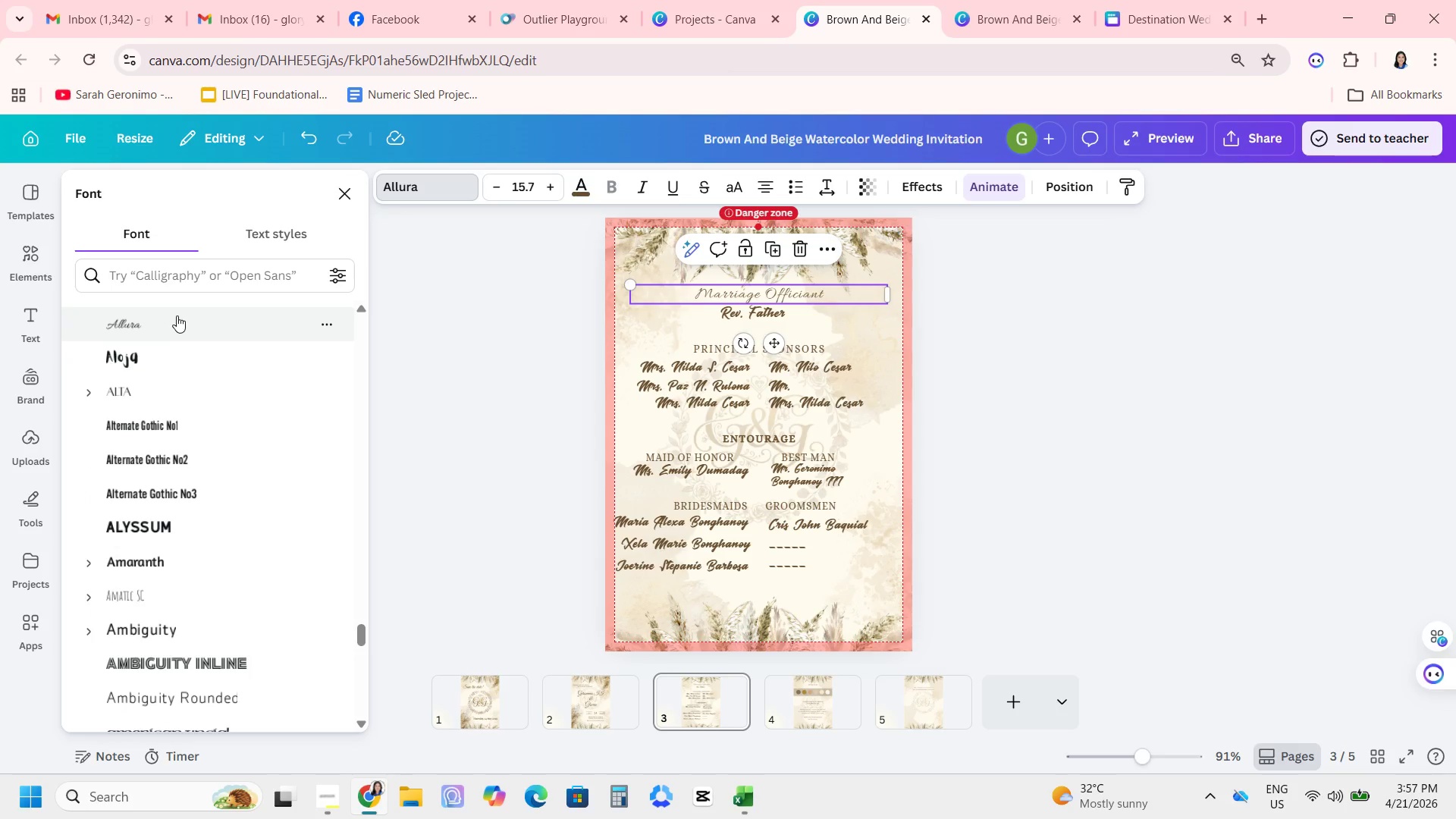 
left_click([175, 316])
 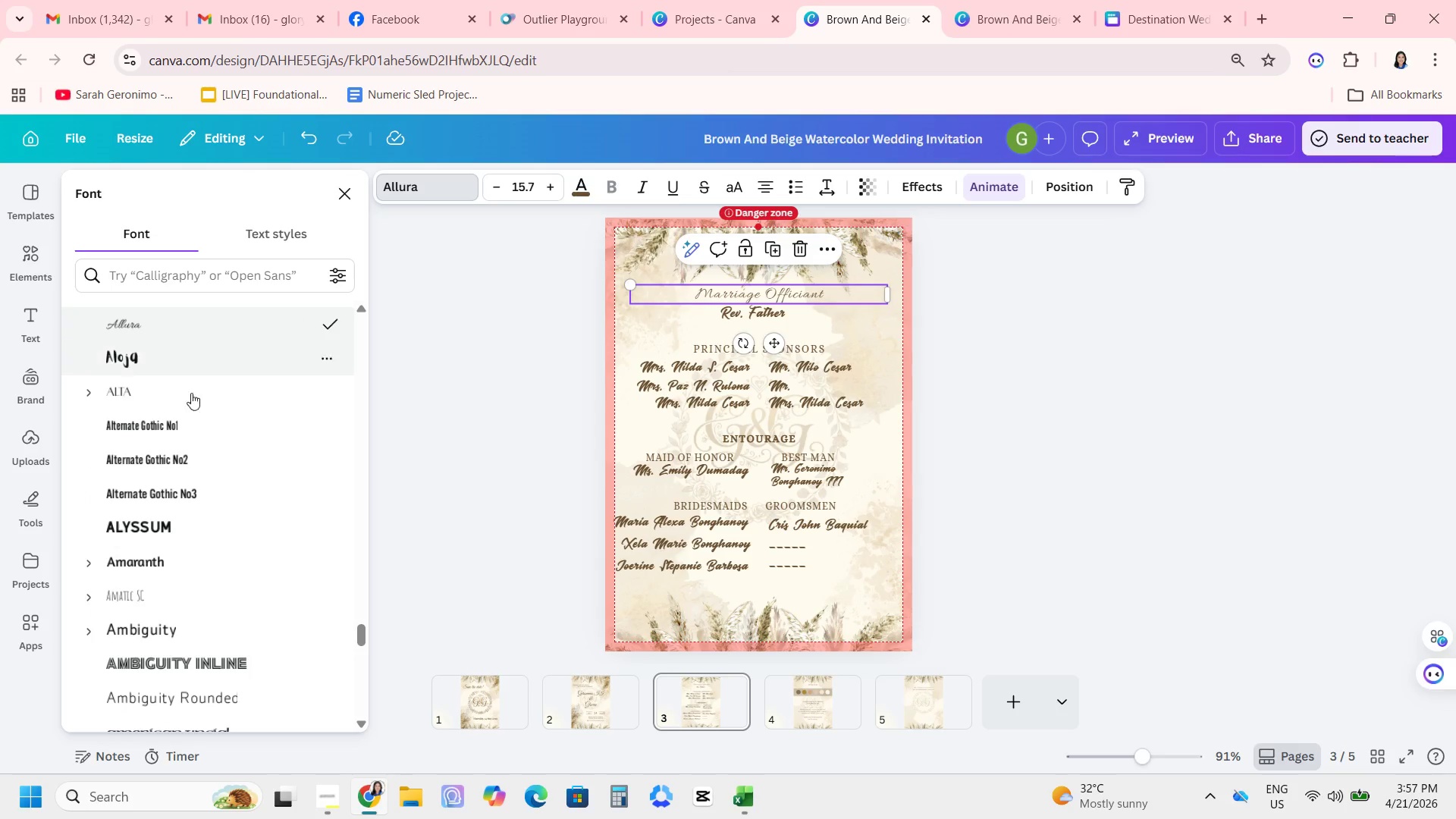 
scroll: coordinate [196, 414], scroll_direction: down, amount: 2.0
 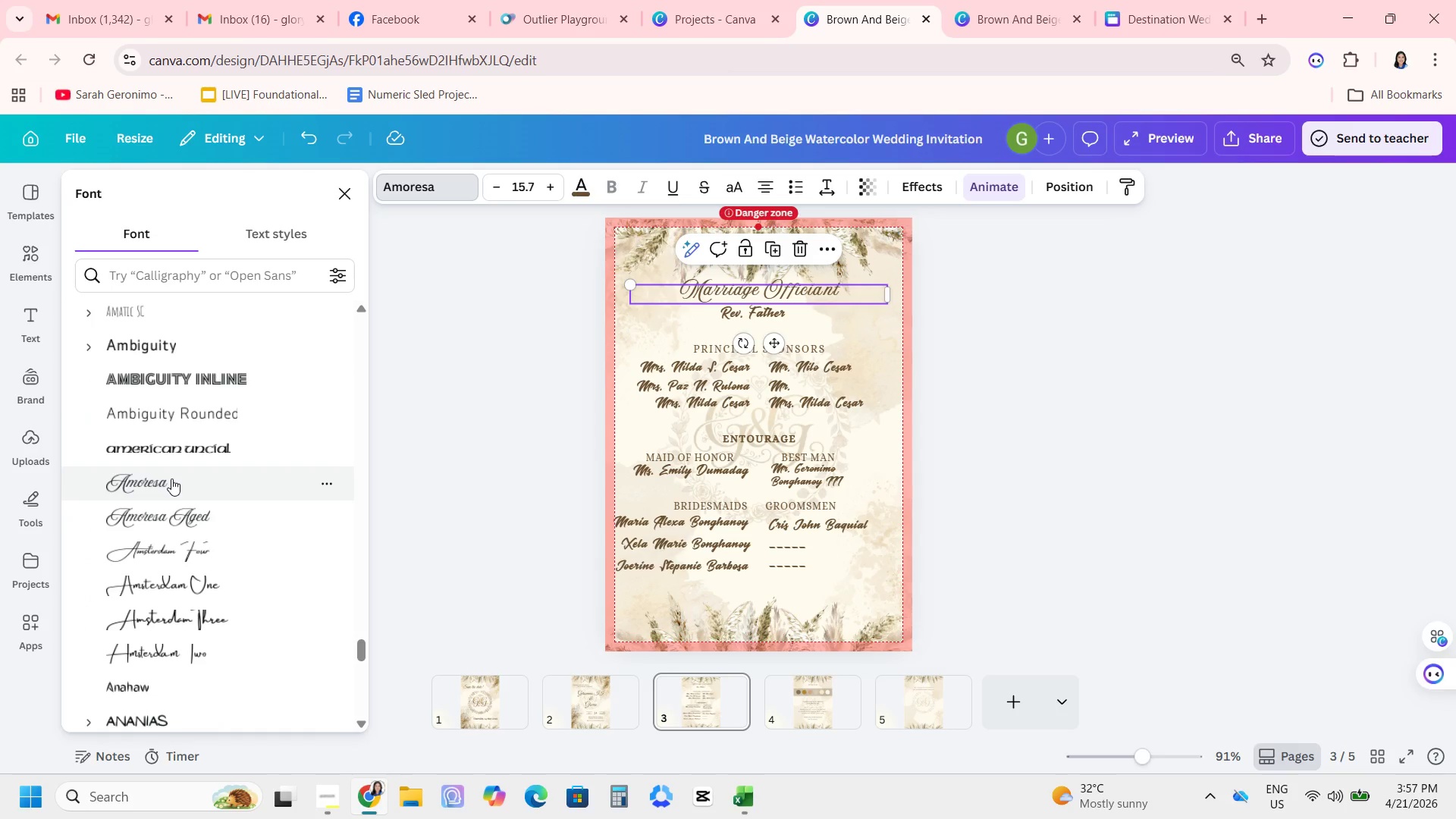 
left_click([165, 506])
 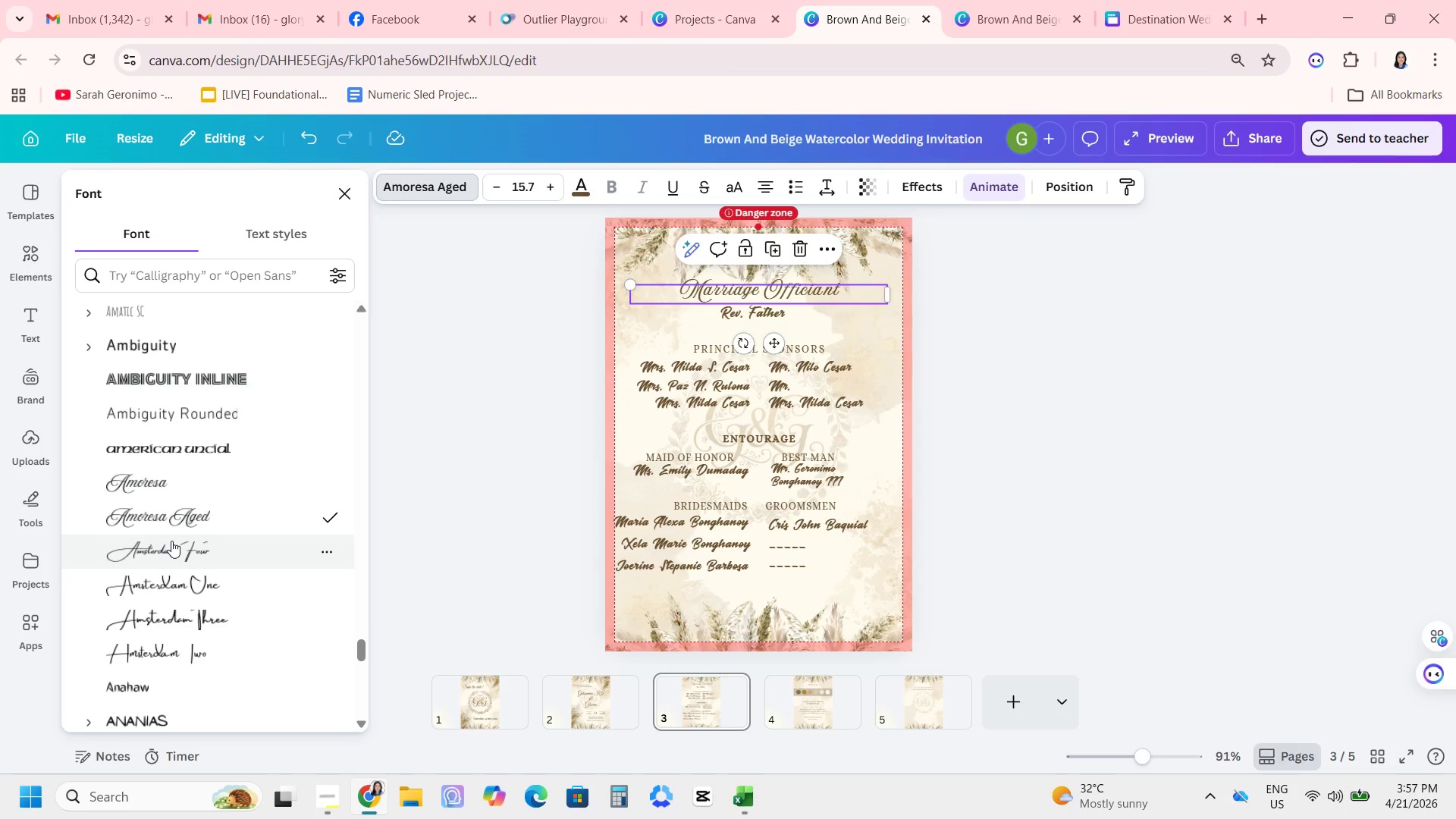 
left_click([171, 540])
 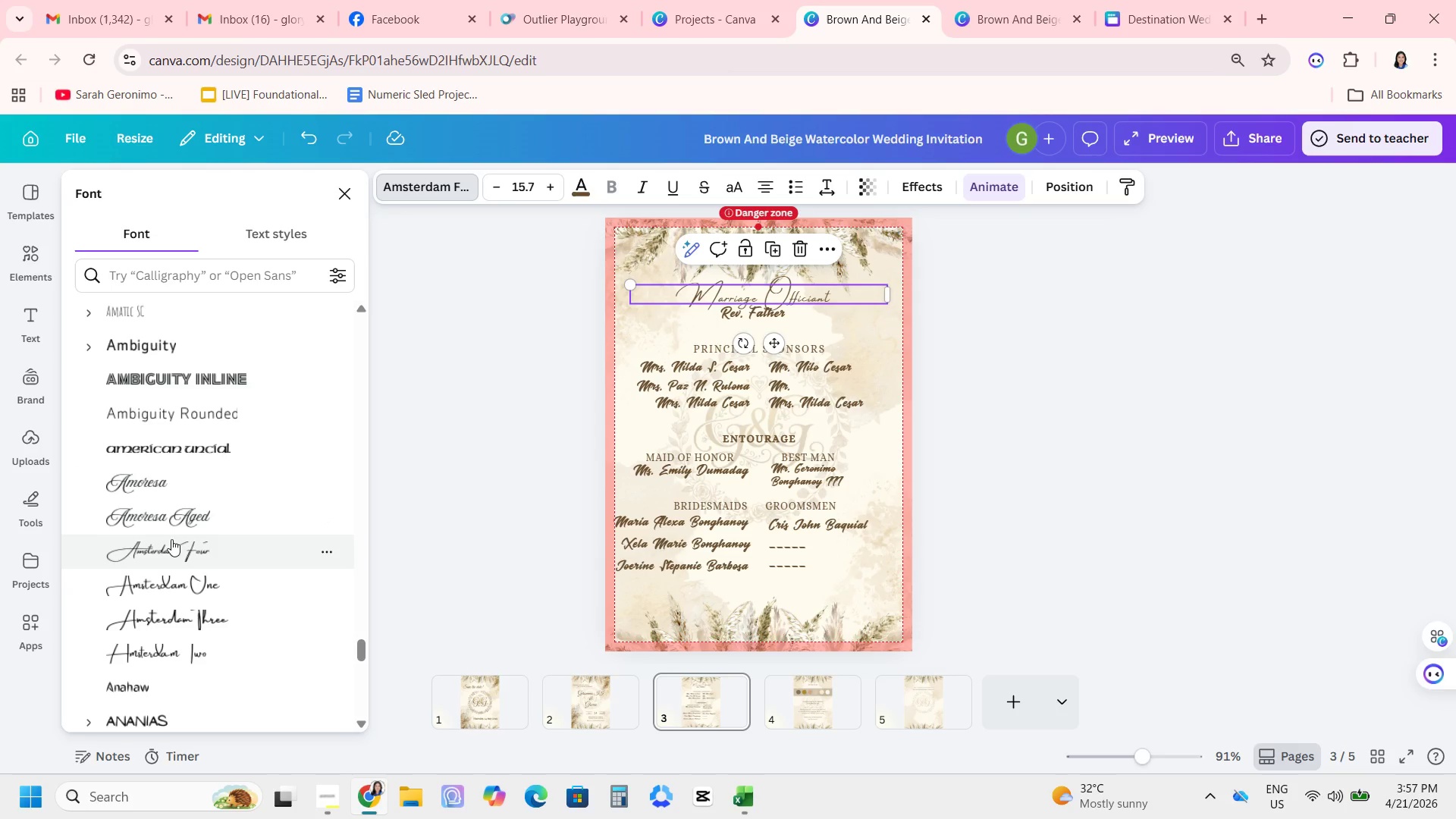 
left_click_drag(start_coordinate=[173, 577], to_coordinate=[175, 582])
 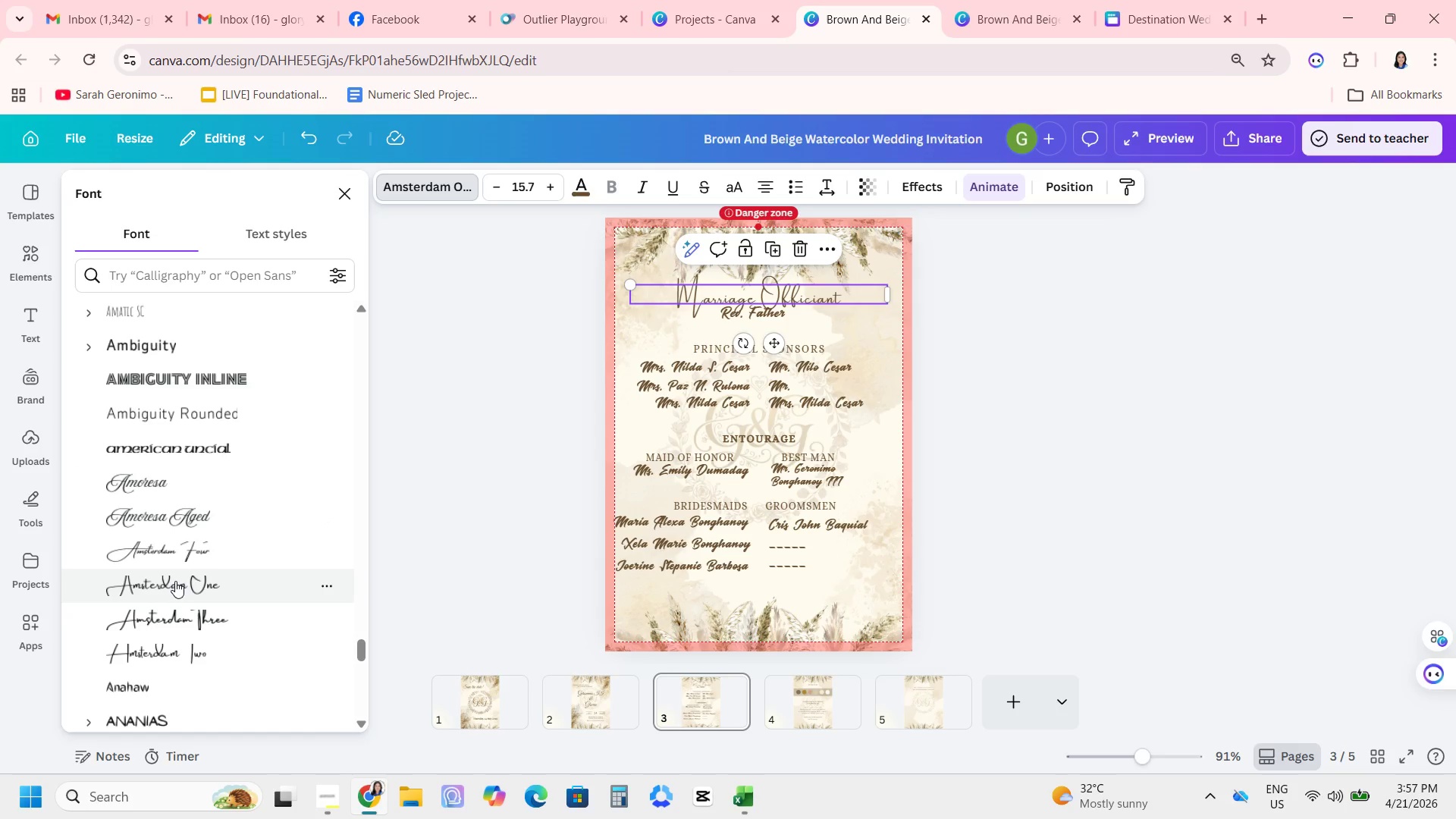 
scroll: coordinate [175, 581], scroll_direction: down, amount: 3.0
 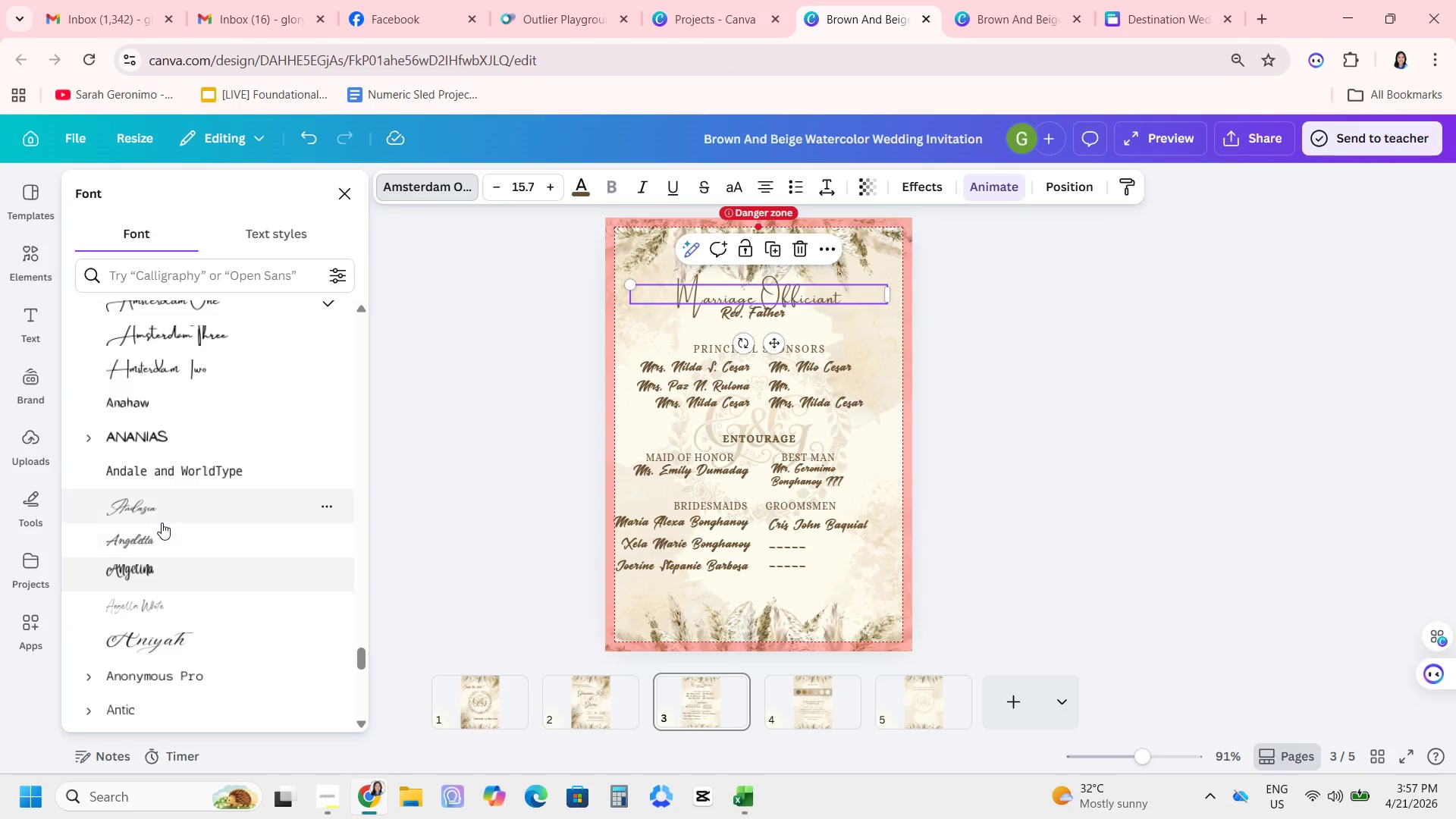 
left_click([162, 522])
 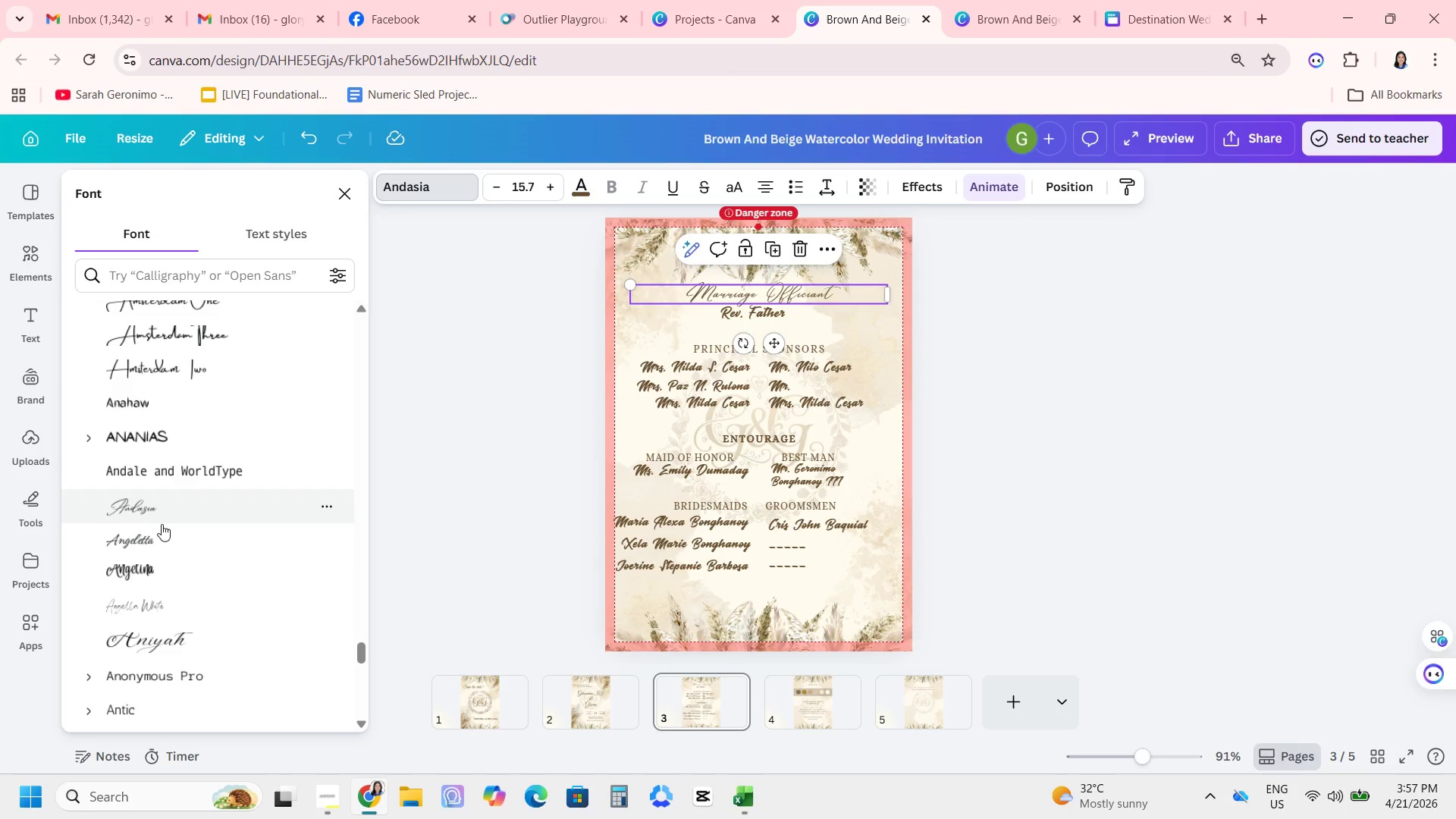 
left_click([162, 540])
 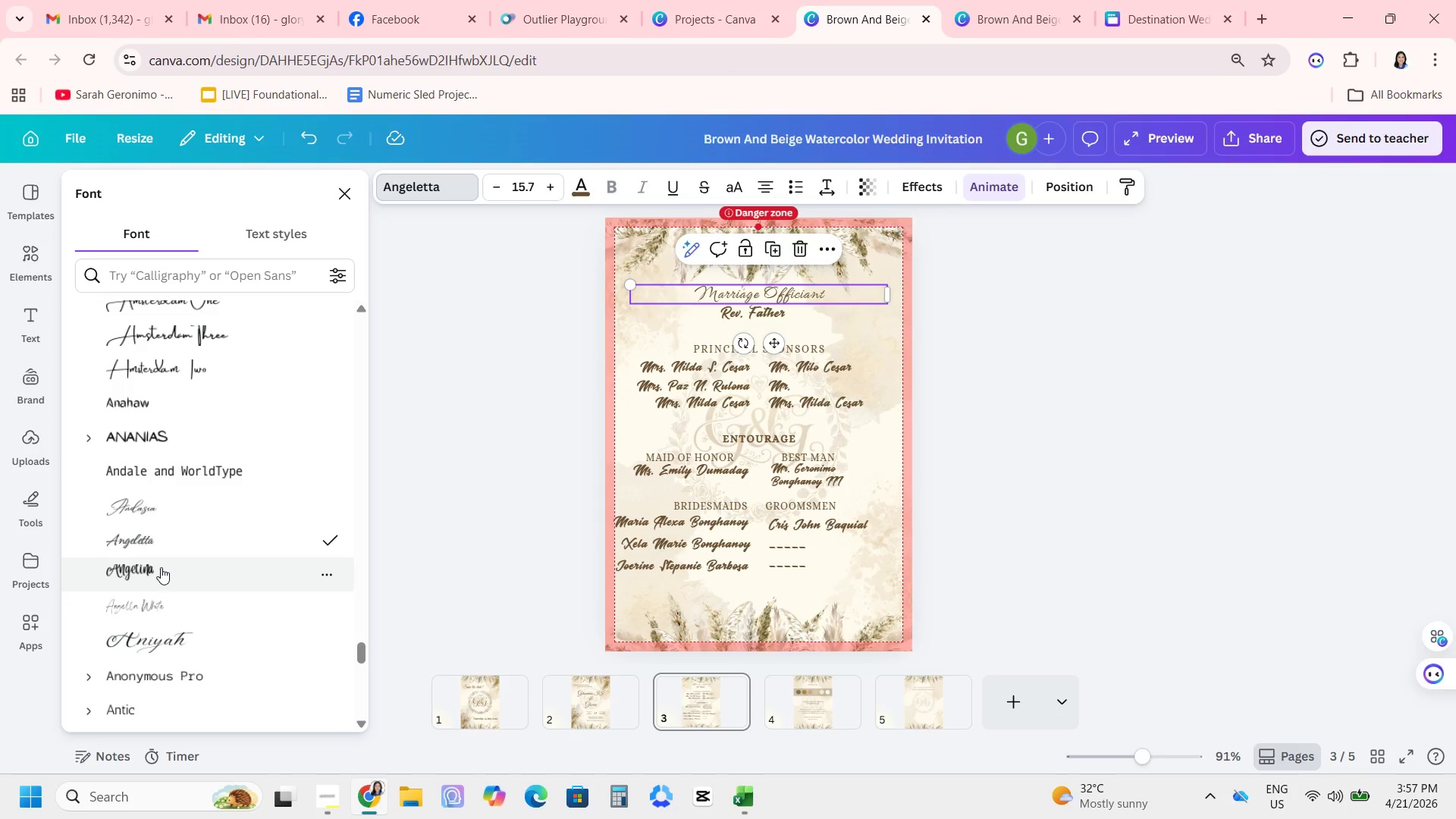 
left_click([161, 567])
 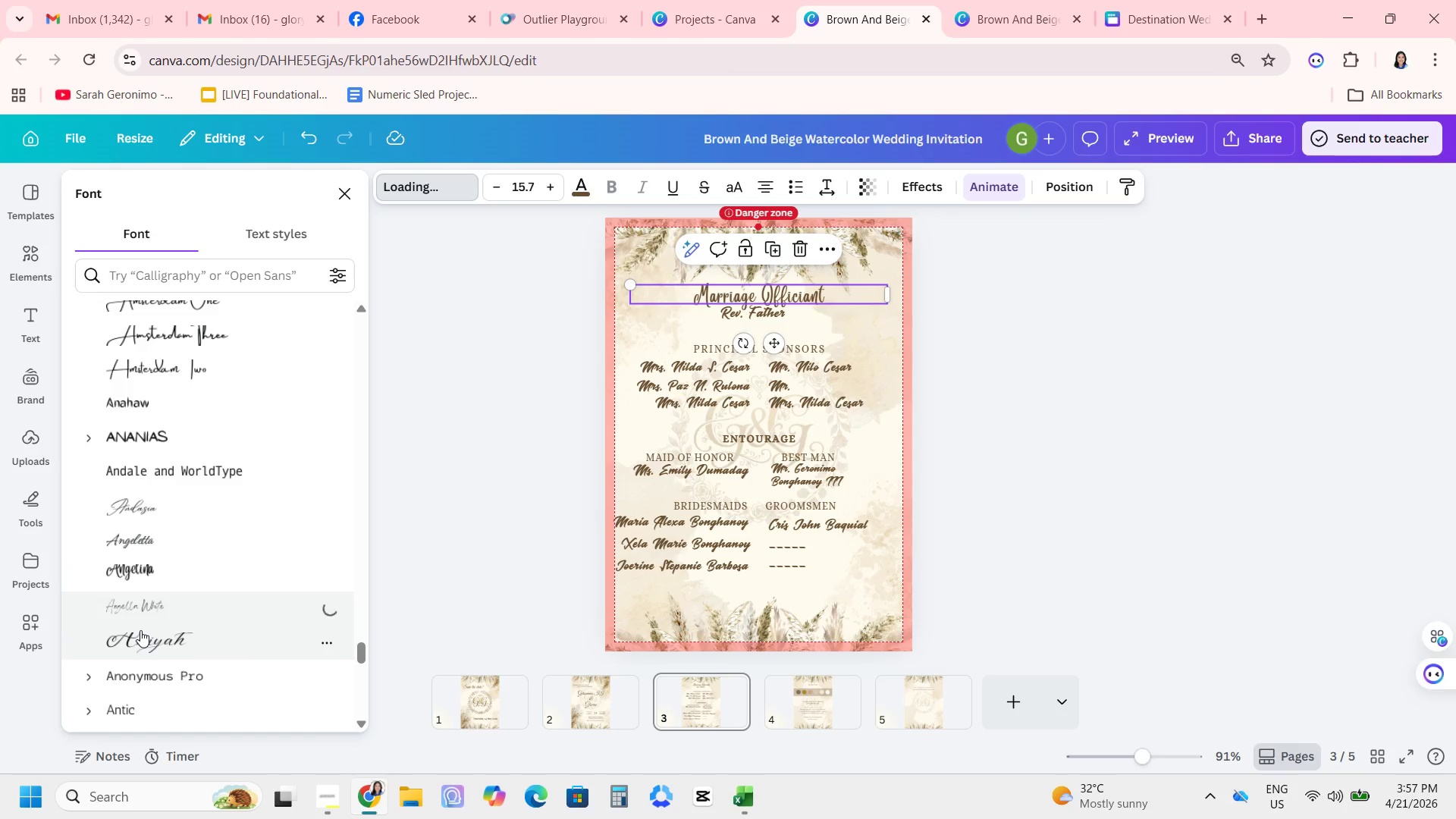 
scroll: coordinate [136, 579], scroll_direction: down, amount: 13.0
 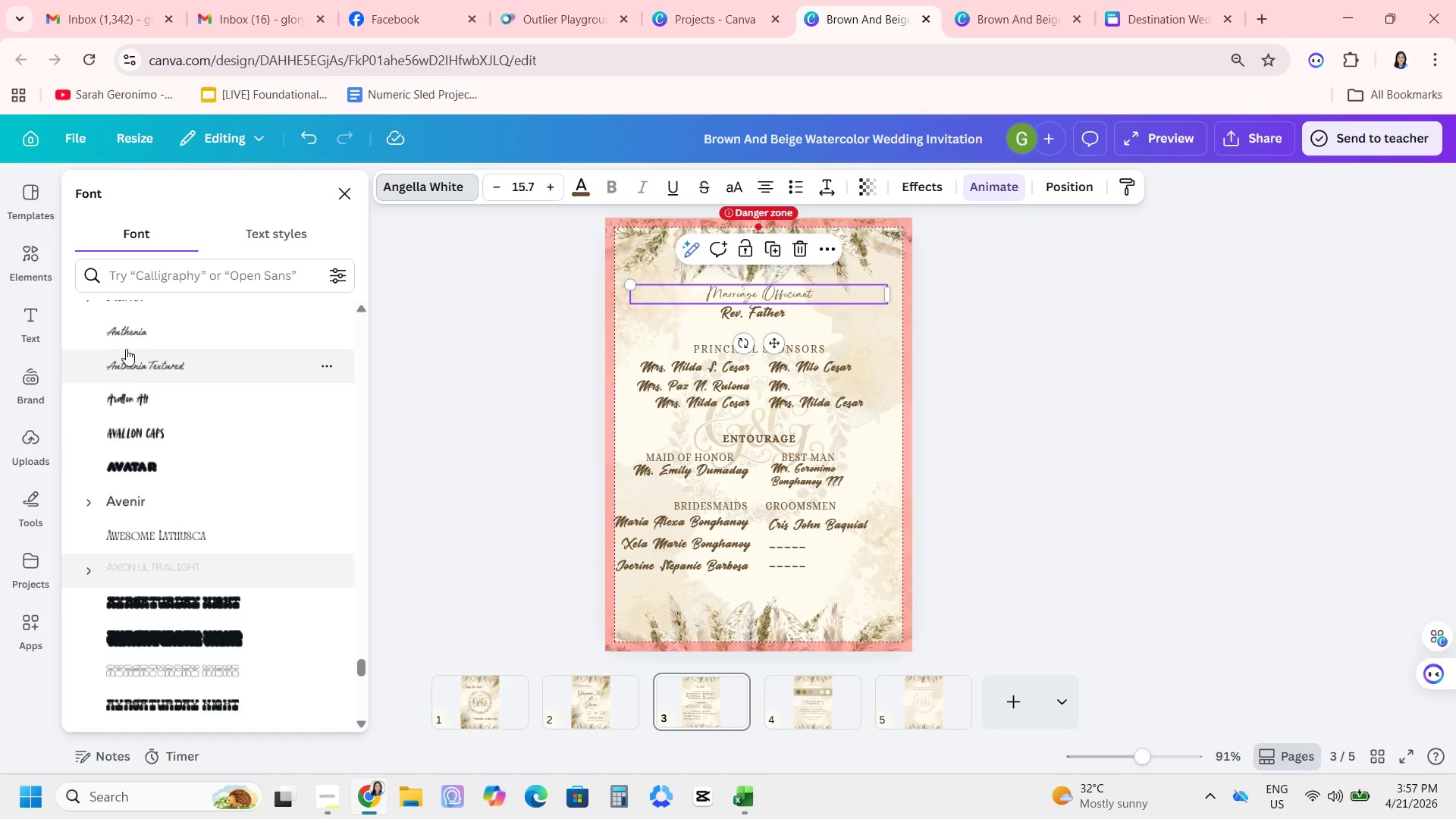 
left_click([123, 329])
 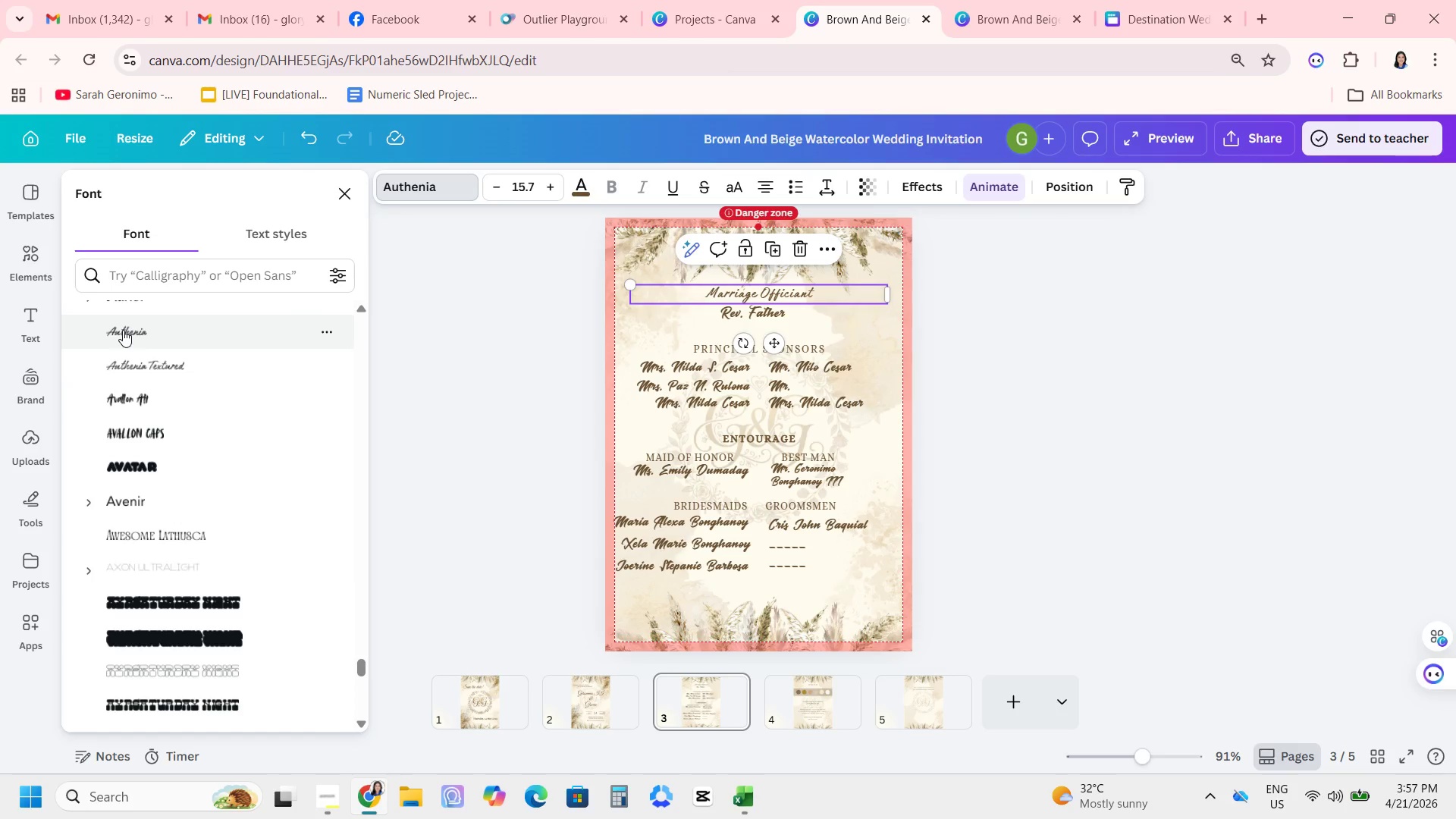 
scroll: coordinate [123, 335], scroll_direction: down, amount: 3.0
 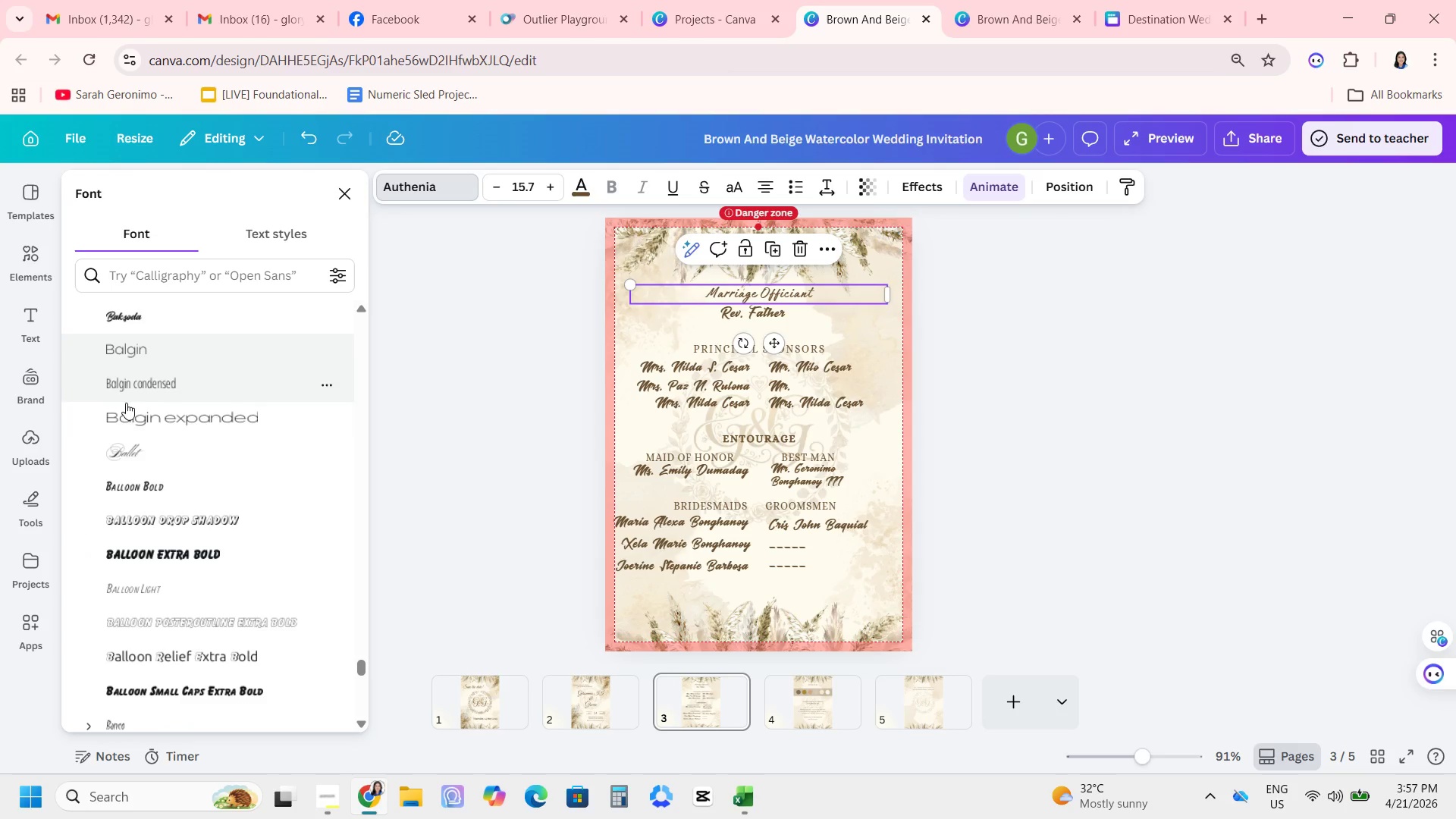 
left_click([129, 453])
 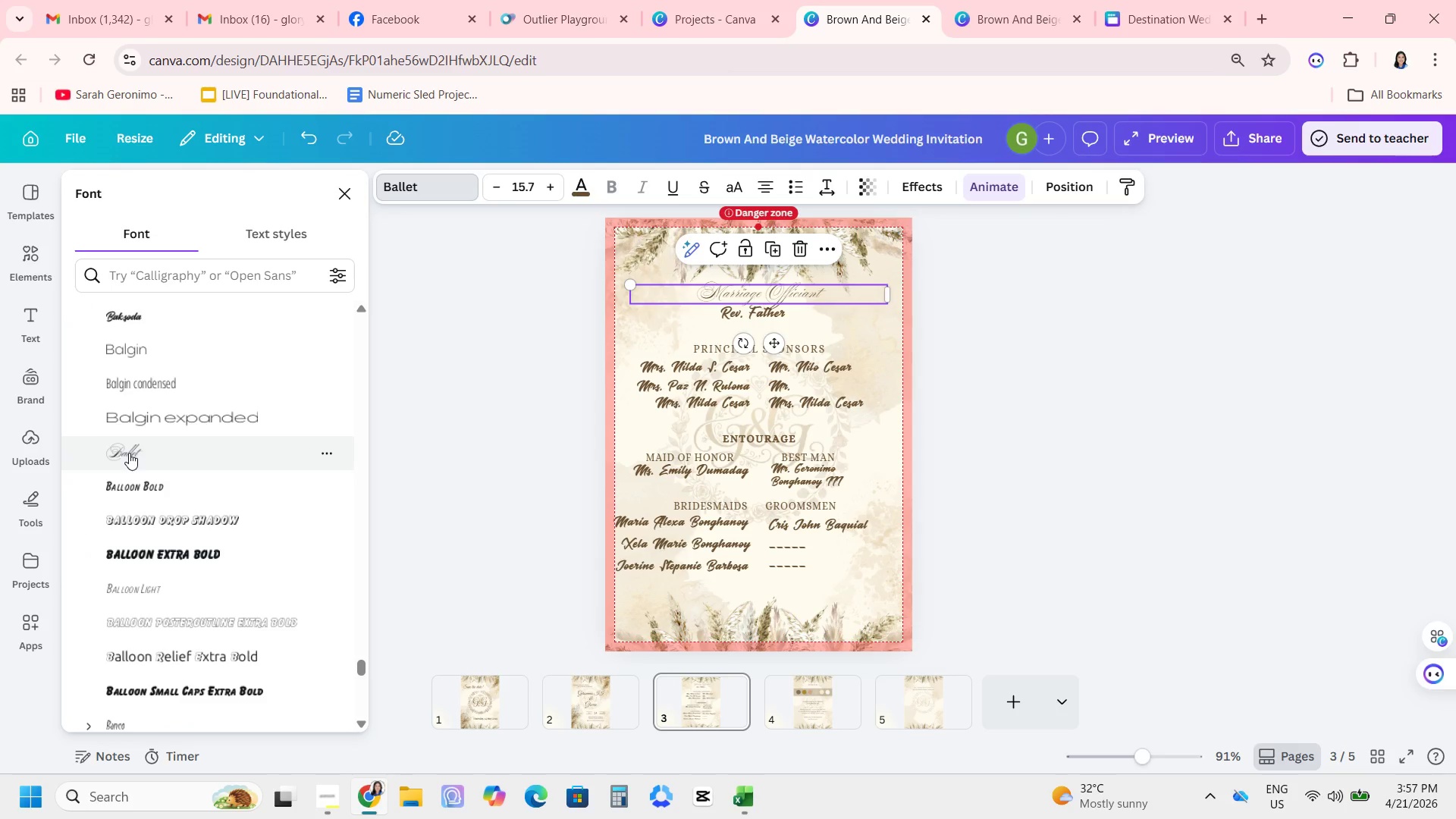 
scroll: coordinate [125, 445], scroll_direction: down, amount: 13.0
 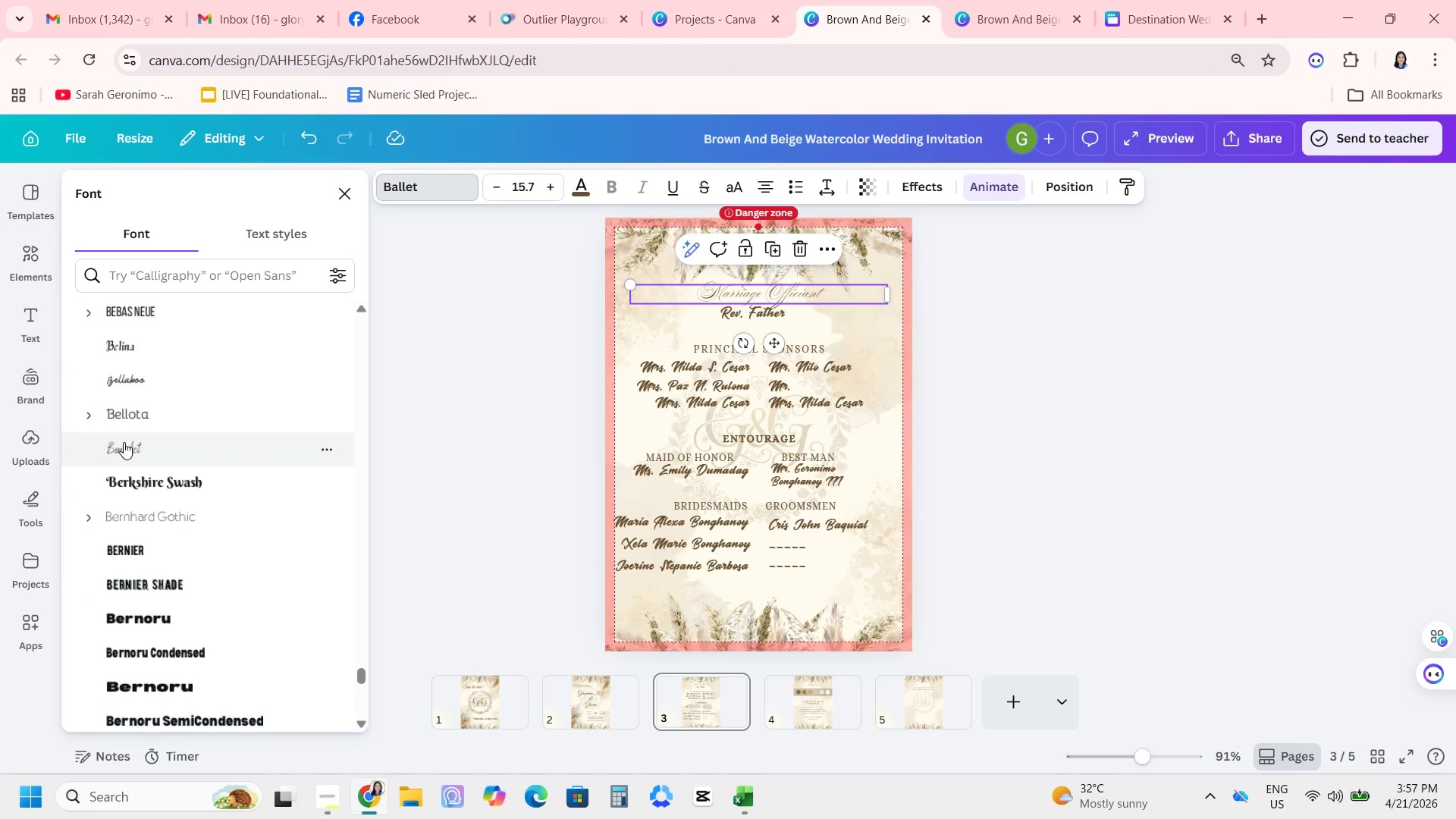 
left_click([124, 442])
 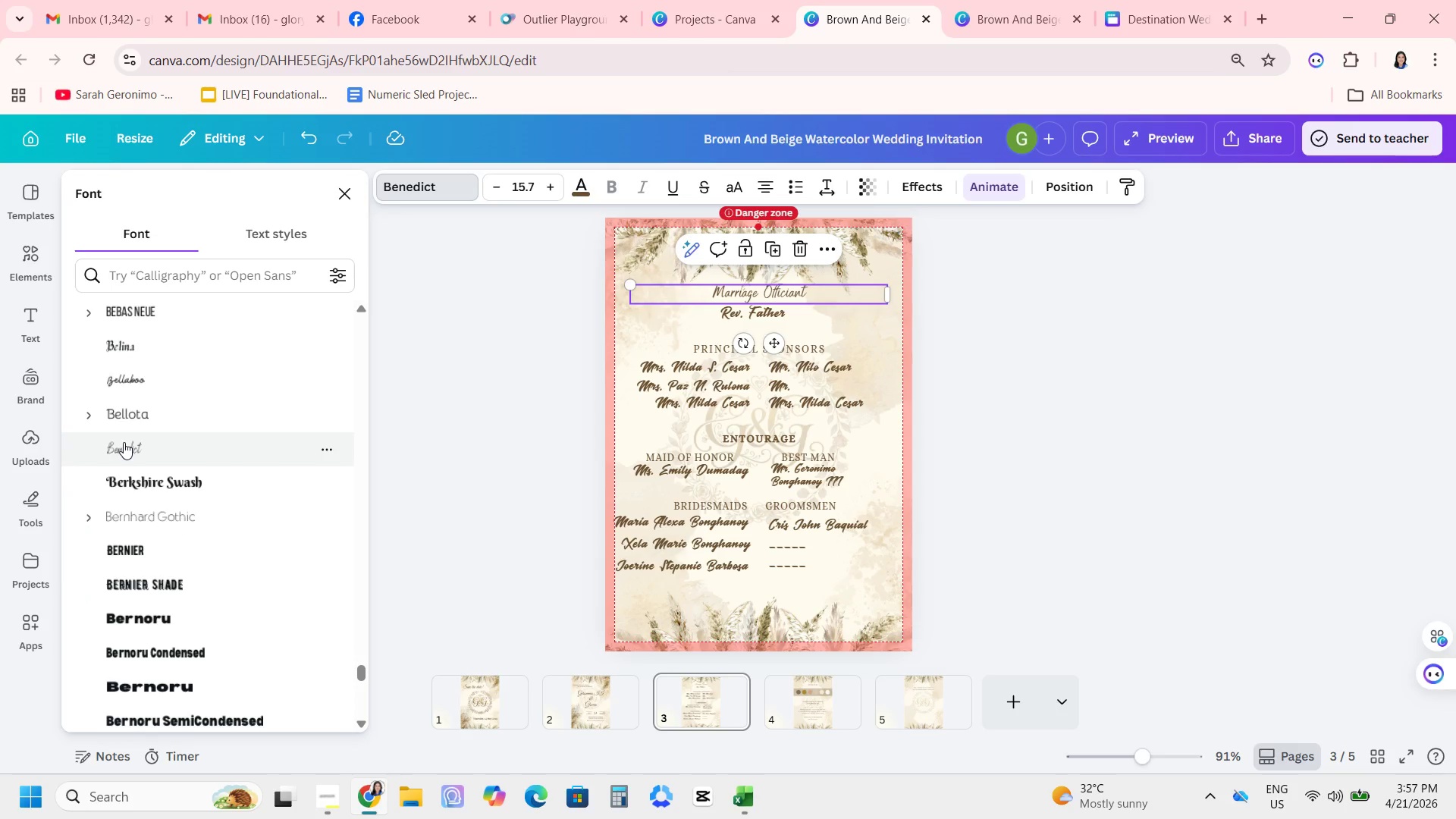 
scroll: coordinate [124, 442], scroll_direction: down, amount: 2.0
 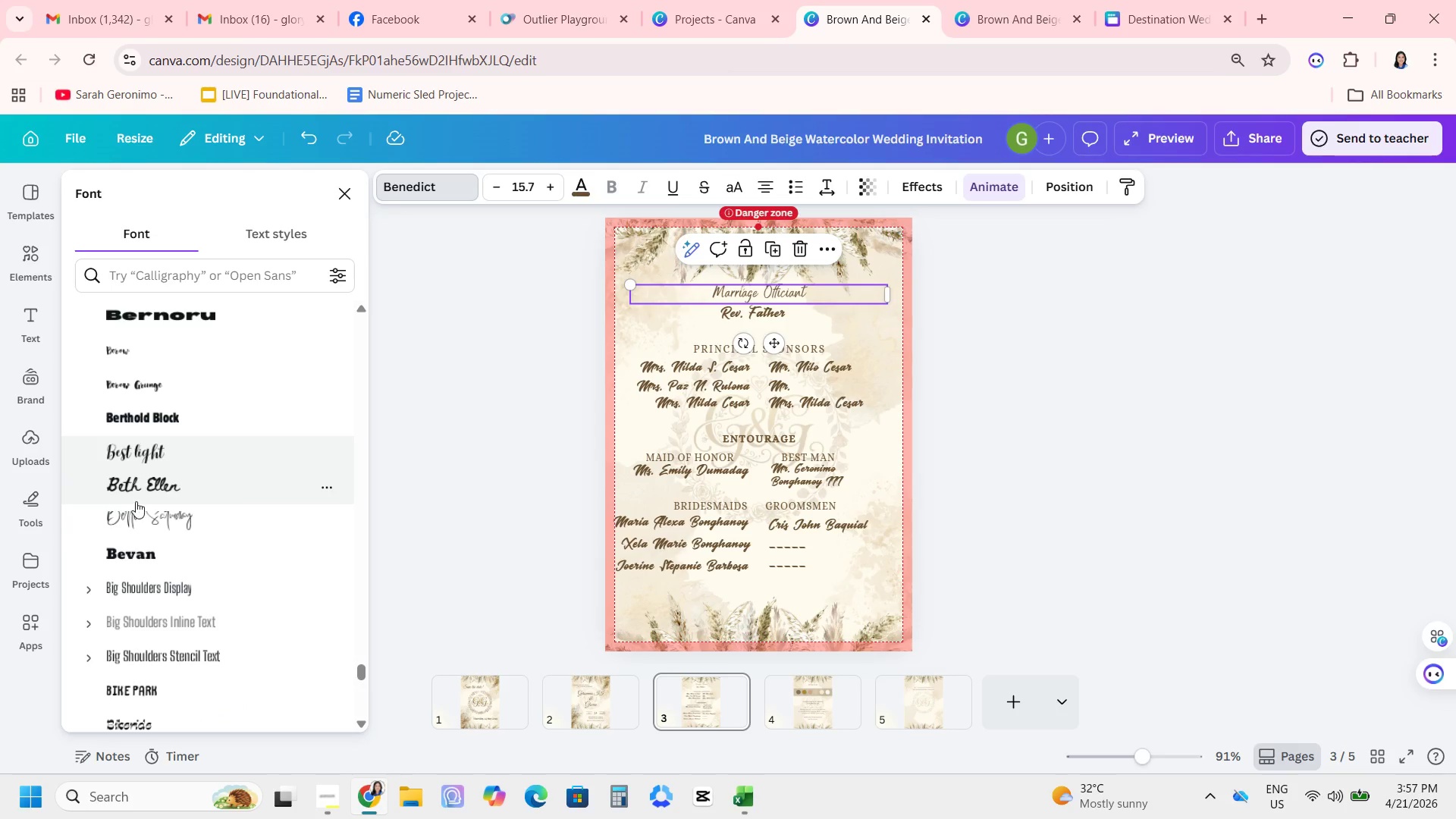 
left_click([141, 515])
 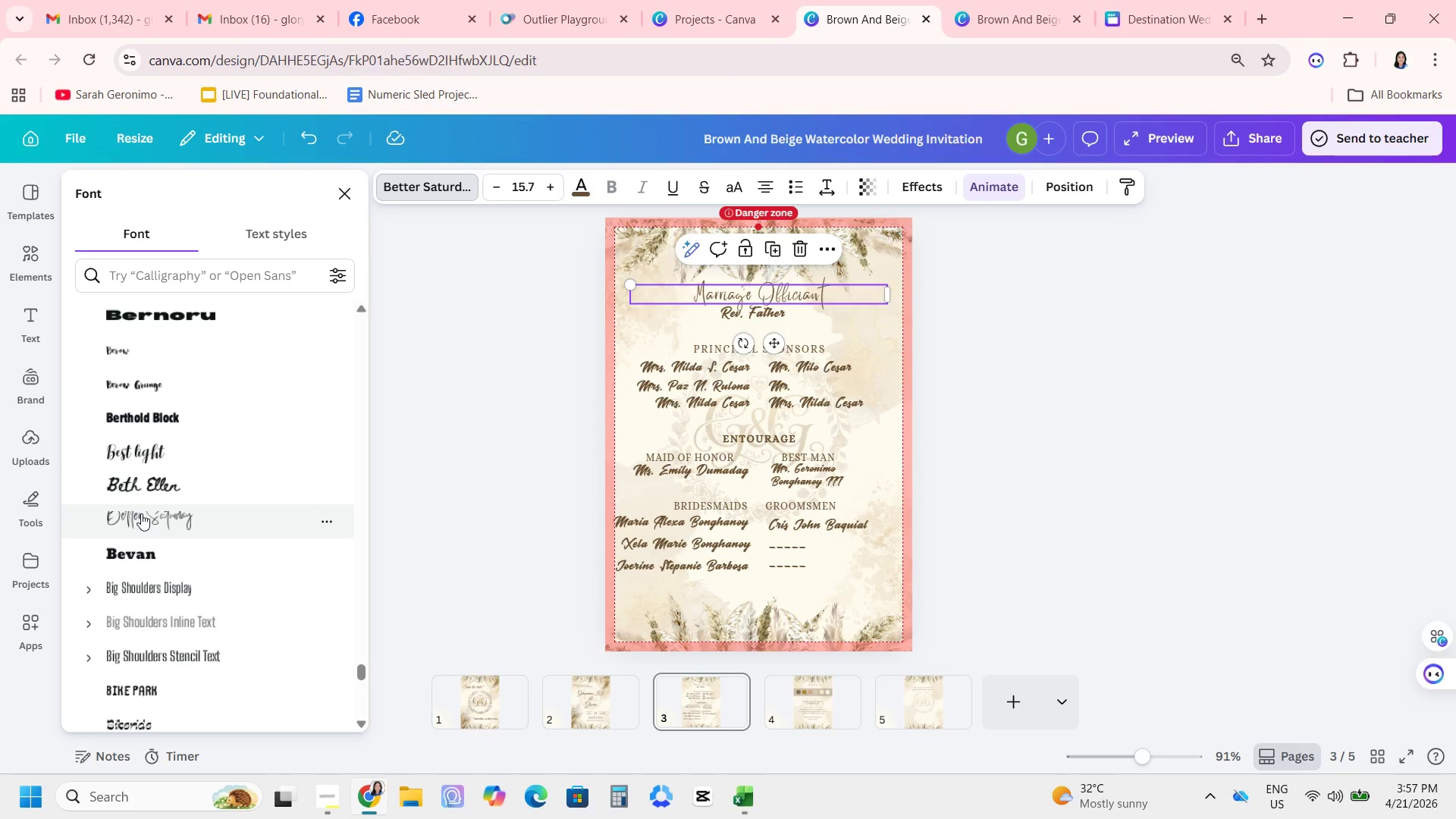 
scroll: coordinate [162, 564], scroll_direction: down, amount: 5.0
 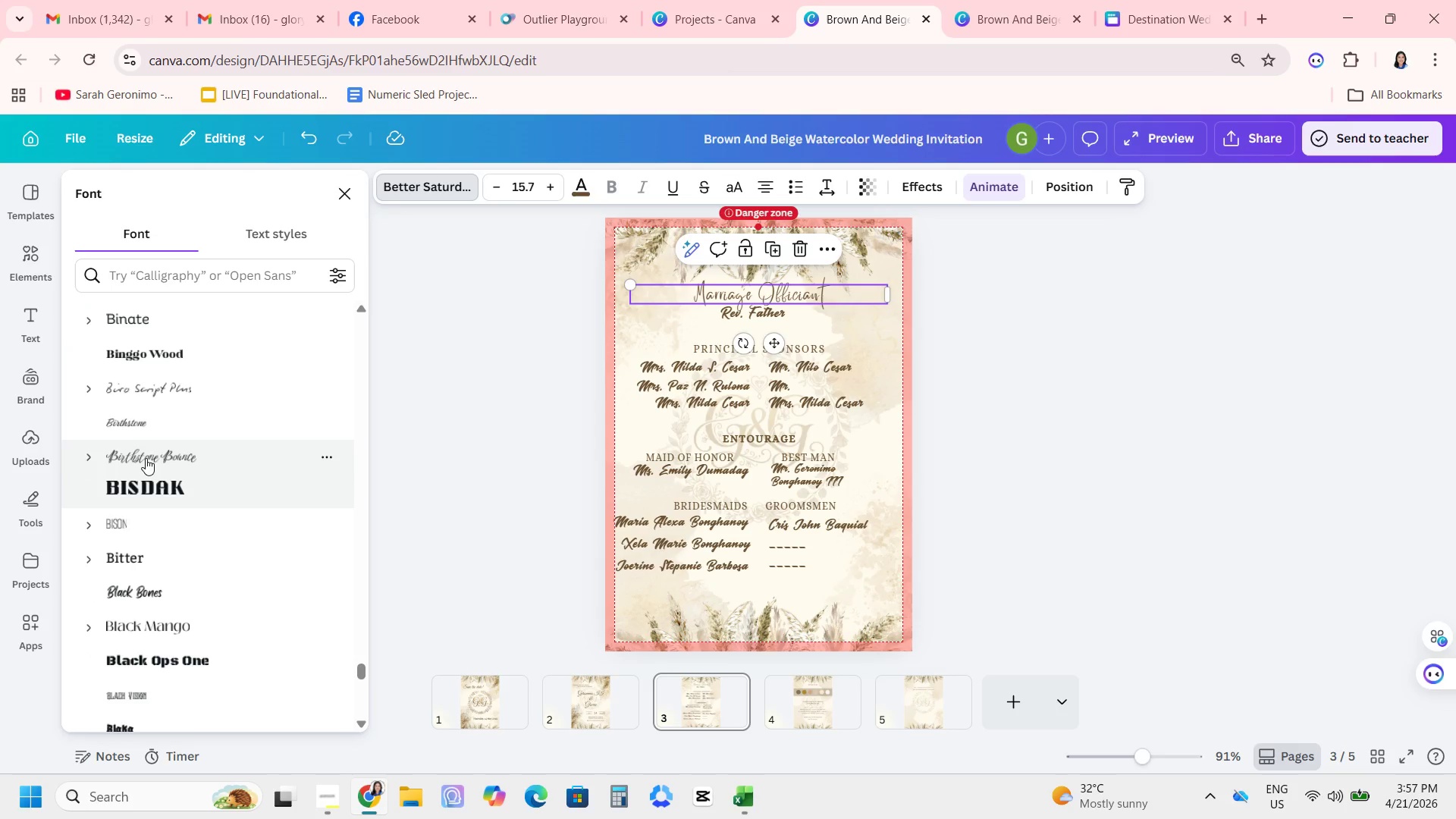 
left_click([146, 458])
 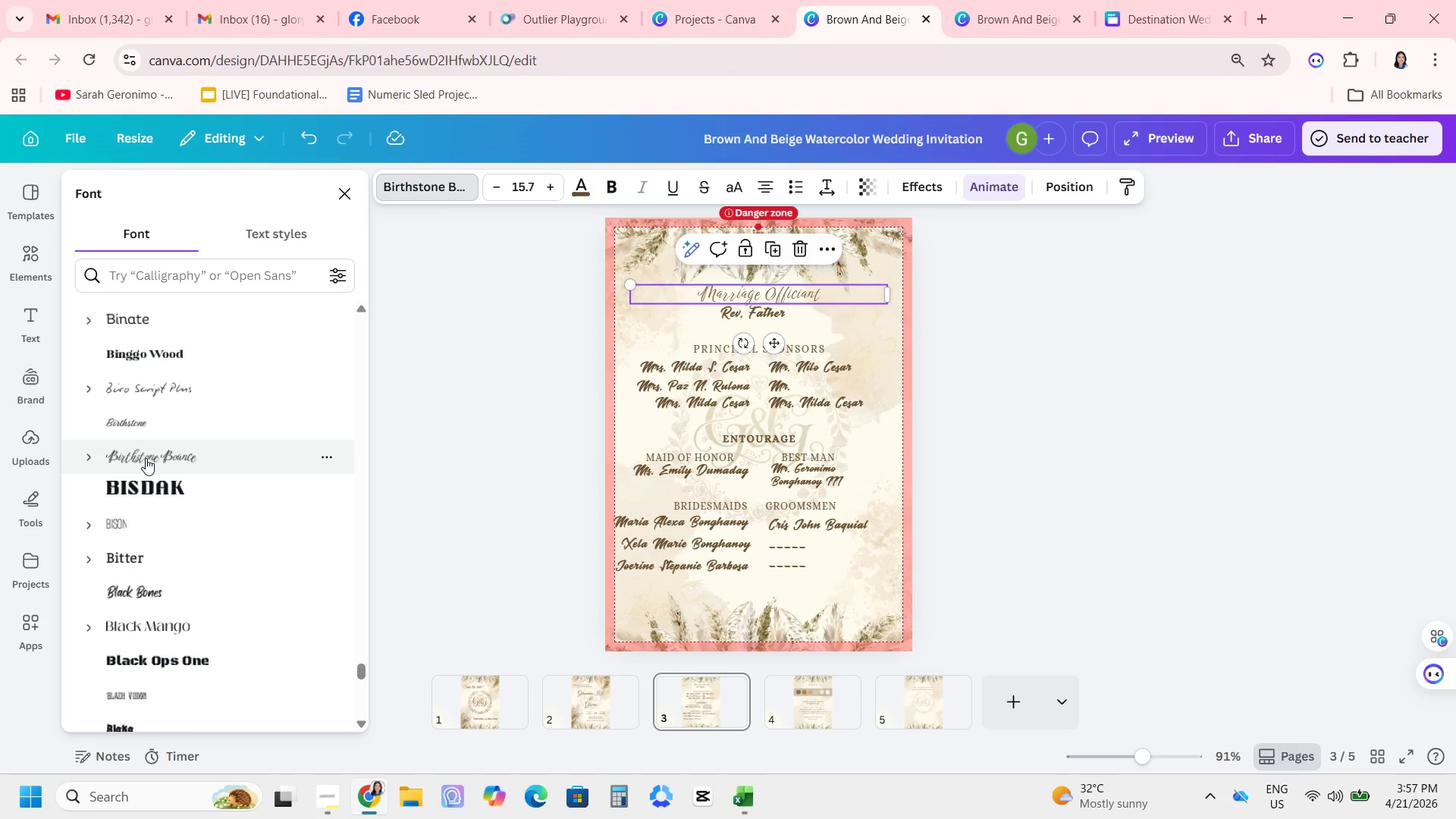 
scroll: coordinate [146, 458], scroll_direction: down, amount: 2.0
 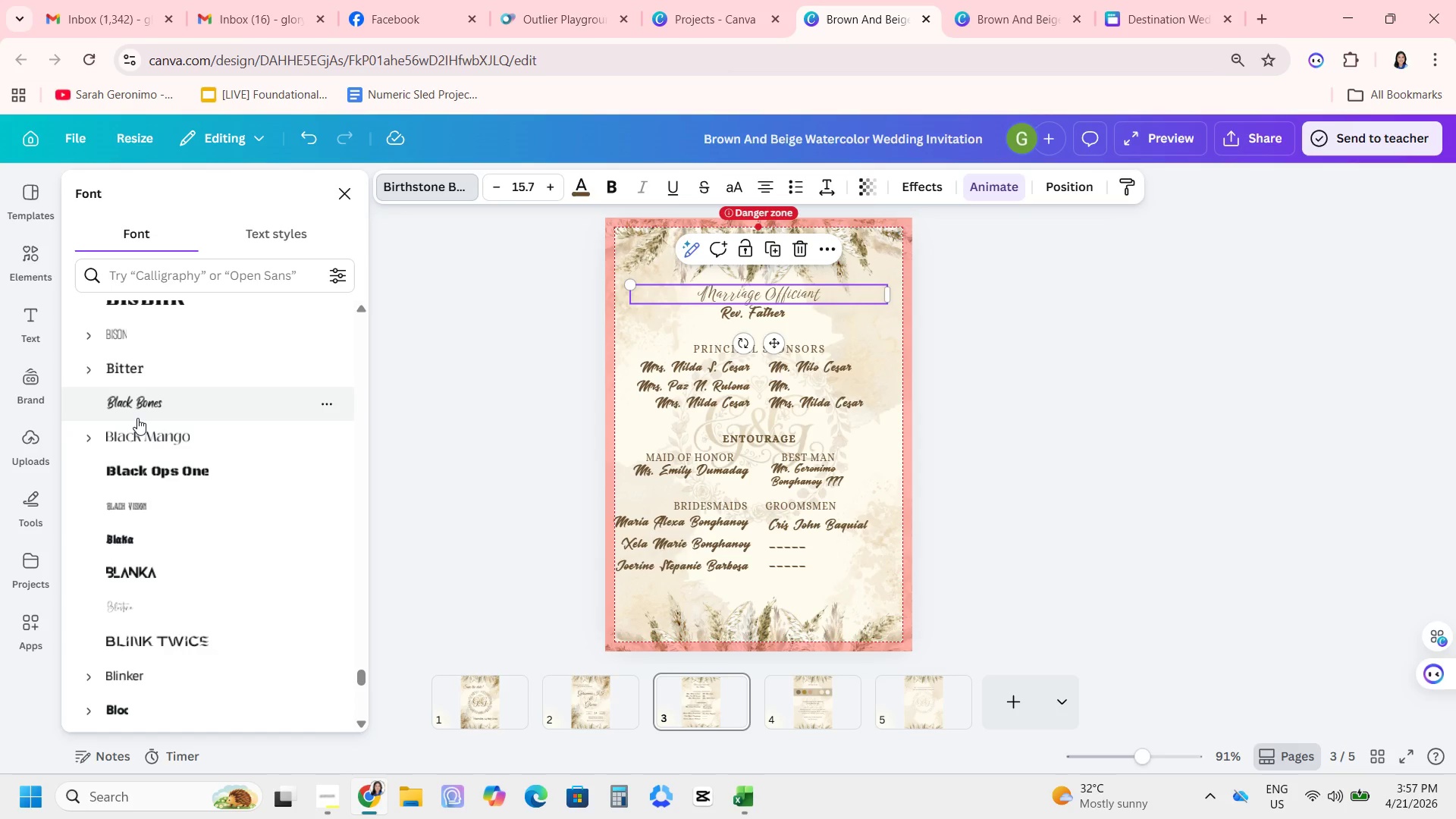 
left_click([137, 418])
 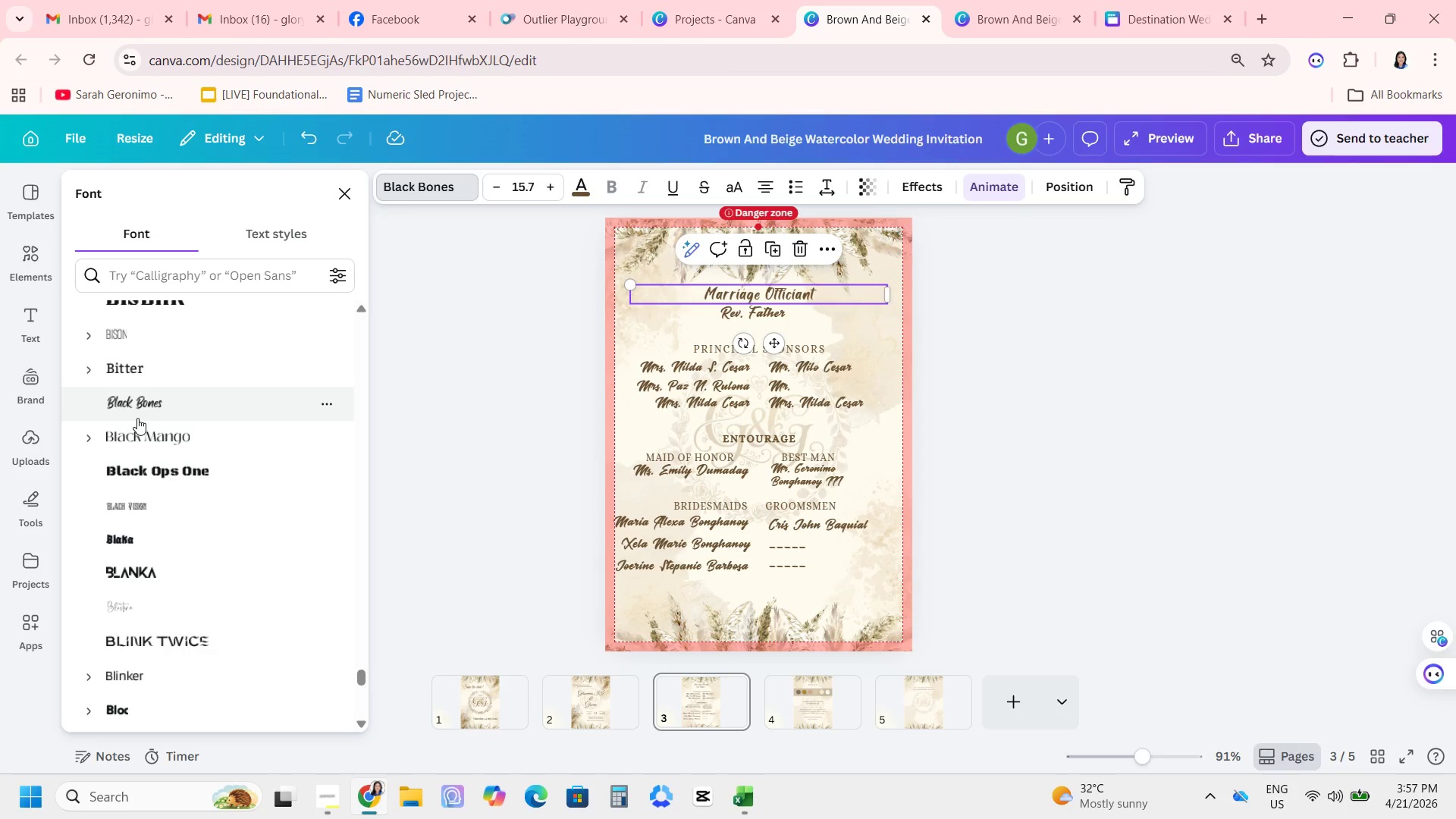 
scroll: coordinate [137, 419], scroll_direction: down, amount: 3.0
 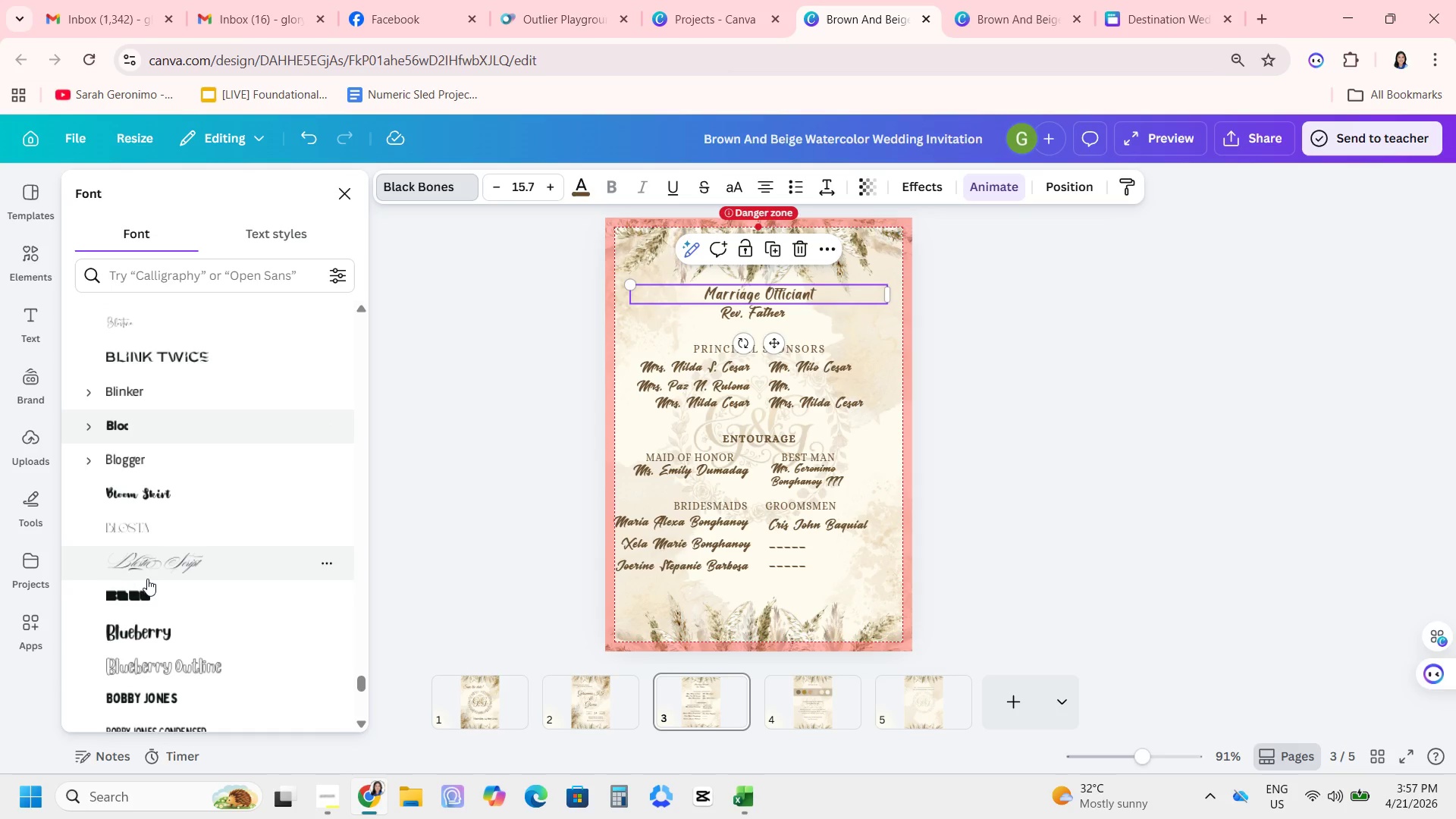 
left_click([147, 575])
 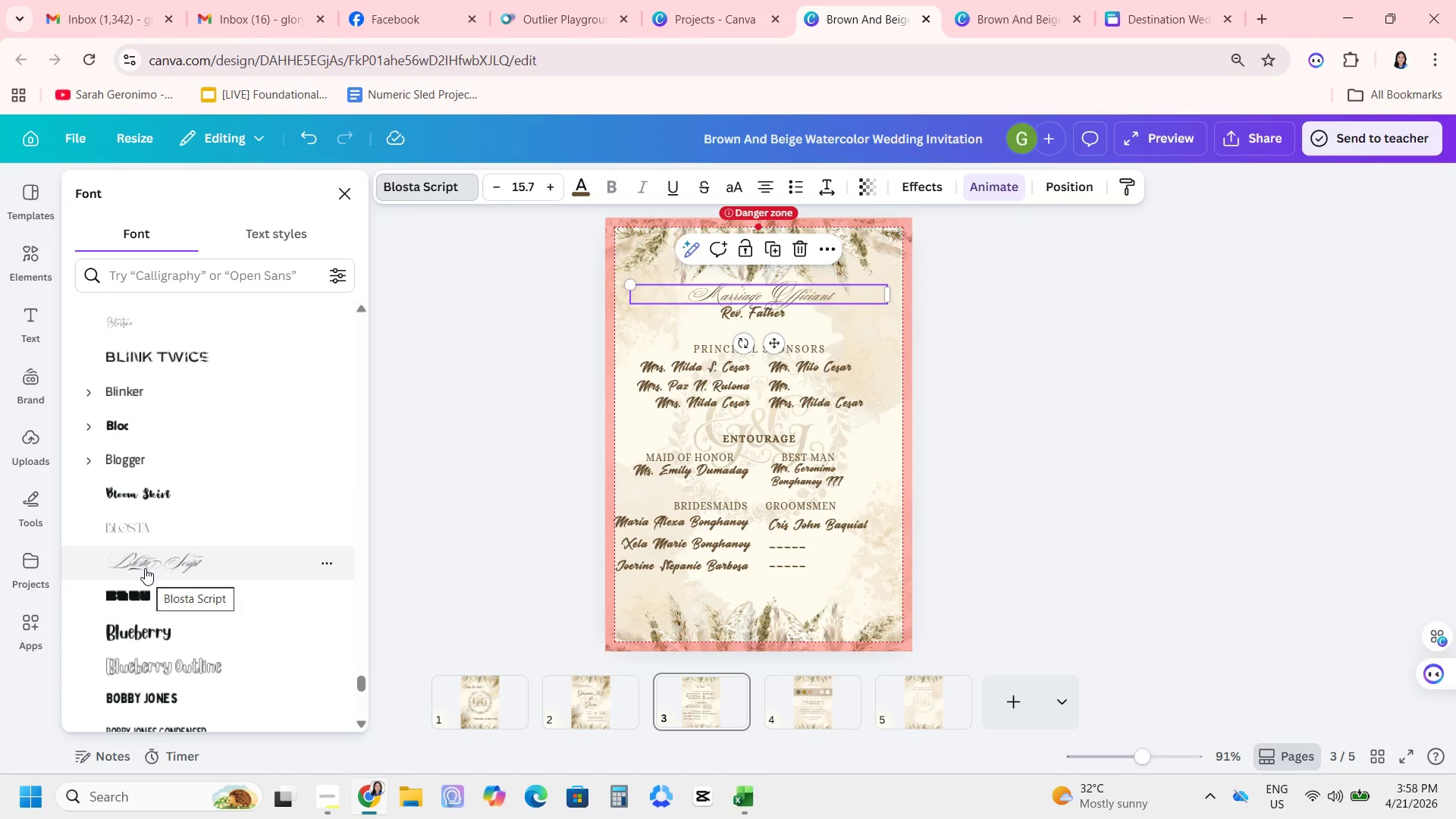 
wait(7.09)
 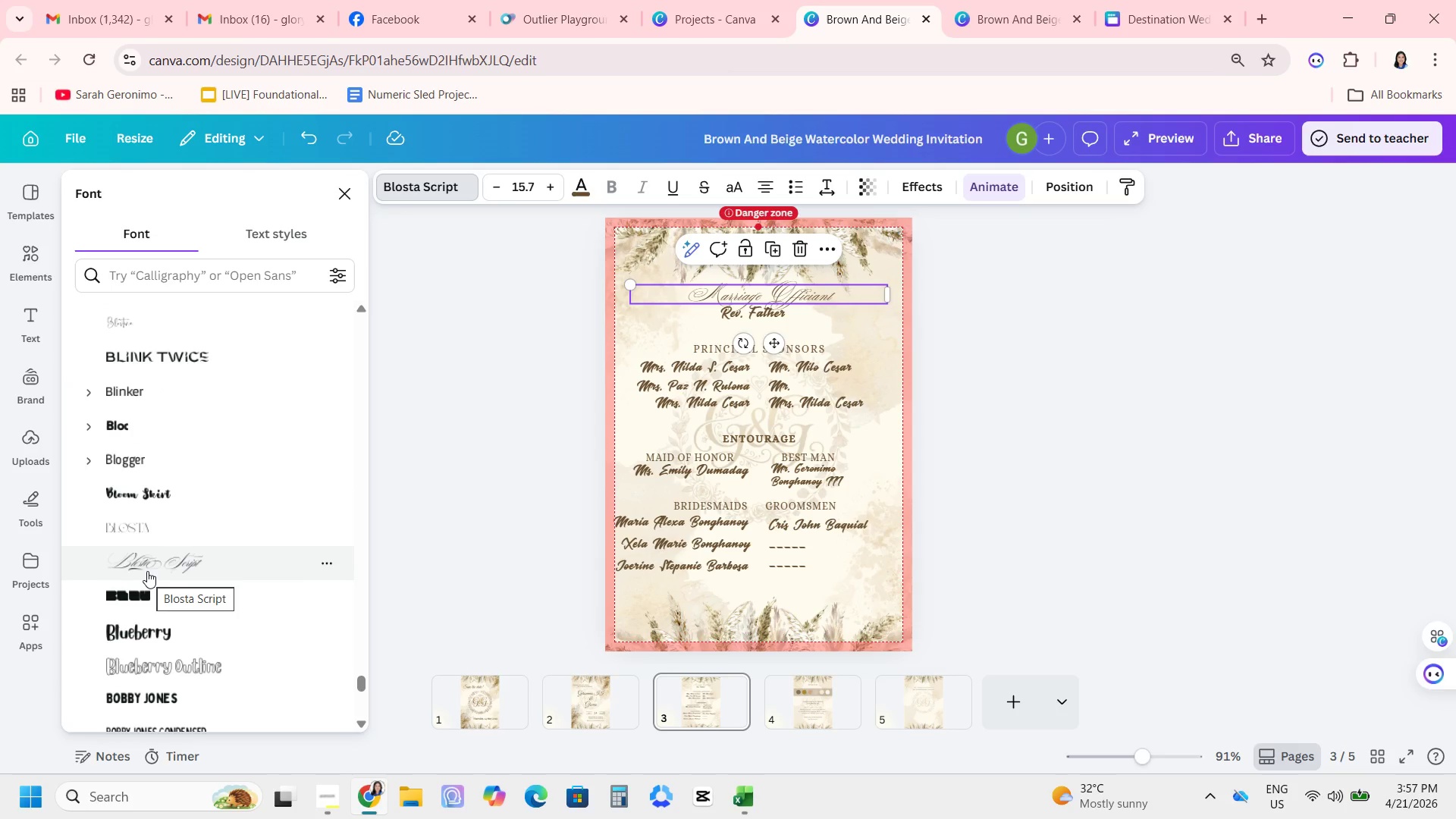 
scroll: coordinate [119, 589], scroll_direction: down, amount: 21.0
 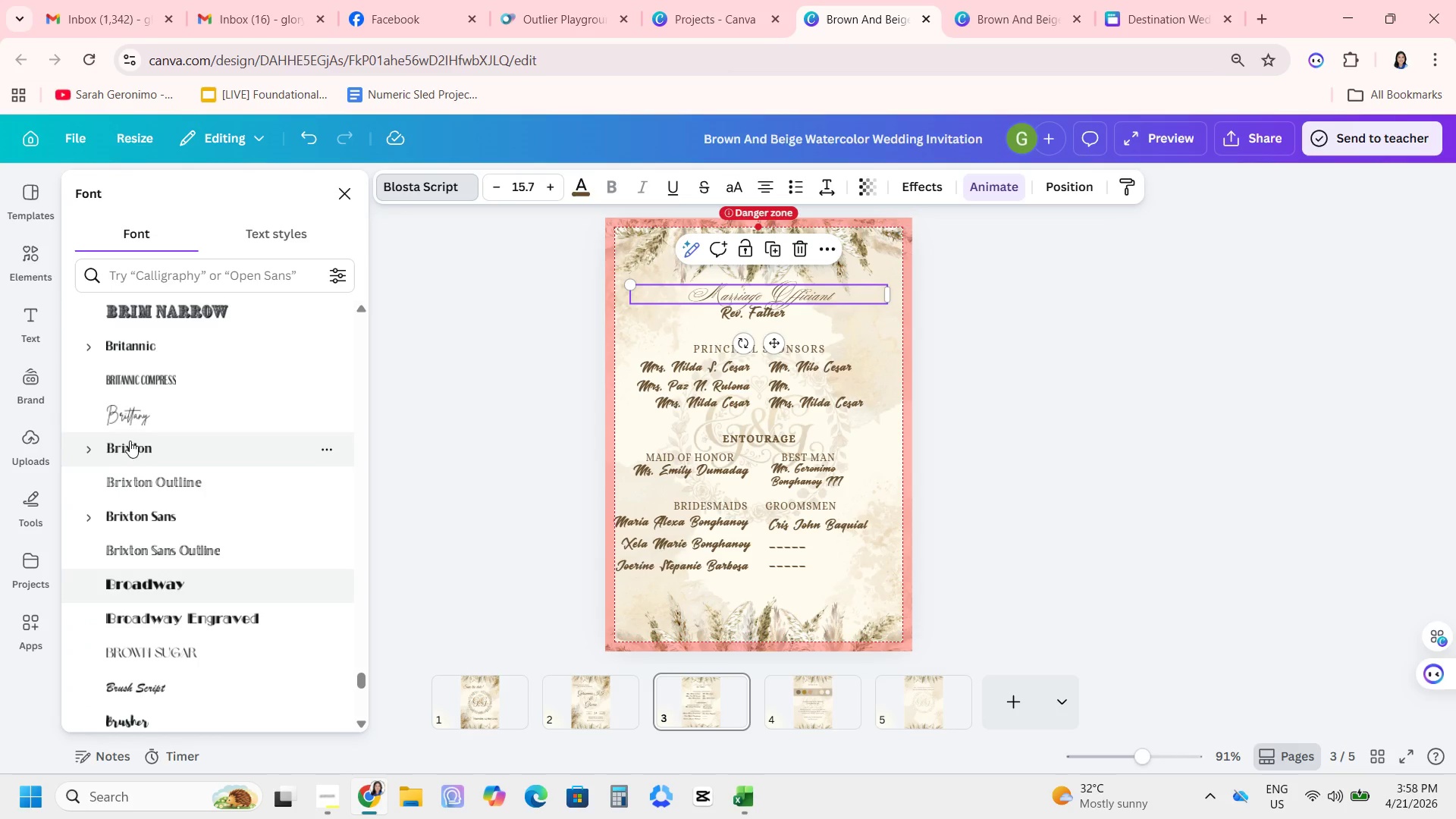 
left_click([135, 415])
 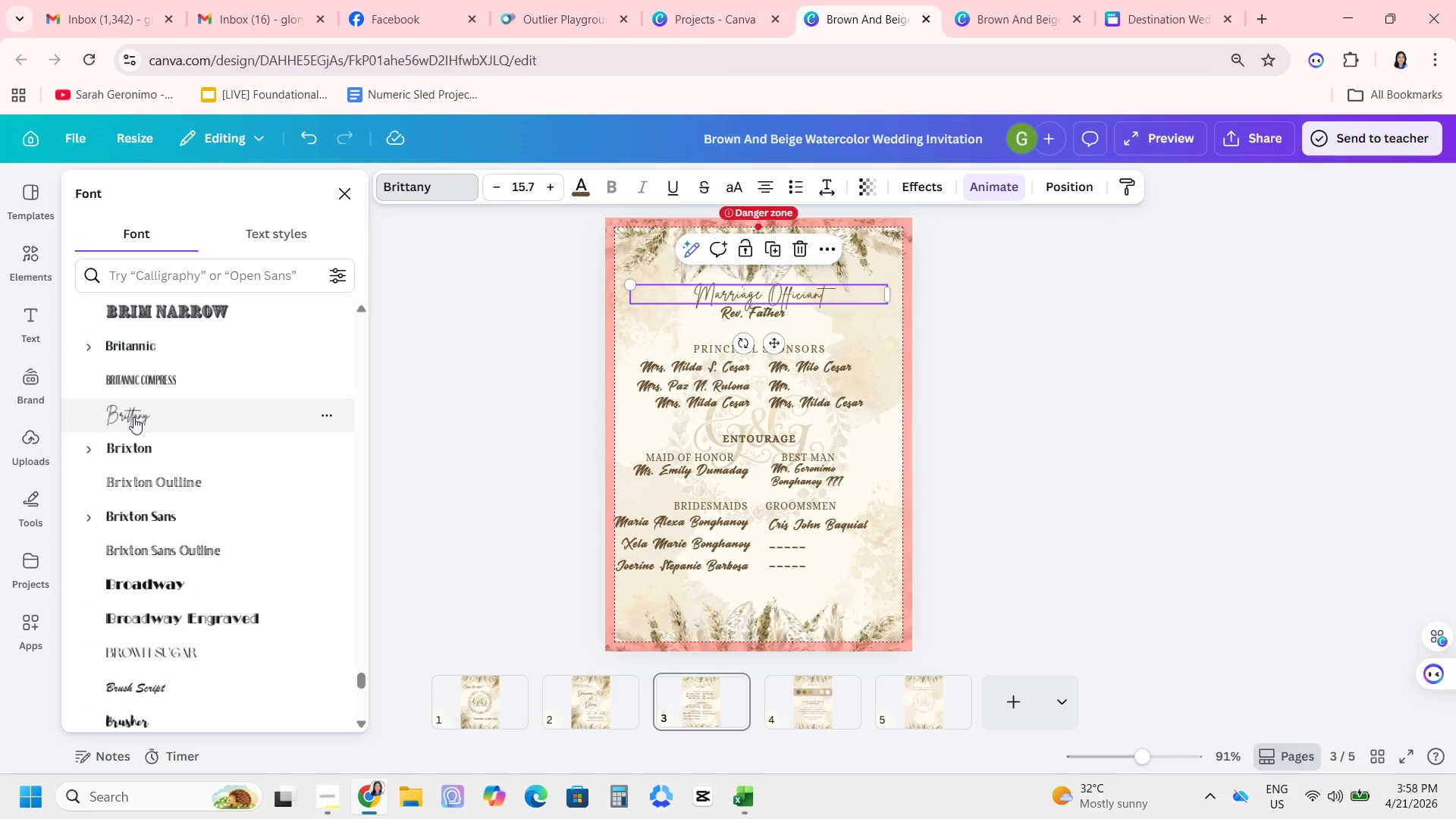 
scroll: coordinate [133, 427], scroll_direction: down, amount: 4.0
 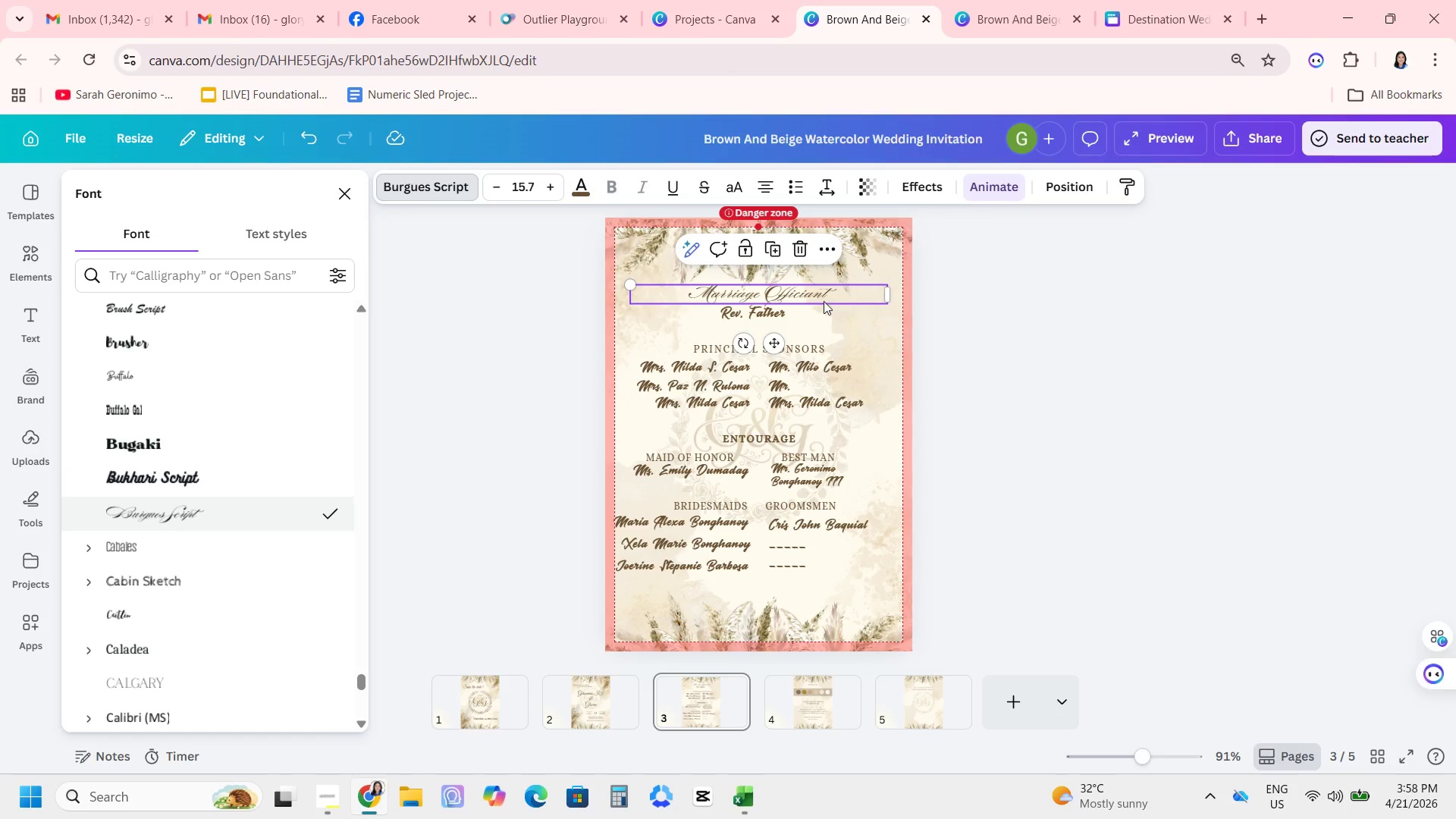 
left_click([562, 391])
 